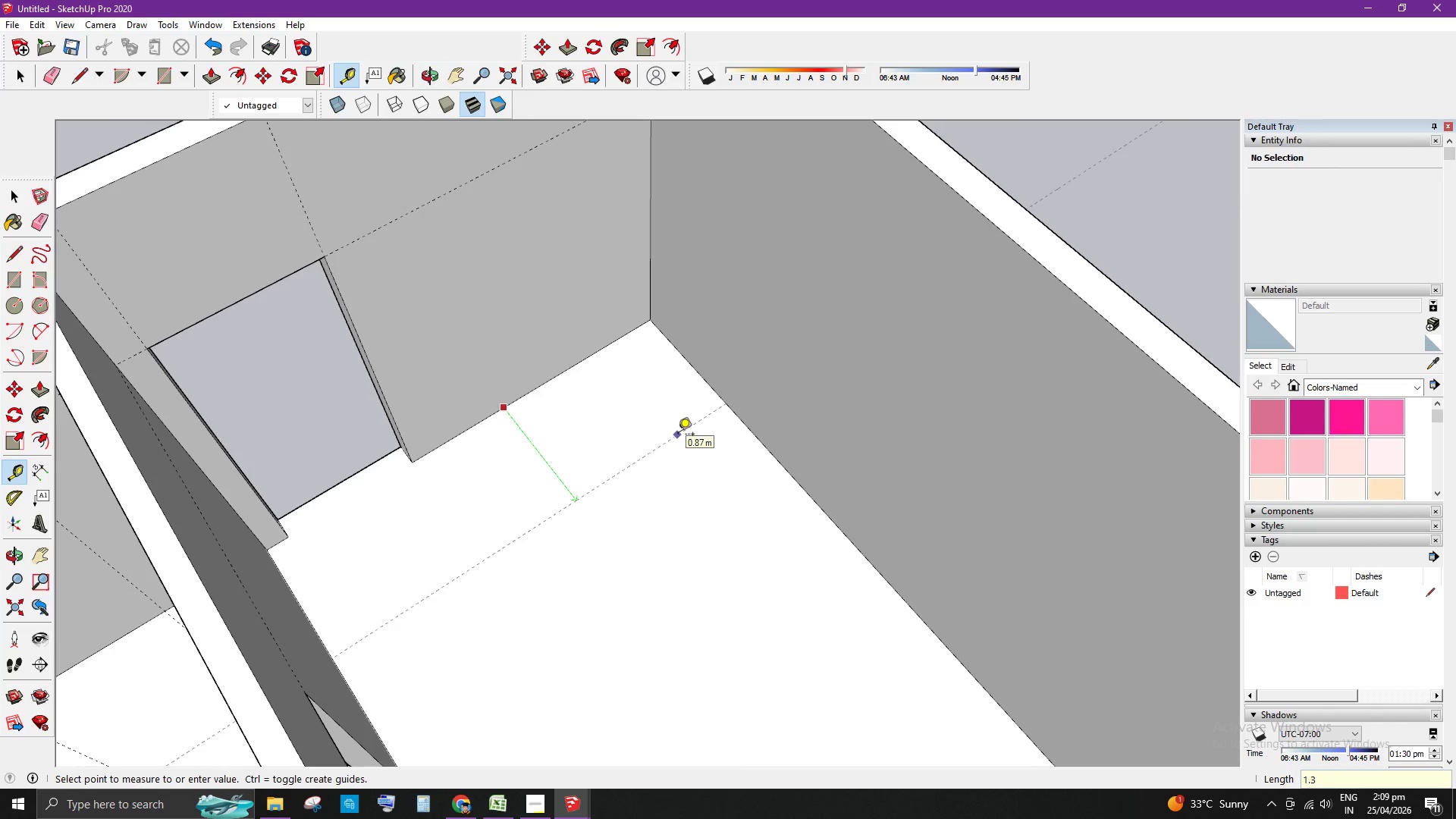 
key(Enter)
 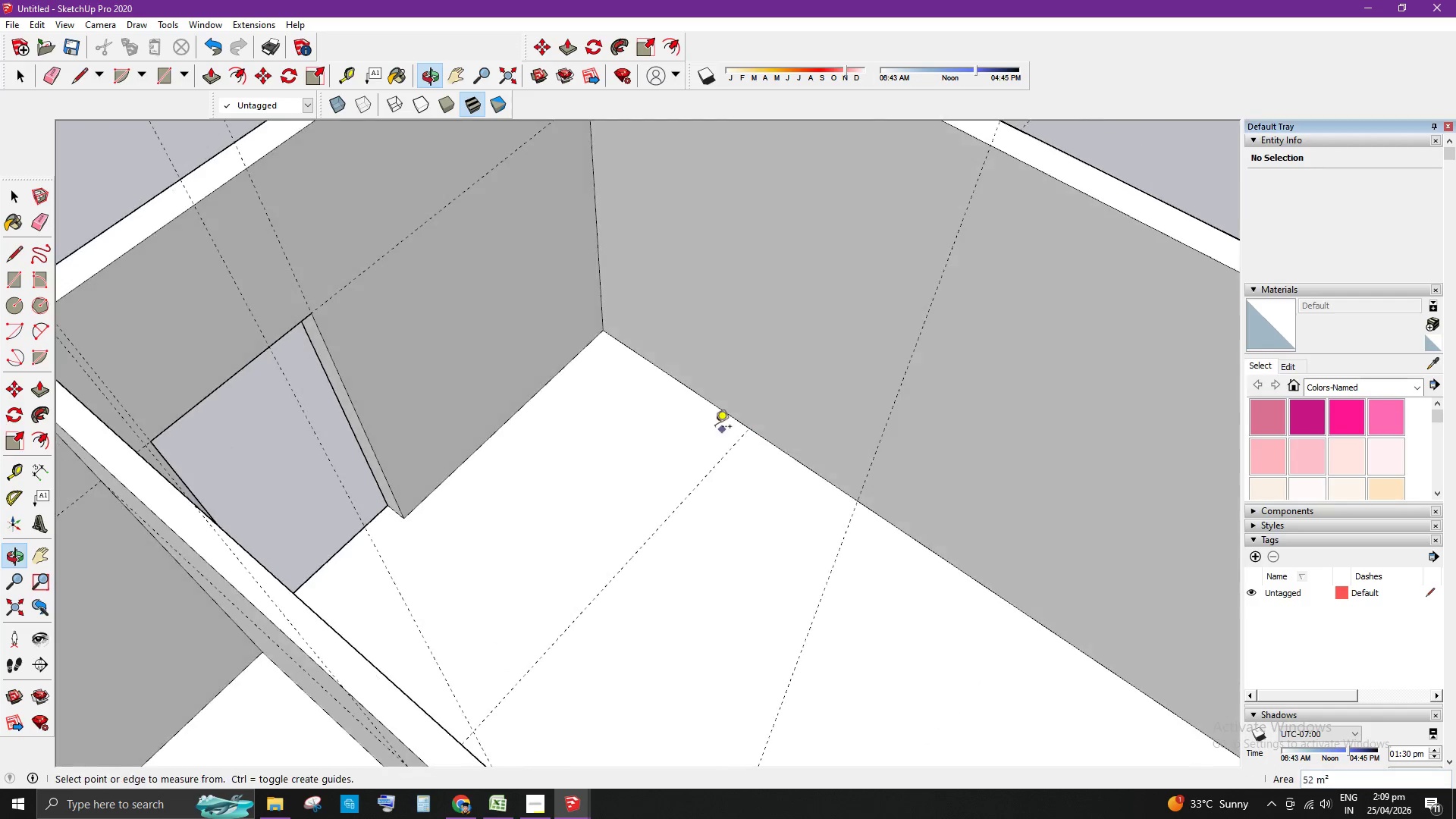 
left_click([692, 397])
 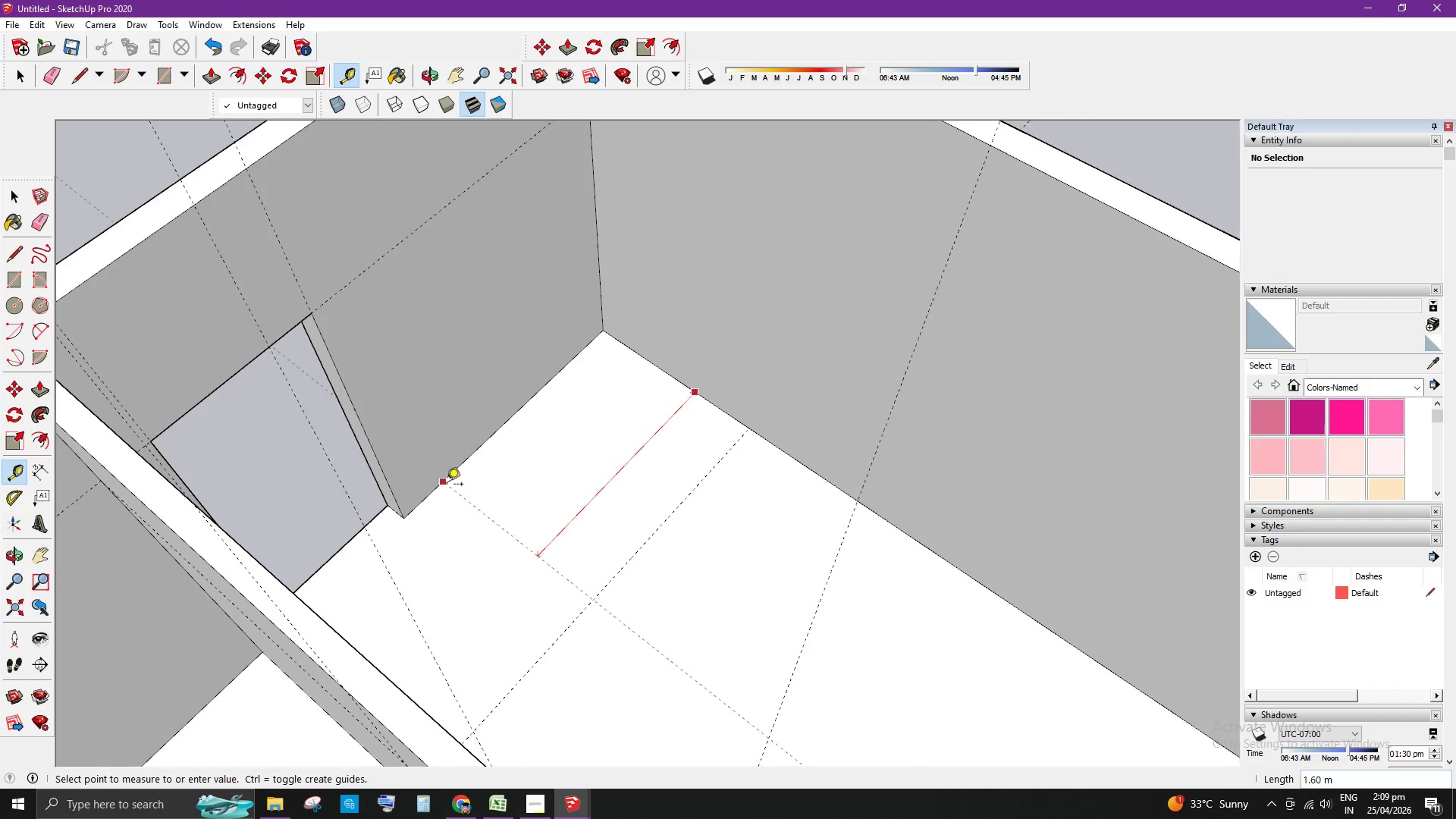 
scroll: coordinate [501, 426], scroll_direction: up, amount: 1.0
 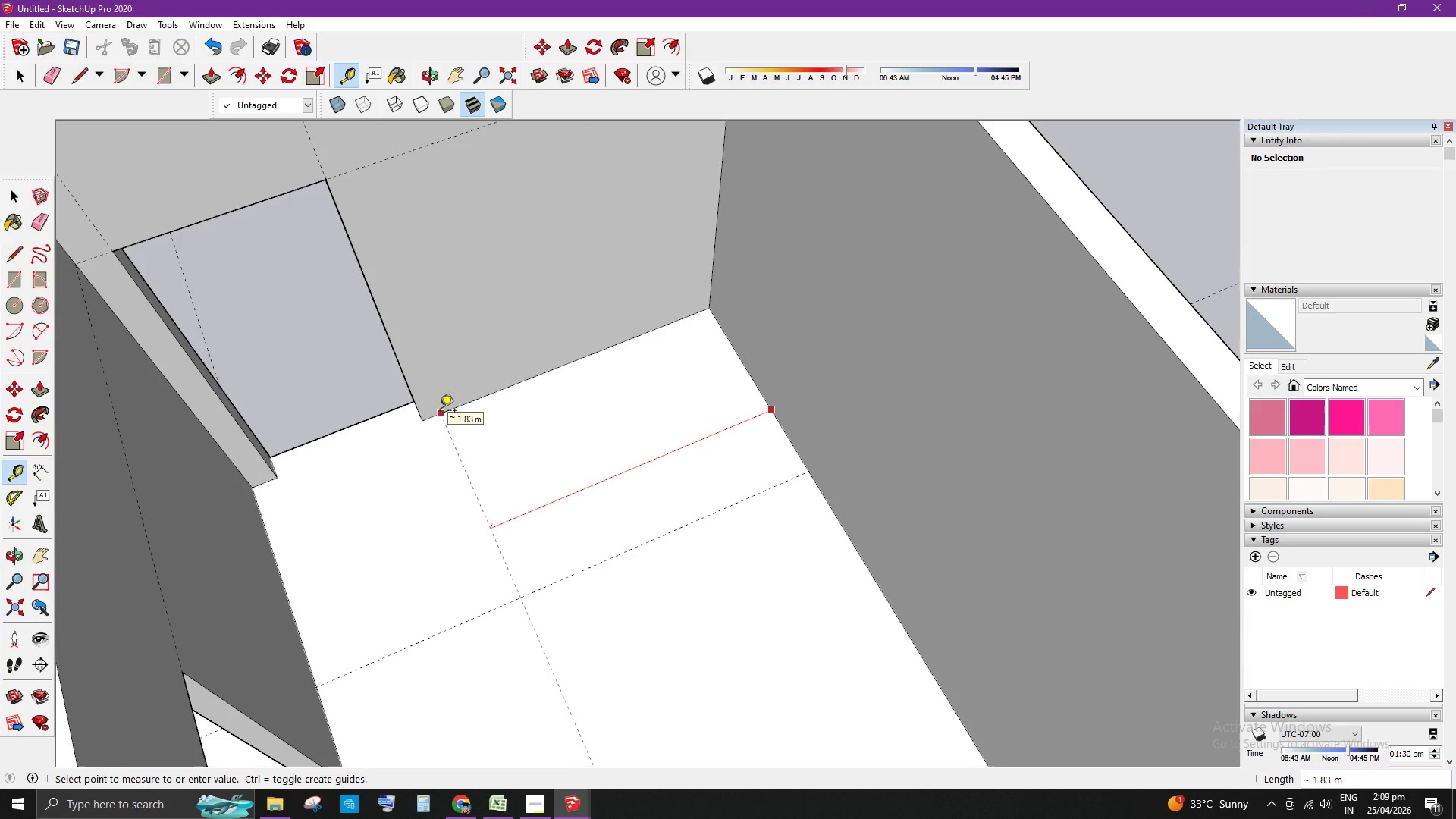 
left_click([426, 419])
 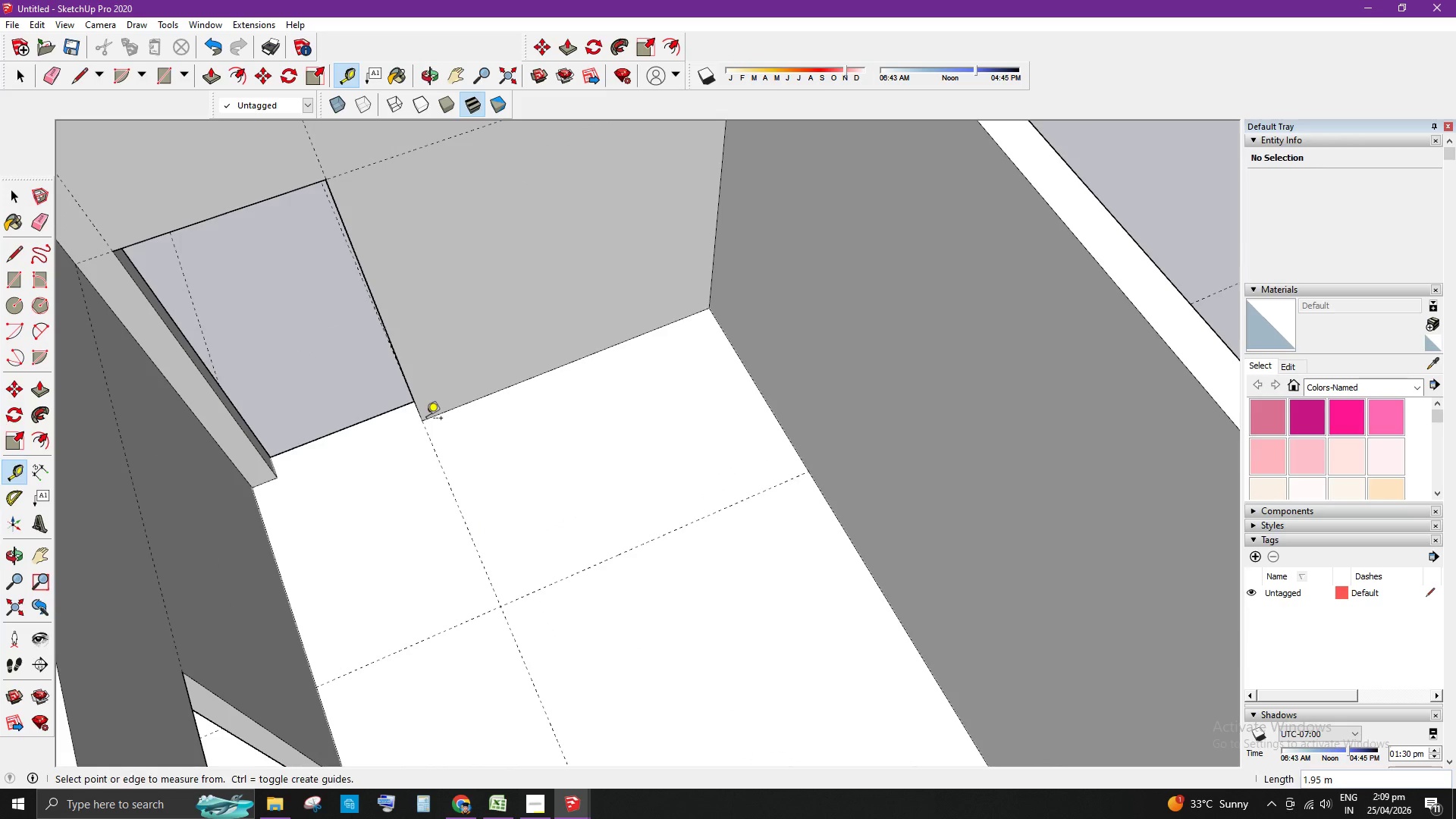 
key(Space)
 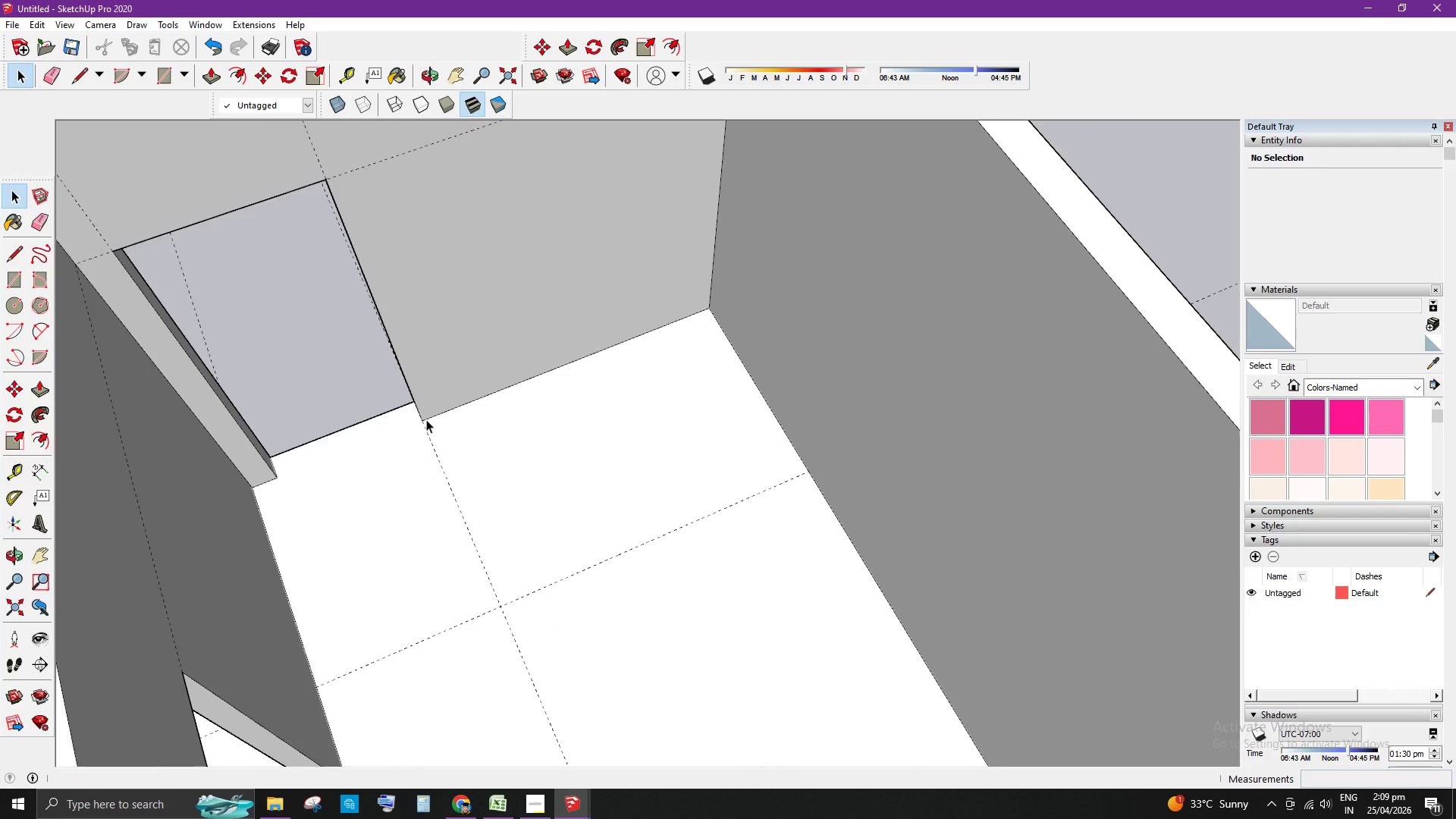 
scroll: coordinate [440, 421], scroll_direction: down, amount: 6.0
 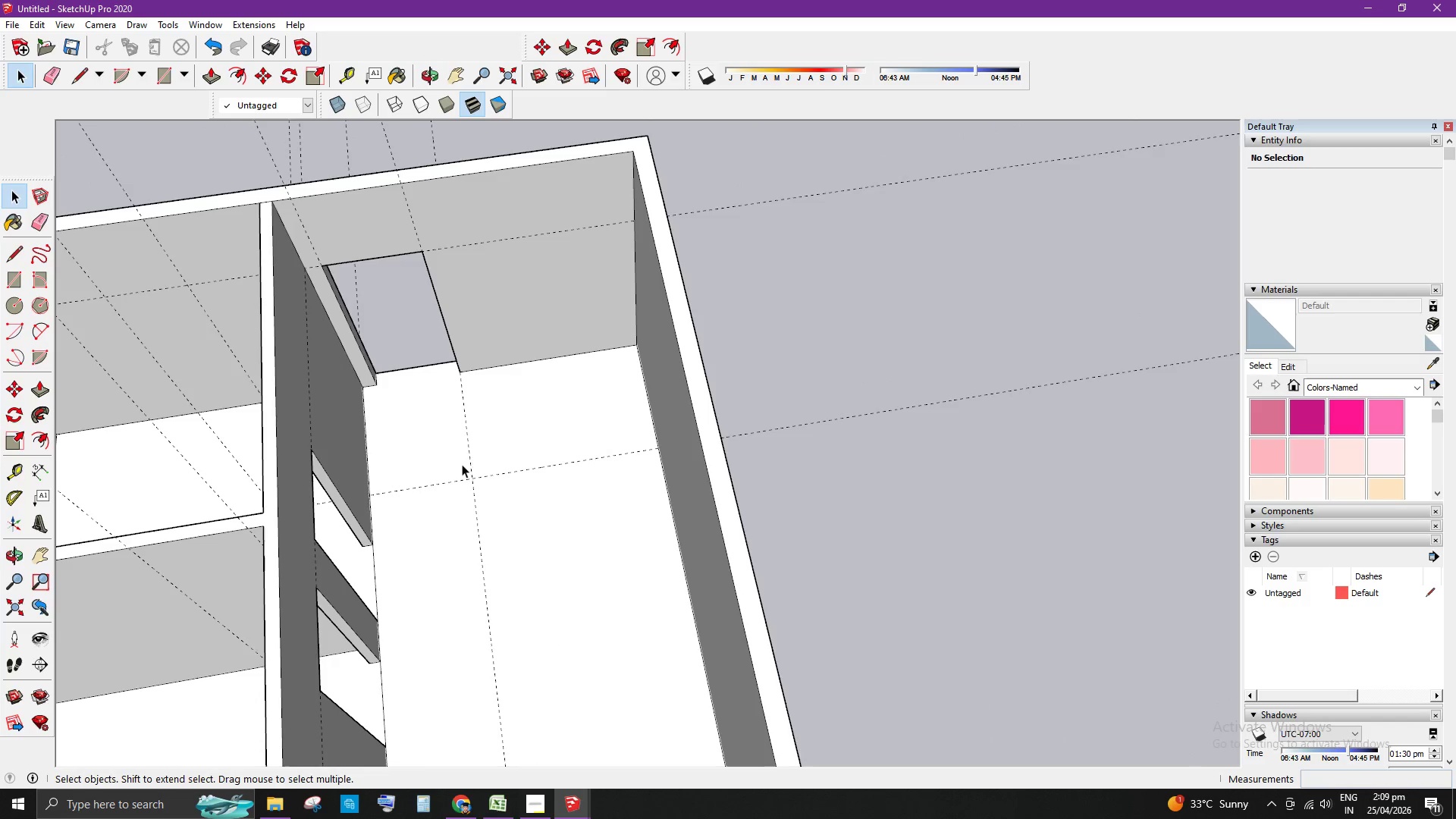 
scroll: coordinate [463, 446], scroll_direction: up, amount: 1.0
 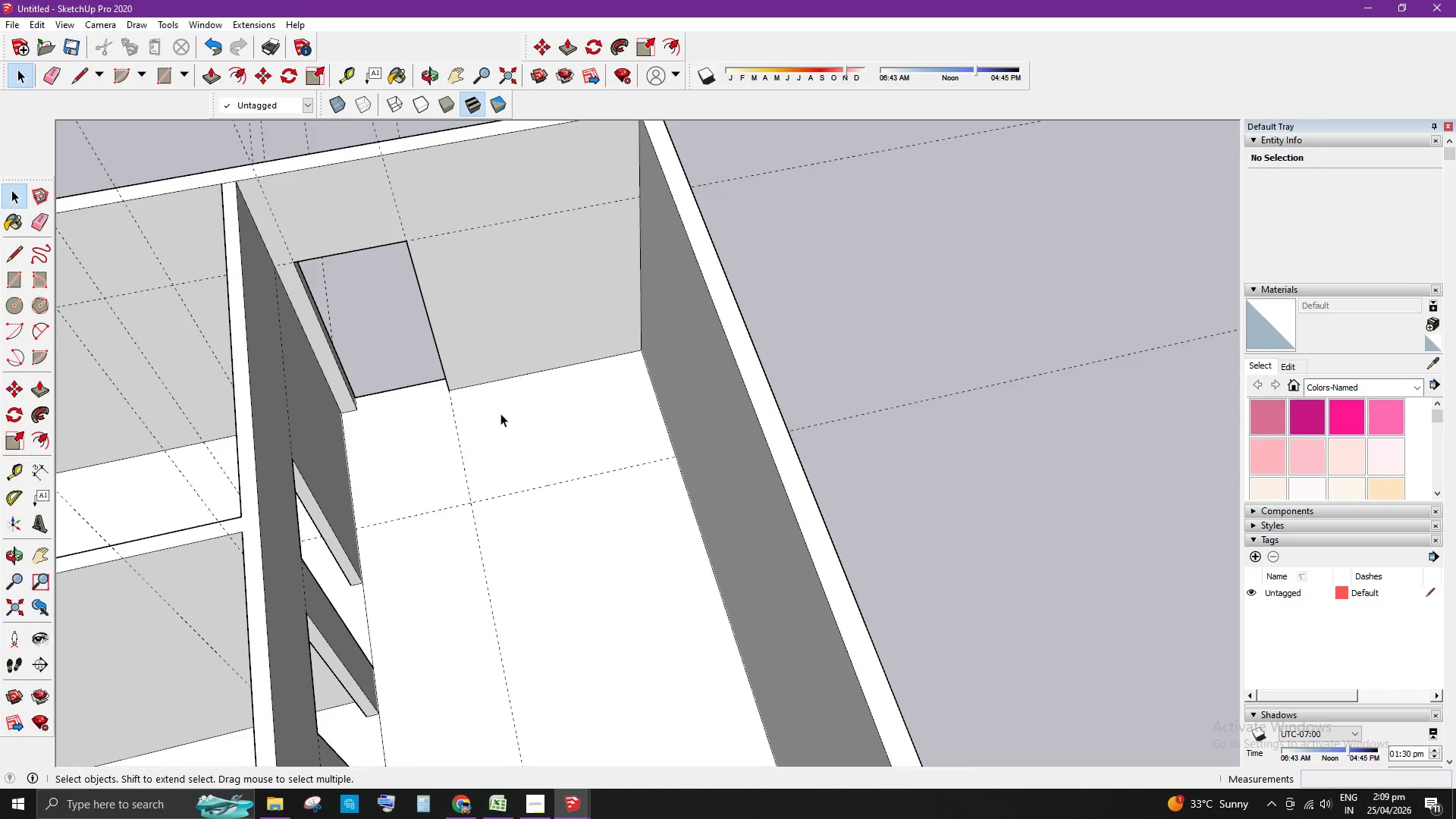 
type(et)
 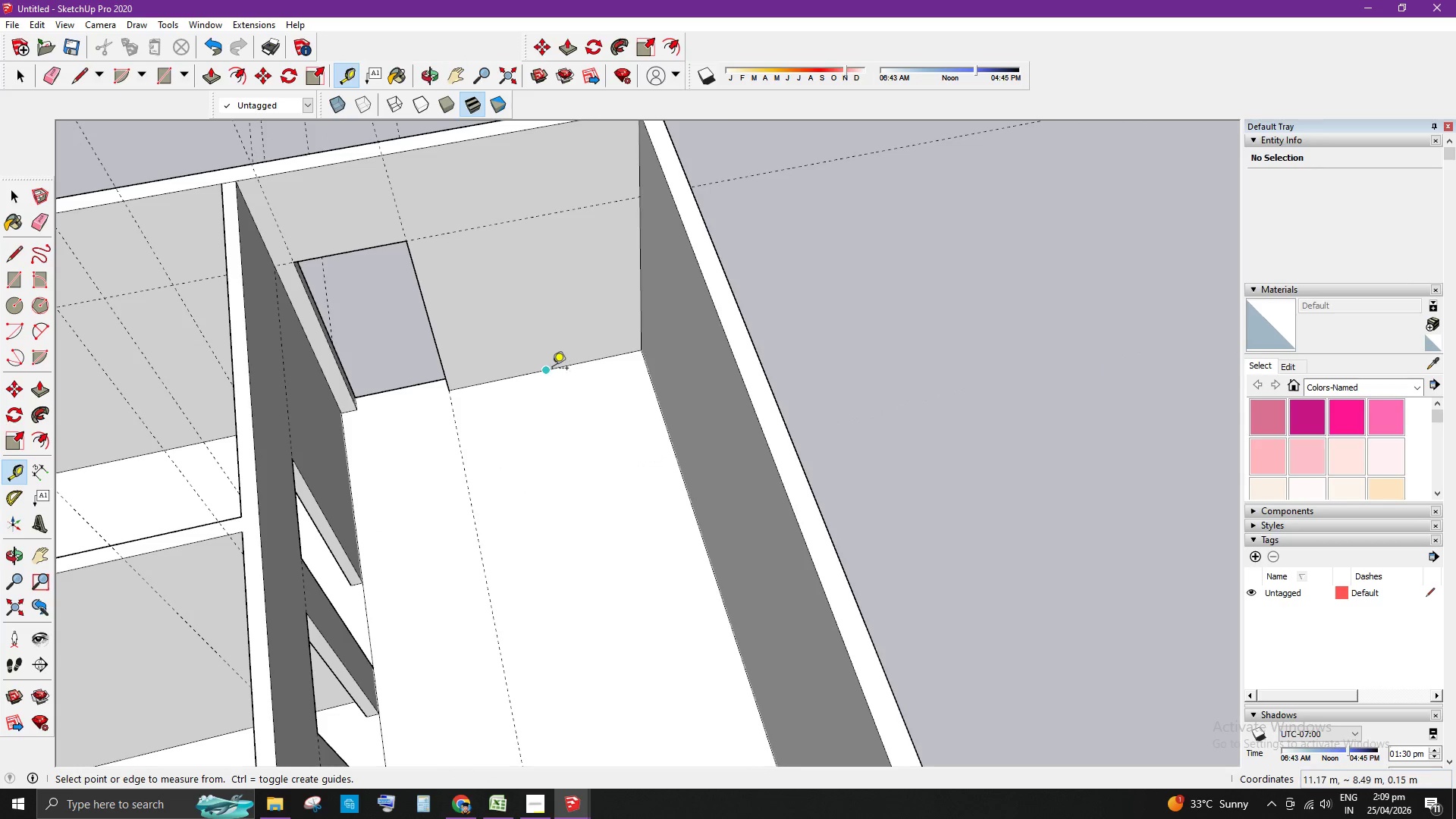 
left_click_drag(start_coordinate=[566, 481], to_coordinate=[567, 485])
 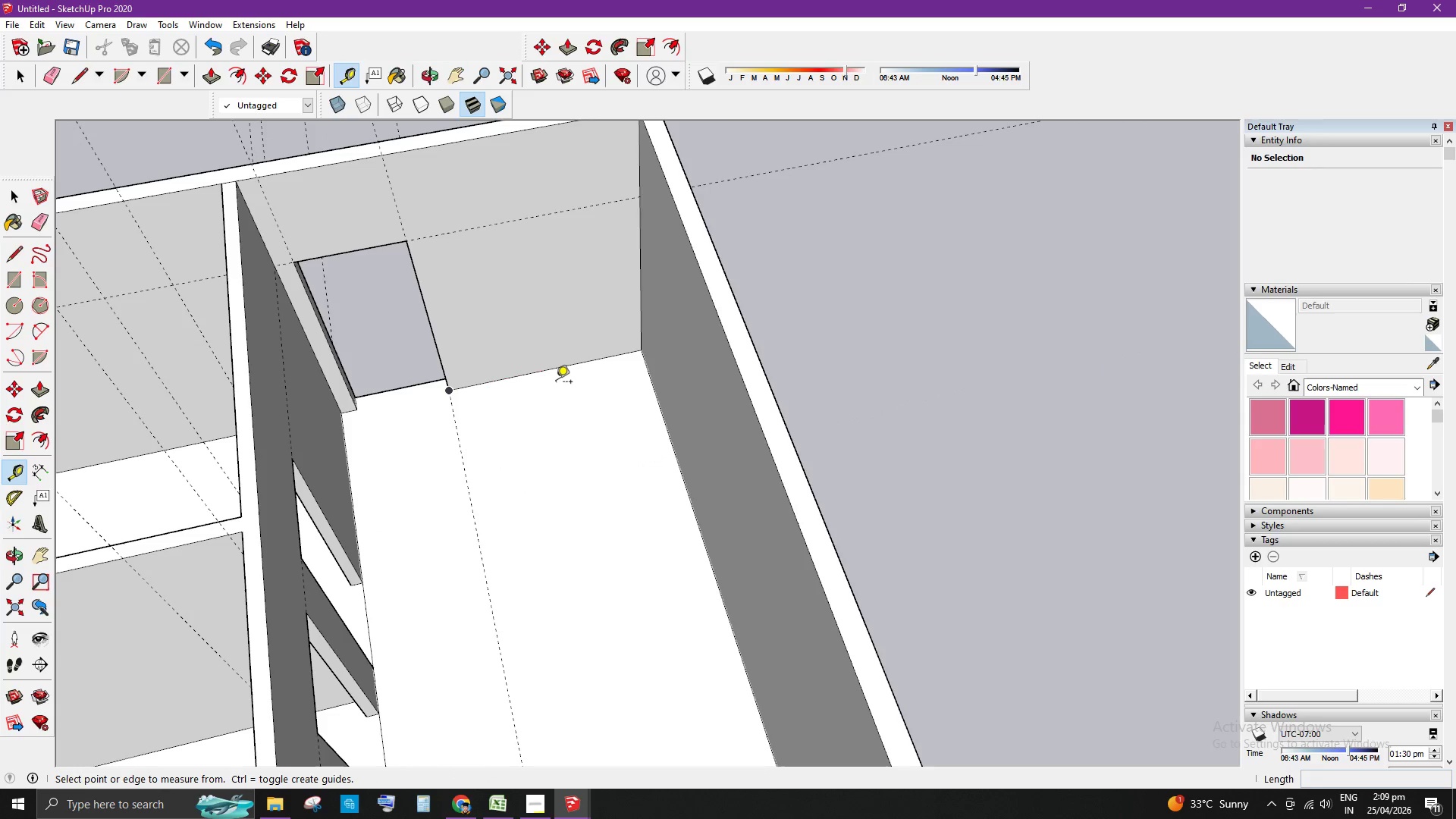 
left_click([552, 369])
 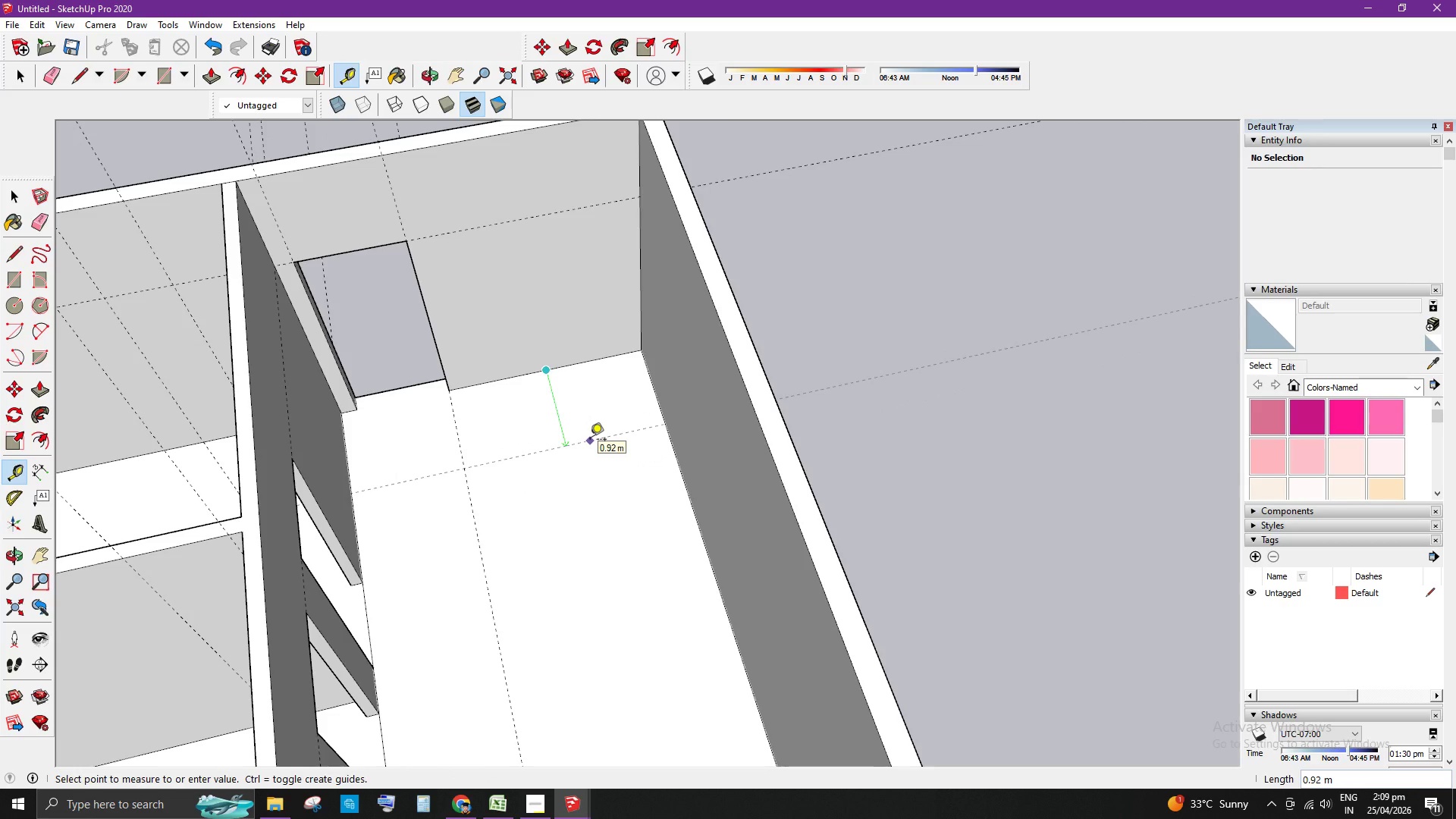 
key(Numpad1)
 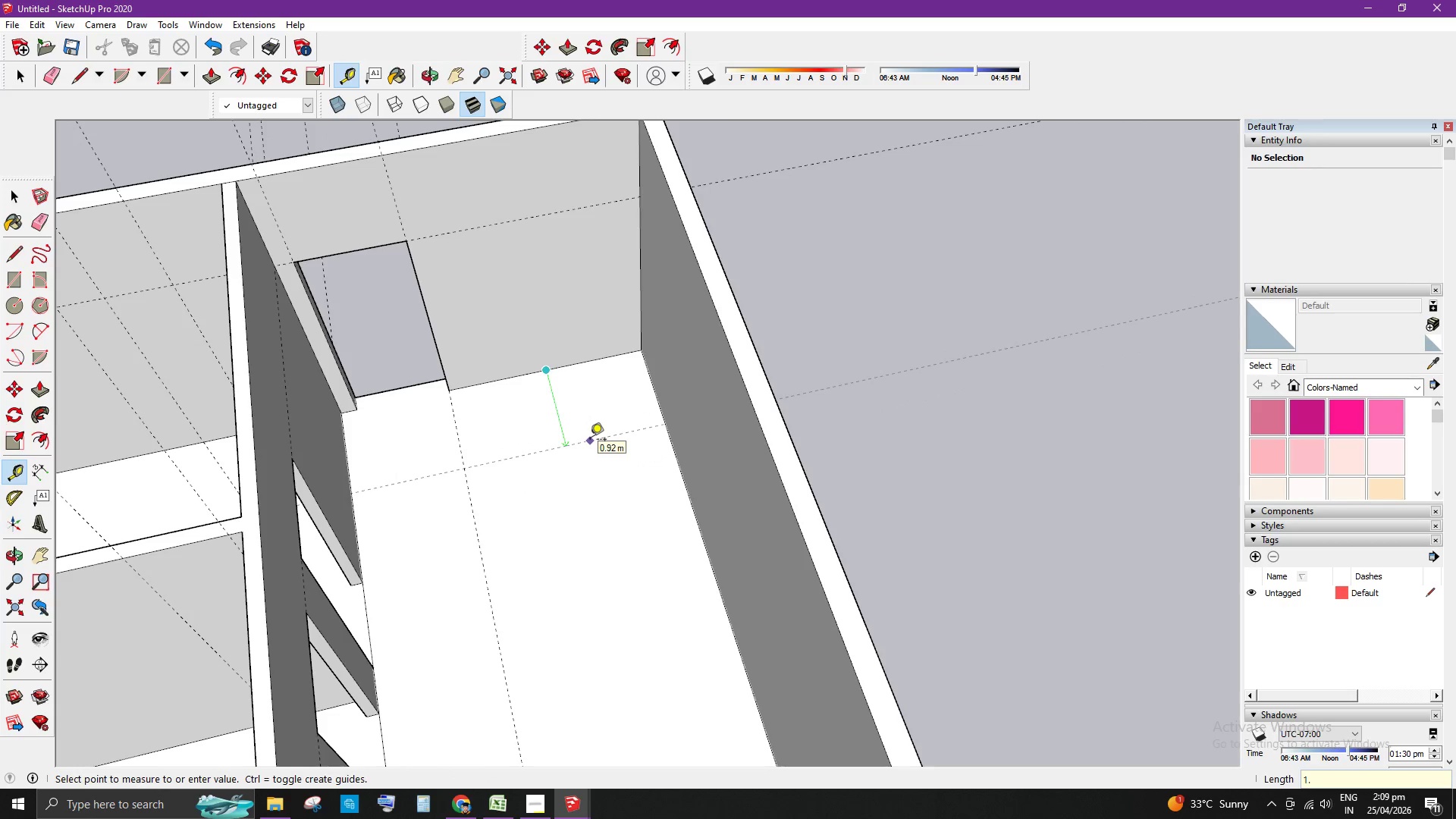 
key(NumpadDecimal)
 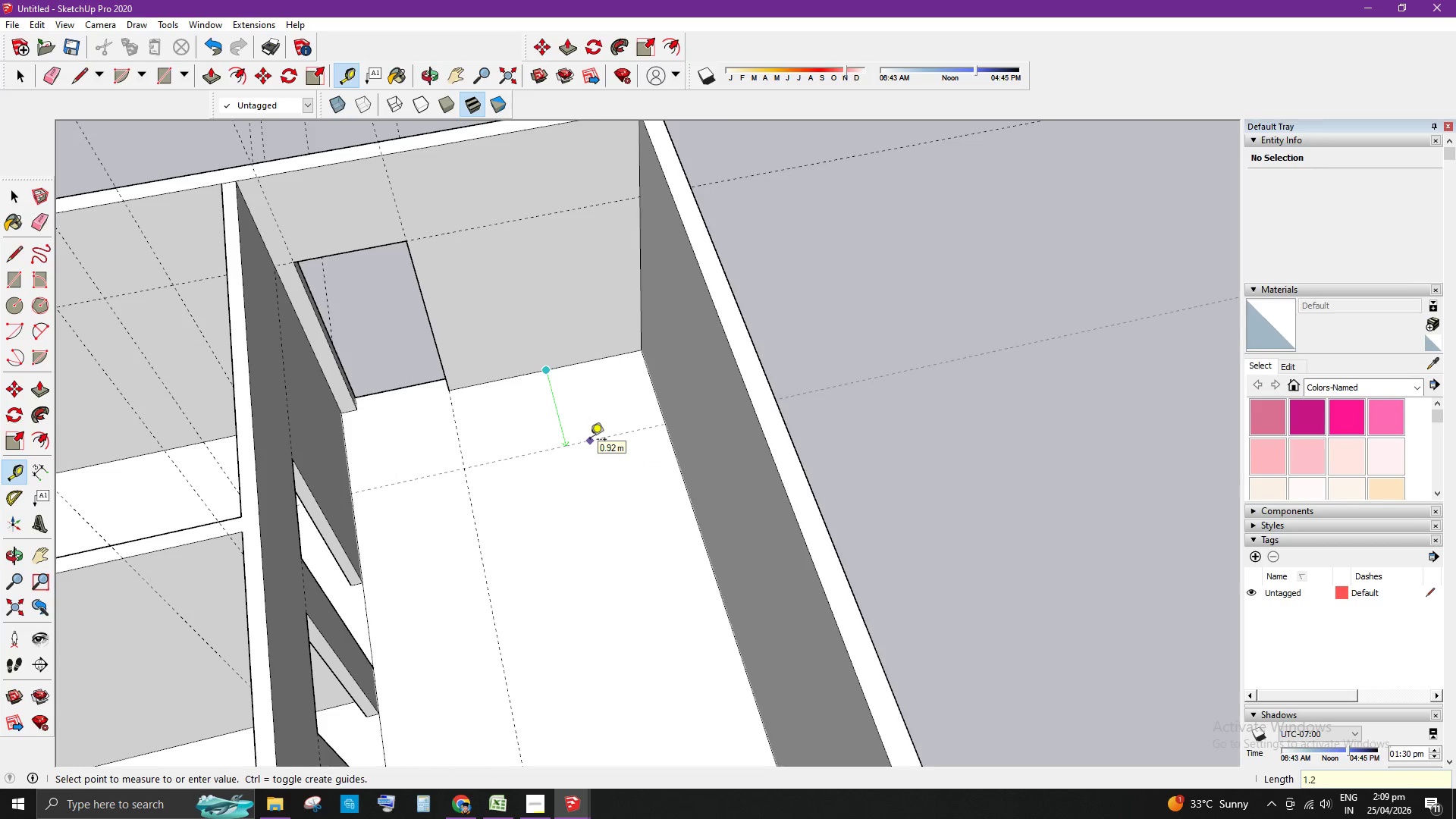 
key(Numpad2)
 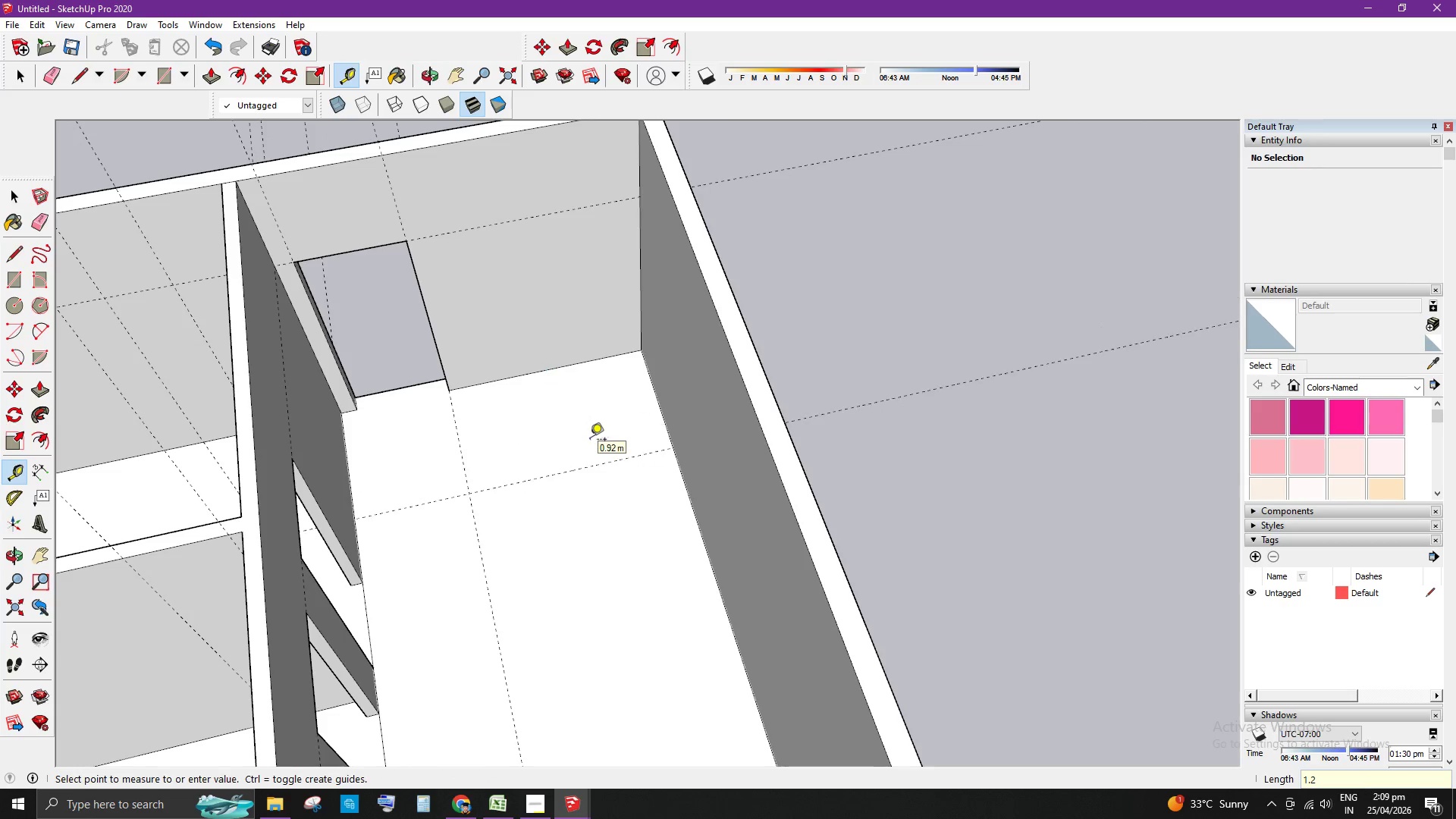 
key(Enter)
 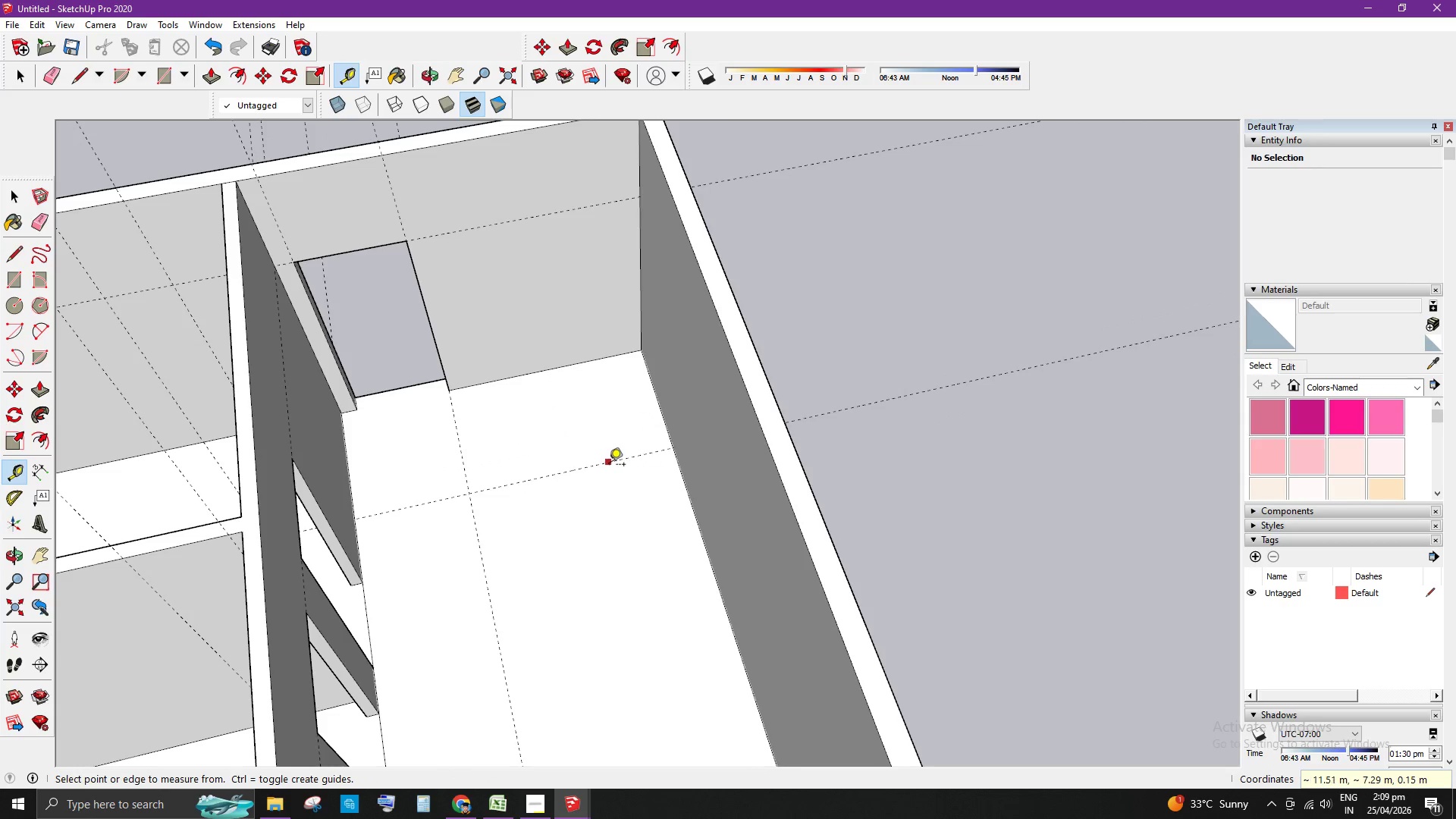 
left_click([609, 466])
 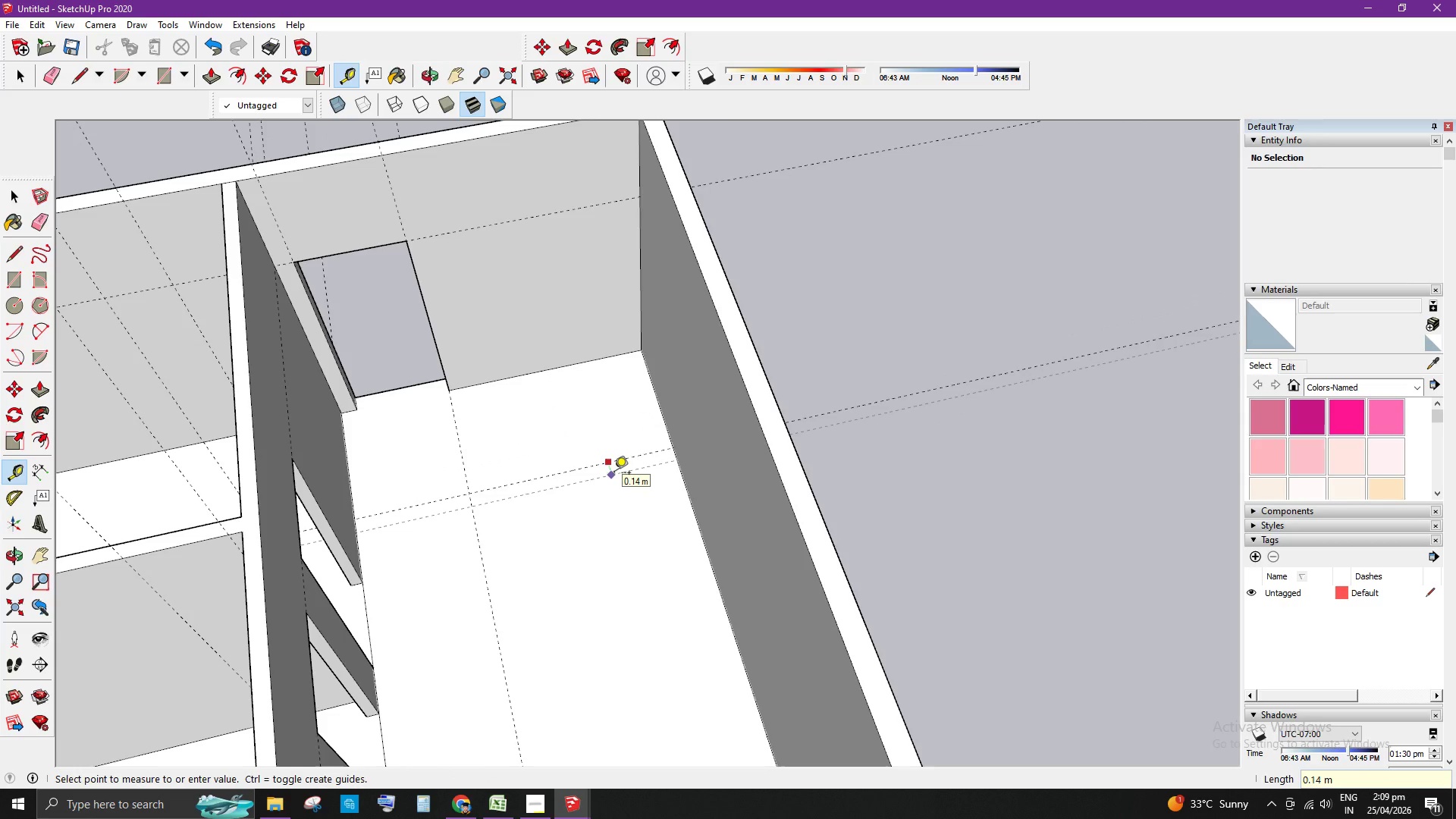 
key(NumpadDecimal)
 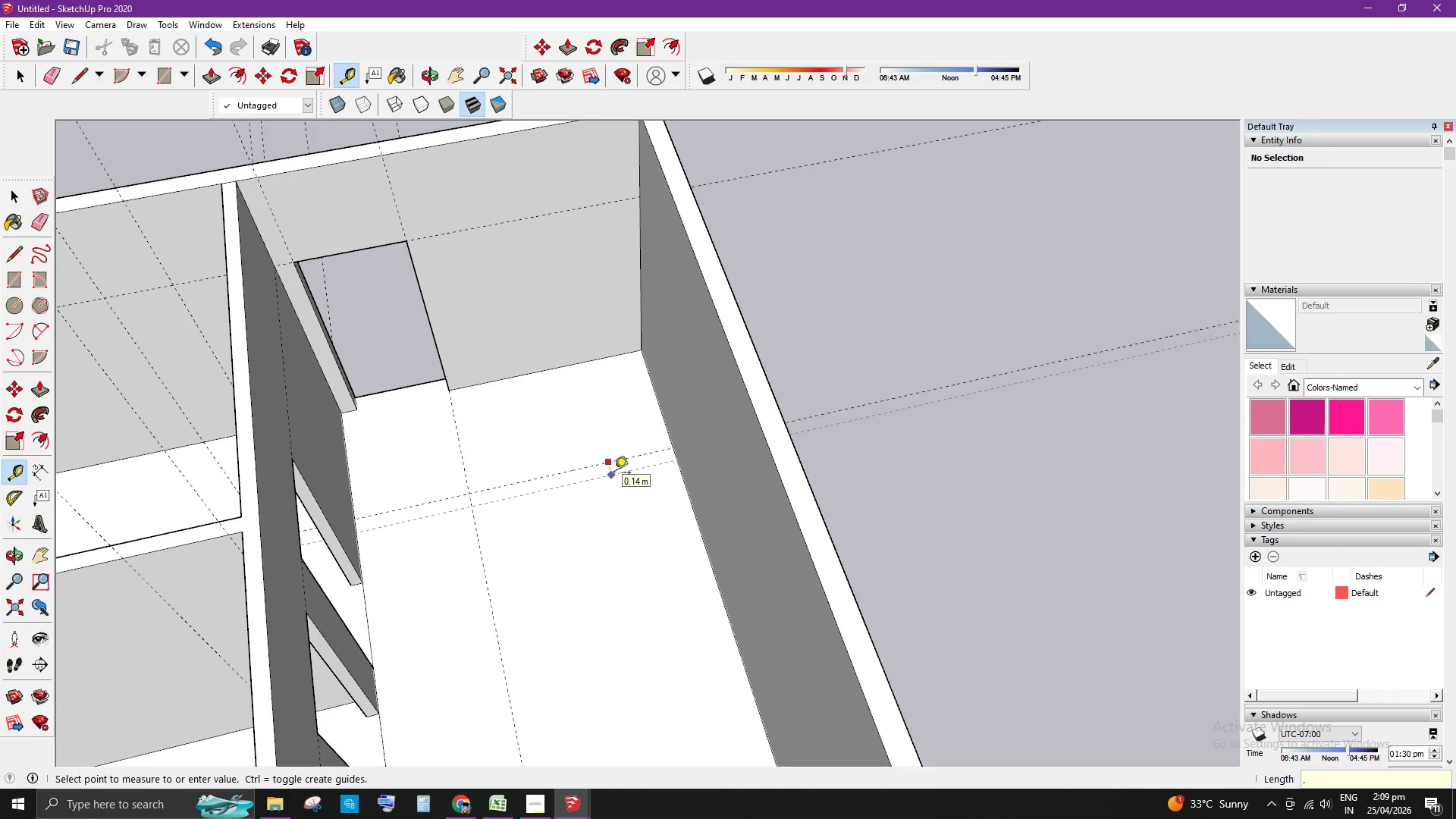 
key(Numpad1)
 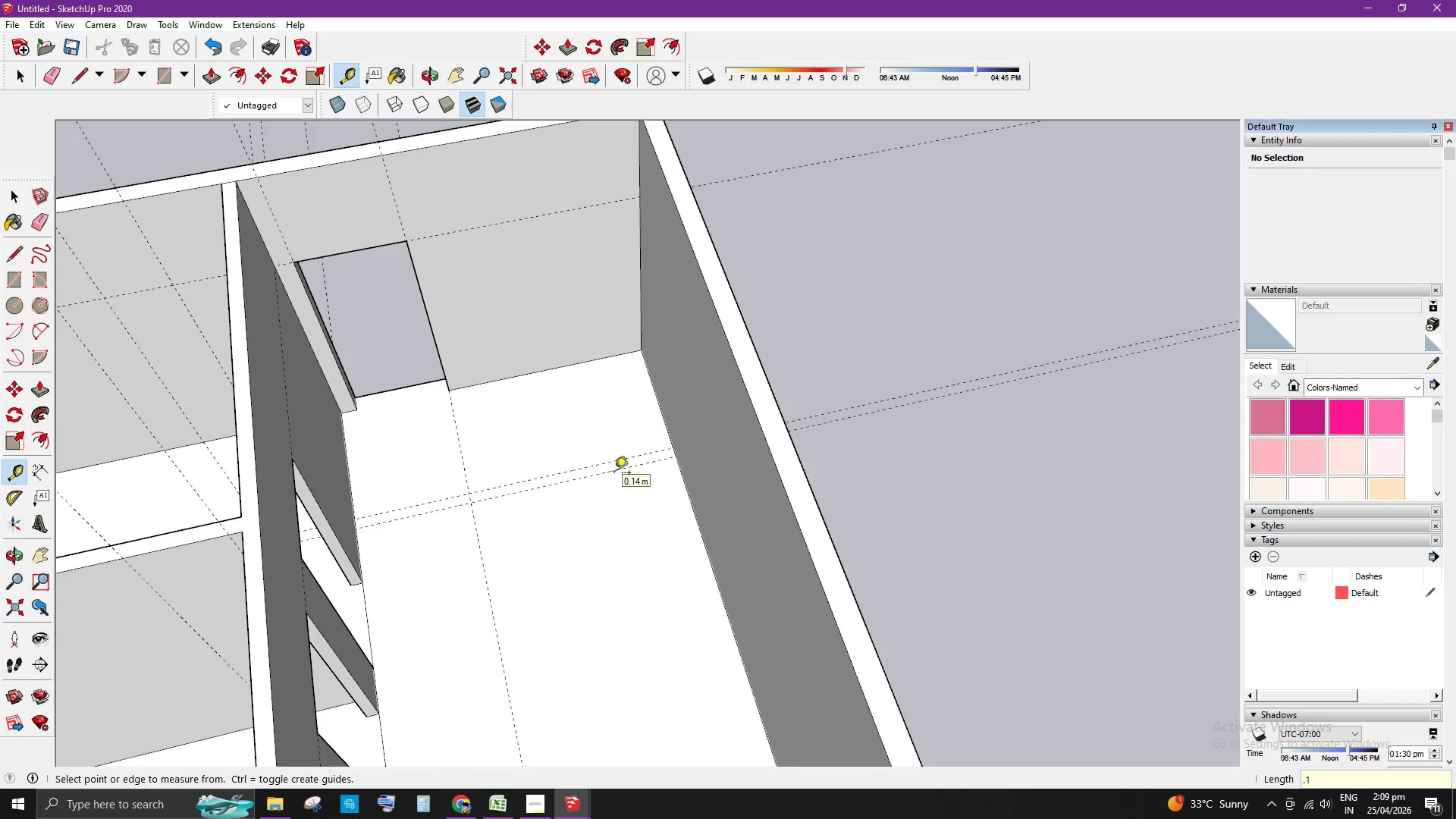 
key(Enter)
 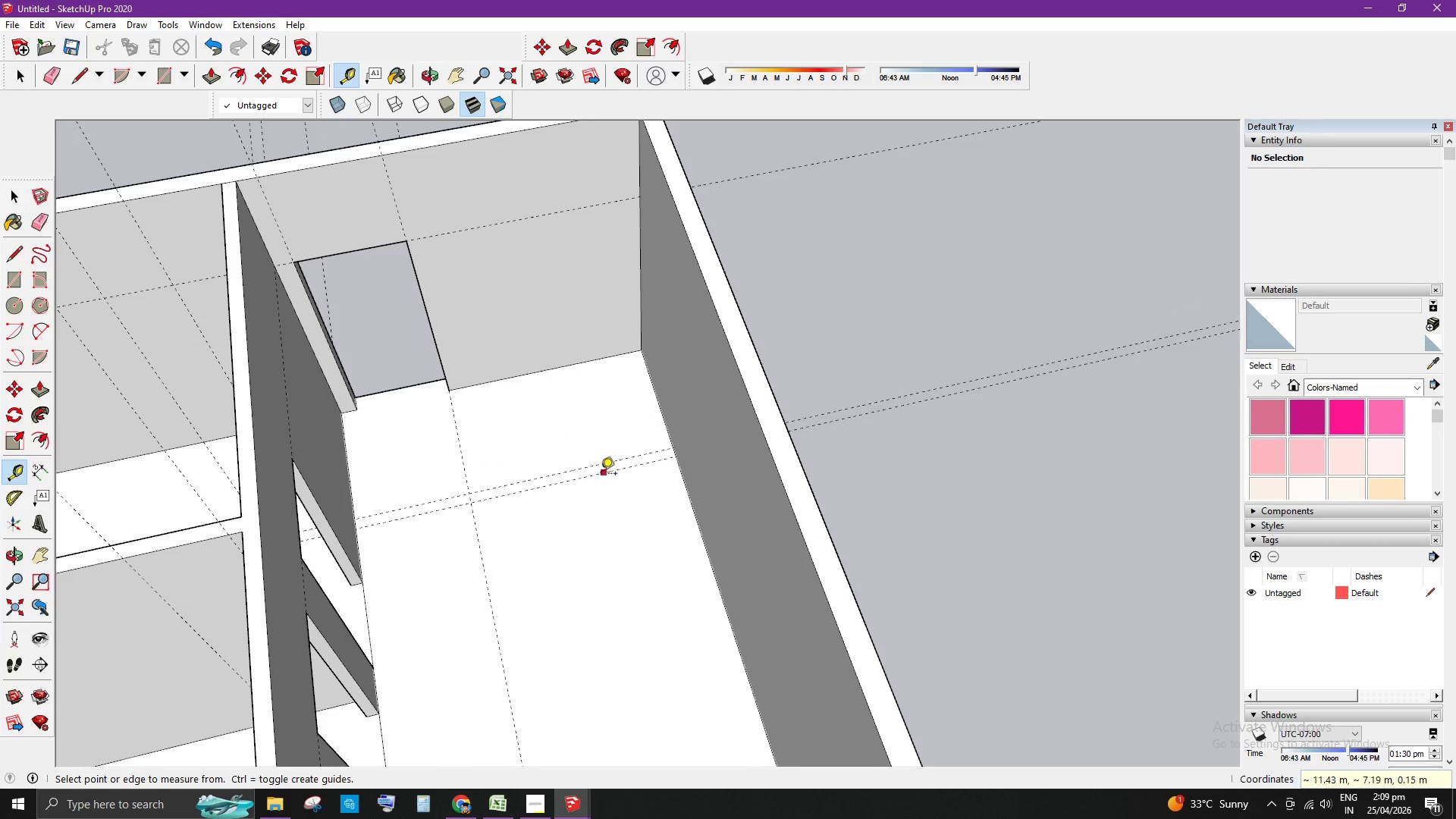 
key(Space)
 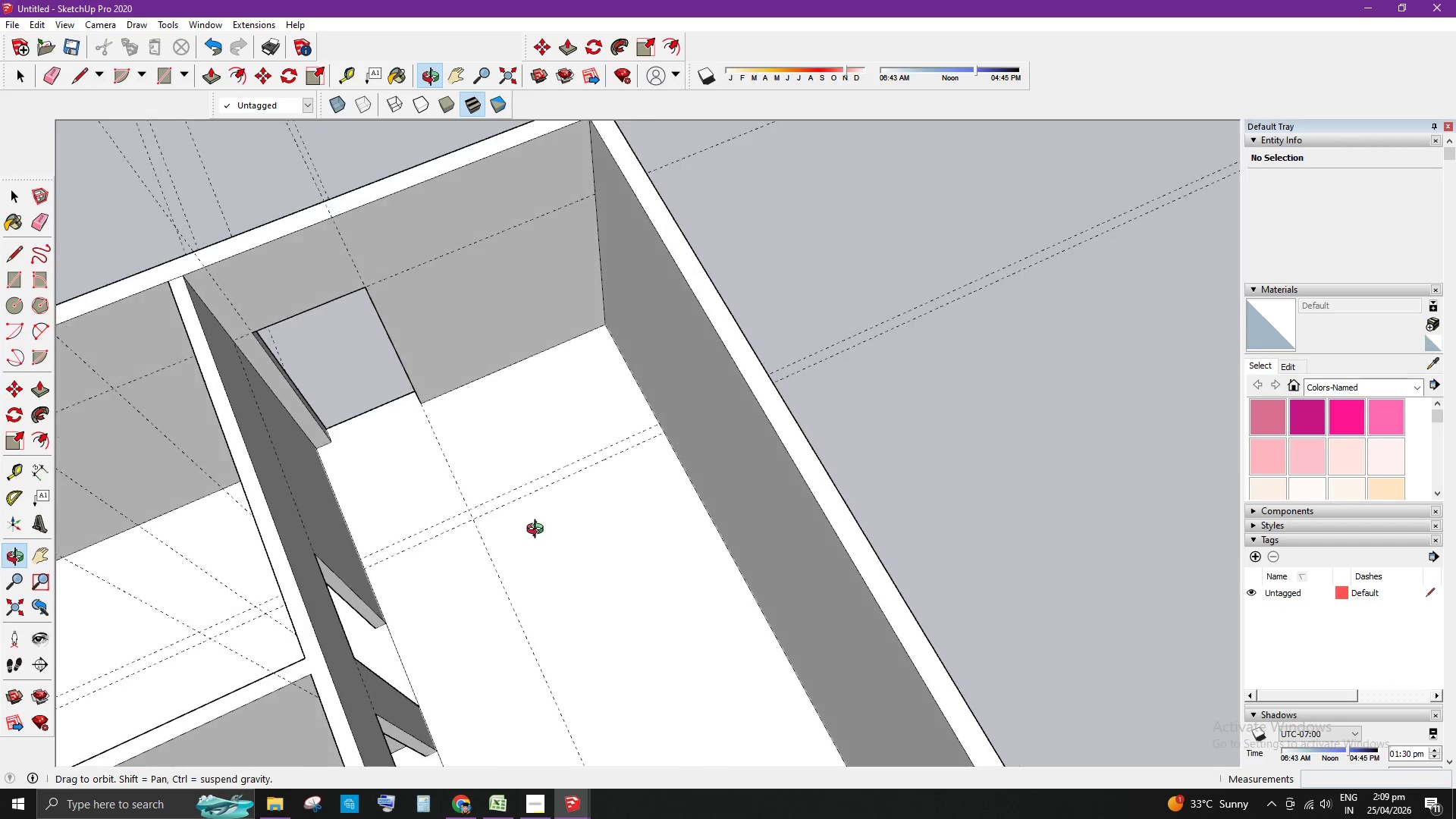 
scroll: coordinate [456, 449], scroll_direction: up, amount: 4.0
 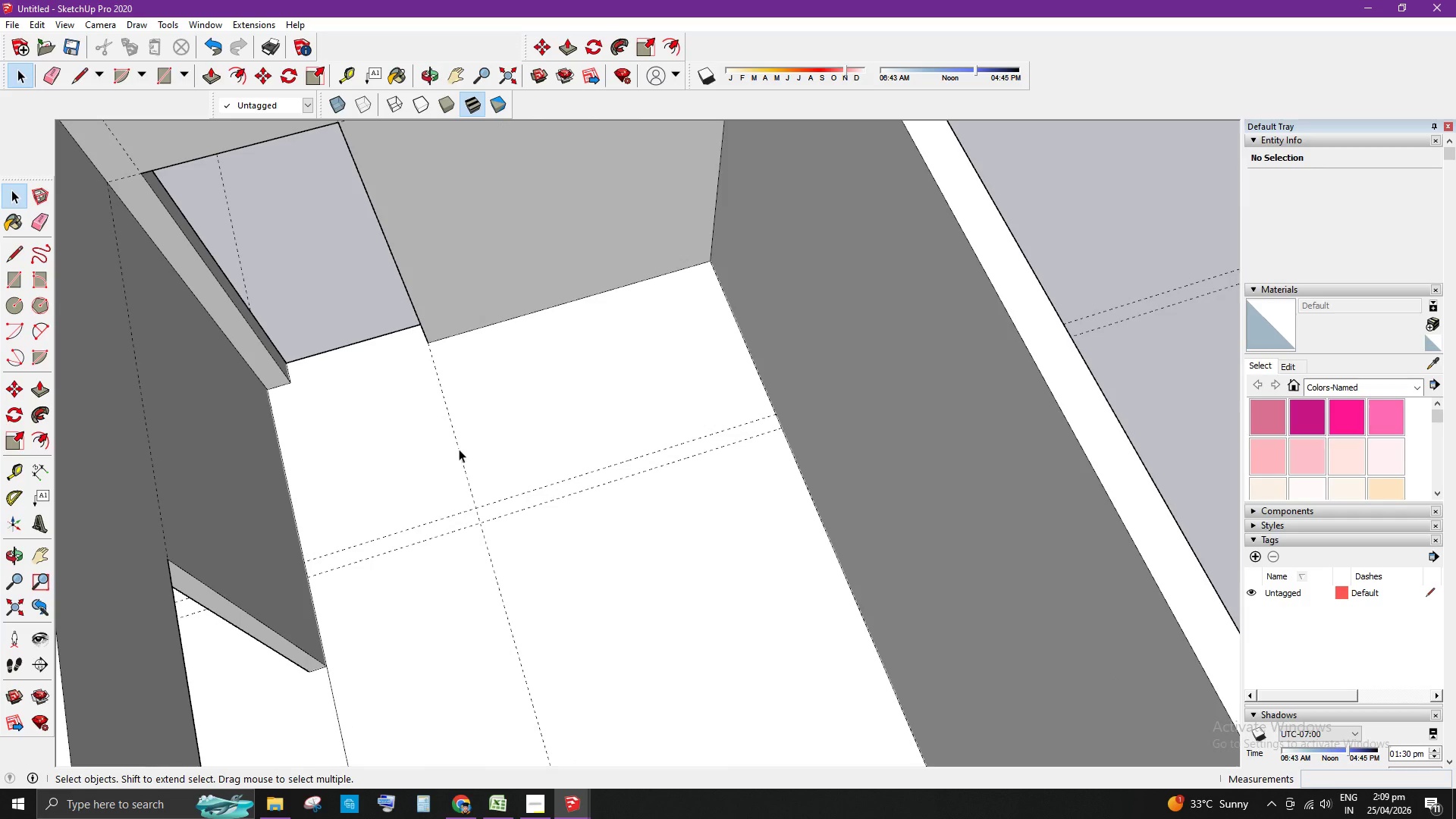 
key(T)
 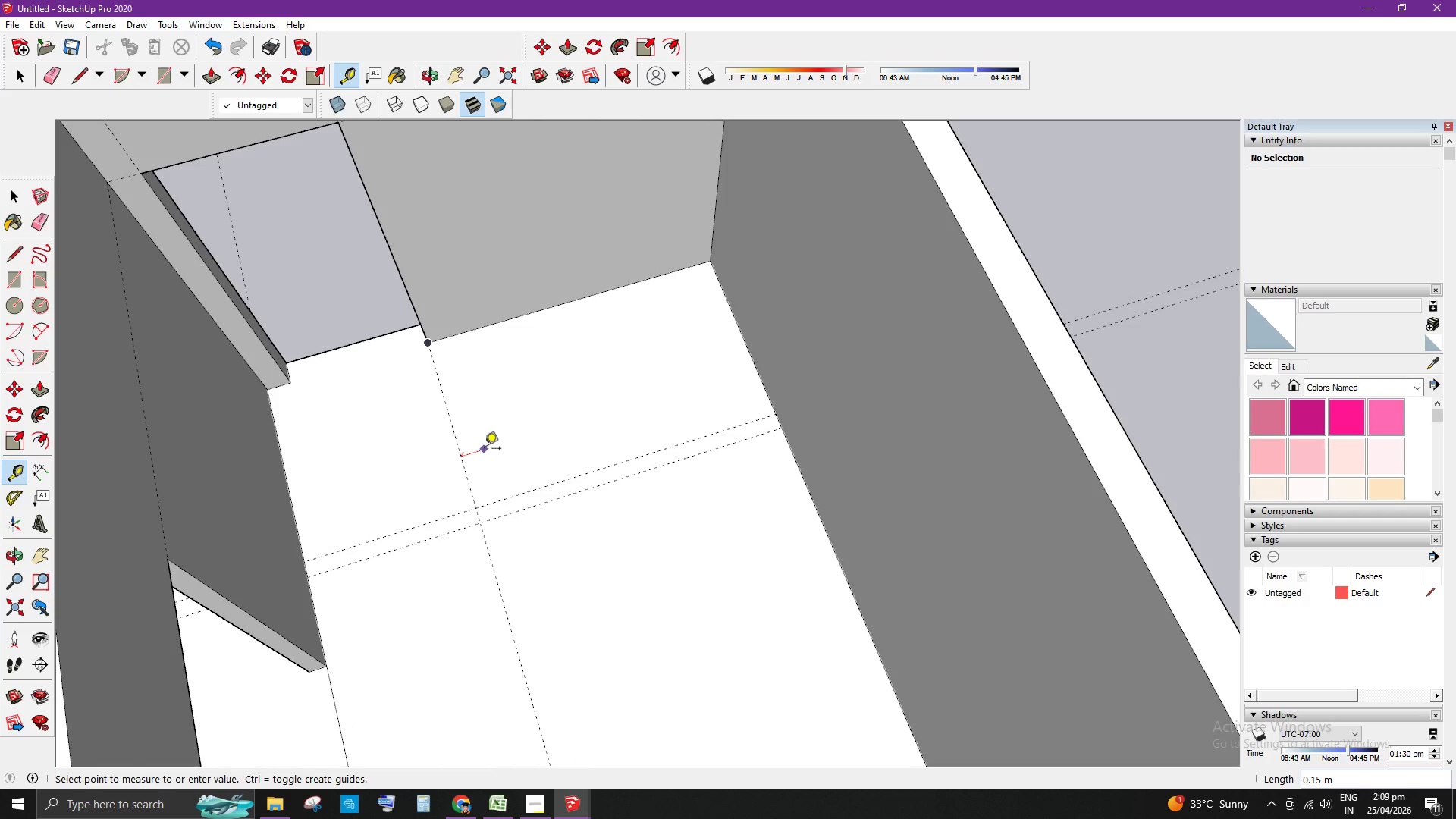 
key(Space)
 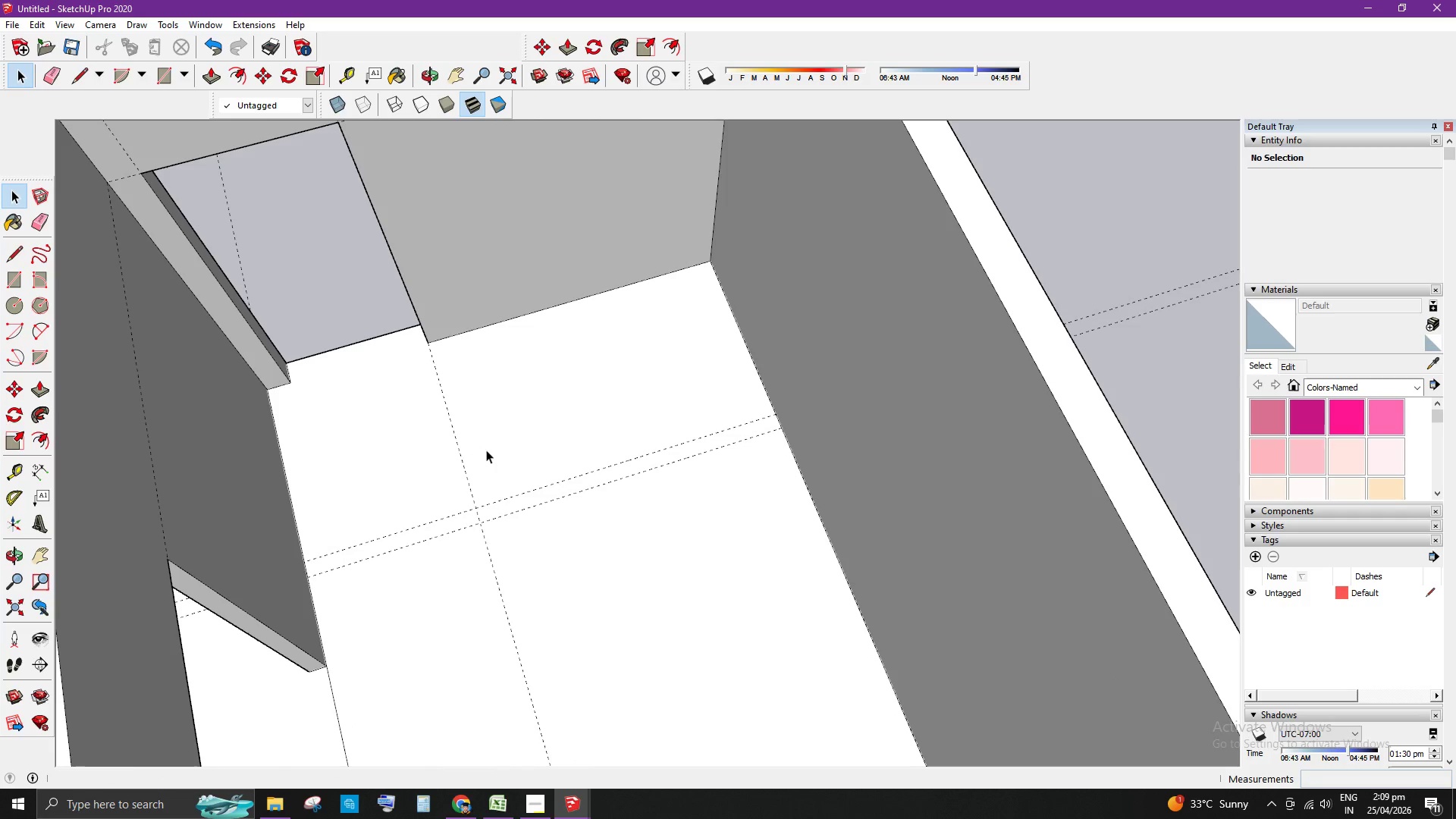 
key(T)
 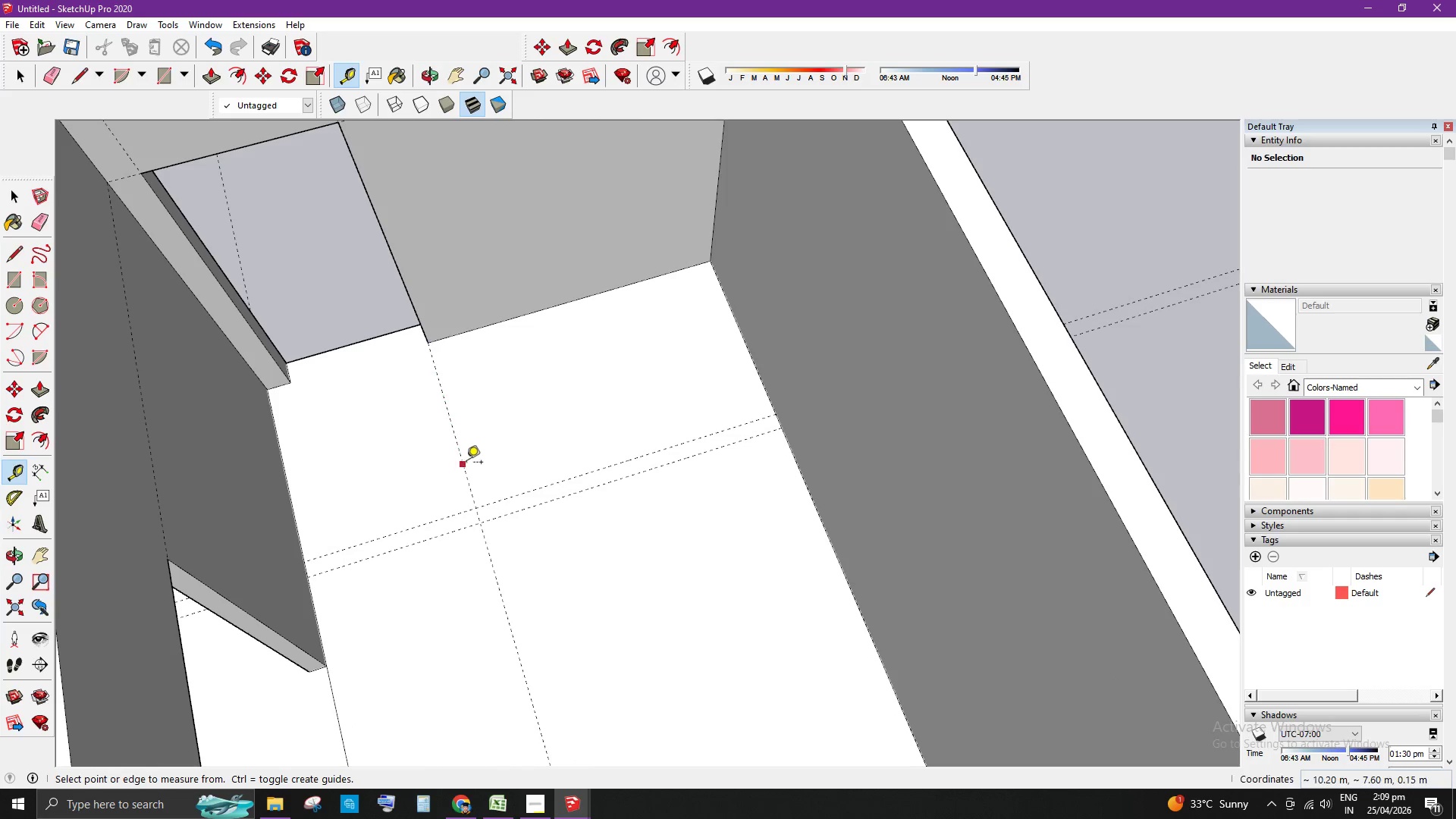 
left_click([466, 463])
 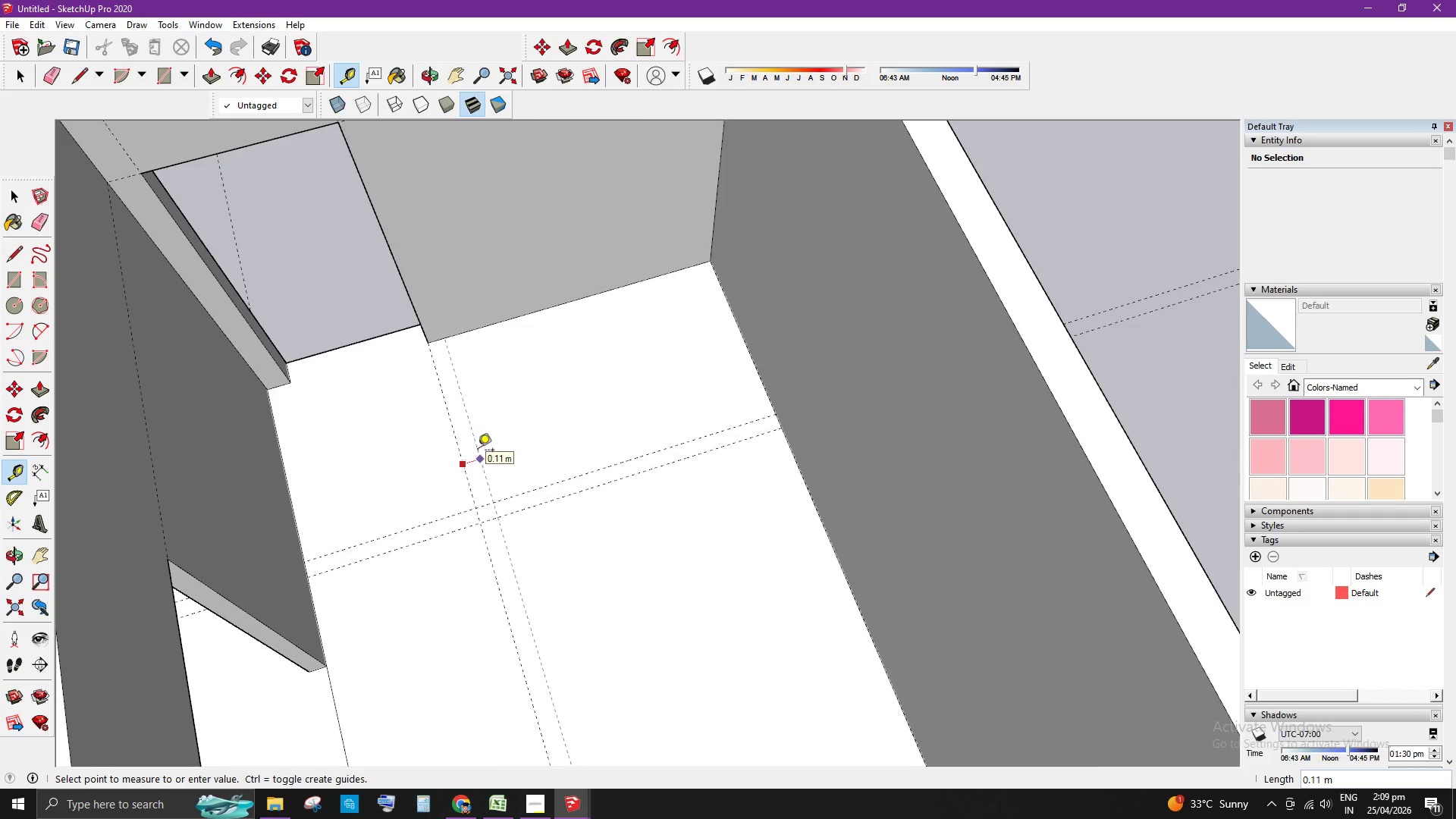 
key(NumpadDecimal)
 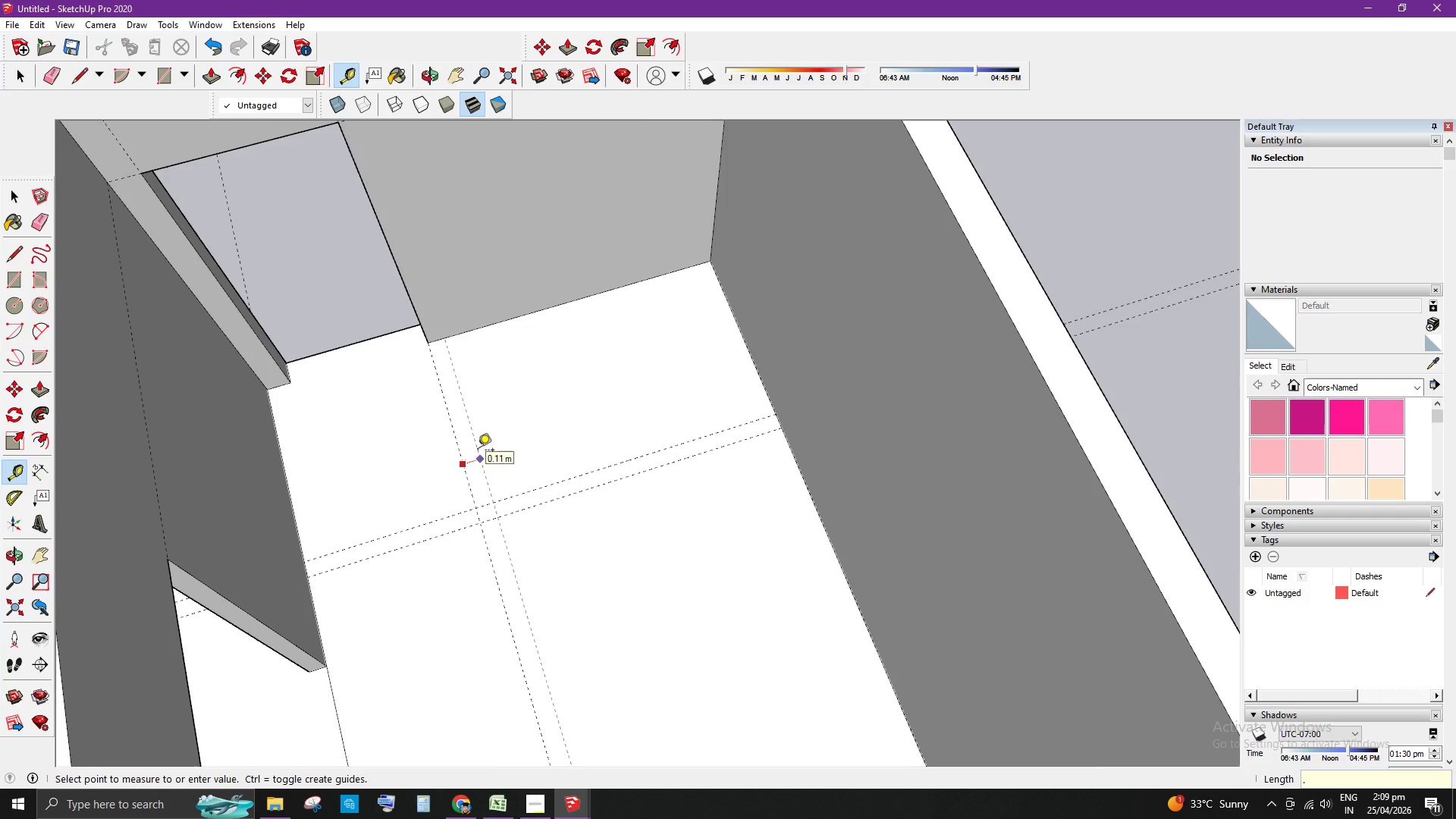 
key(Numpad1)
 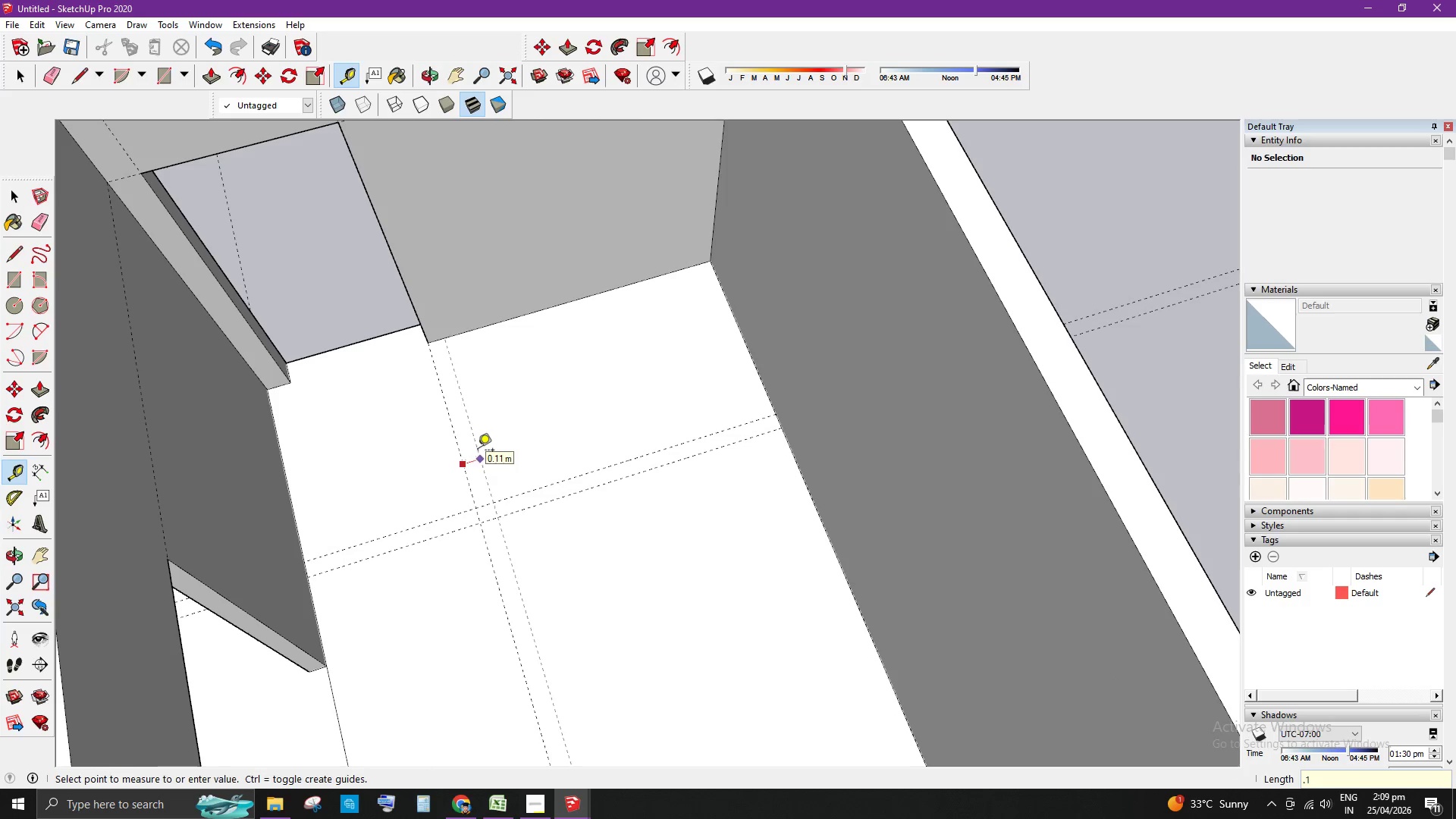 
key(Enter)
 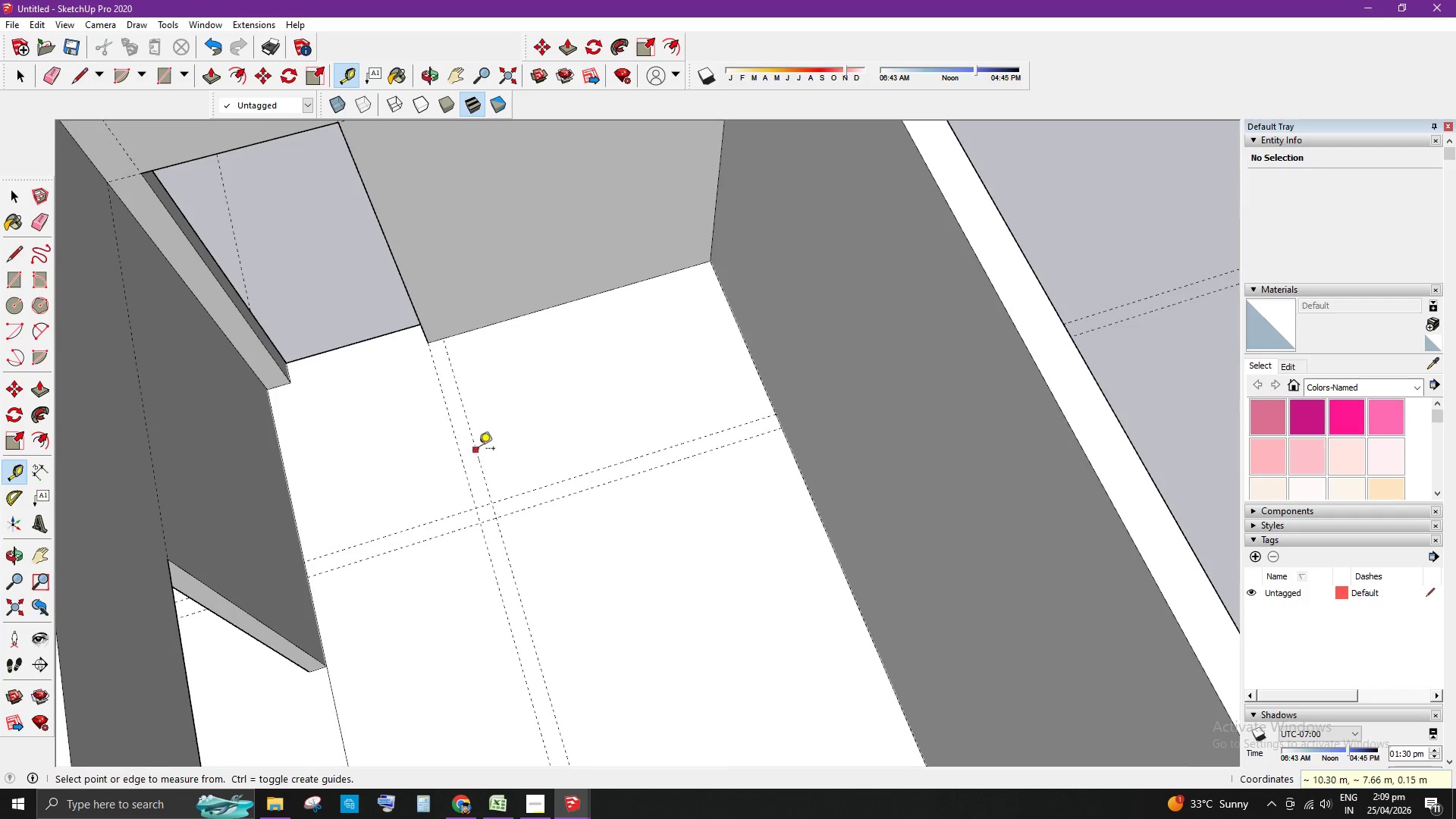 
key(Space)
 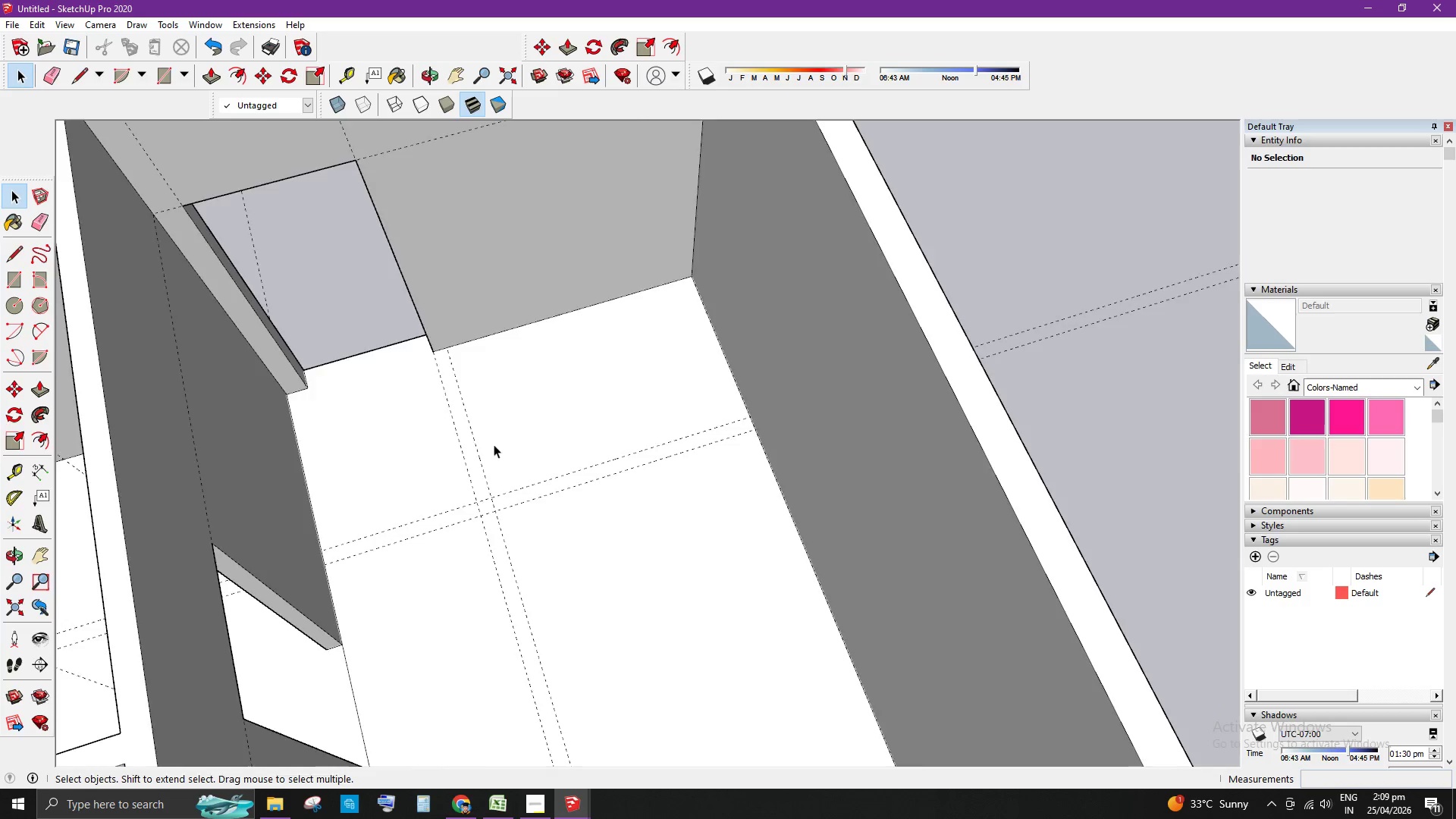 
scroll: coordinate [482, 429], scroll_direction: down, amount: 11.0
 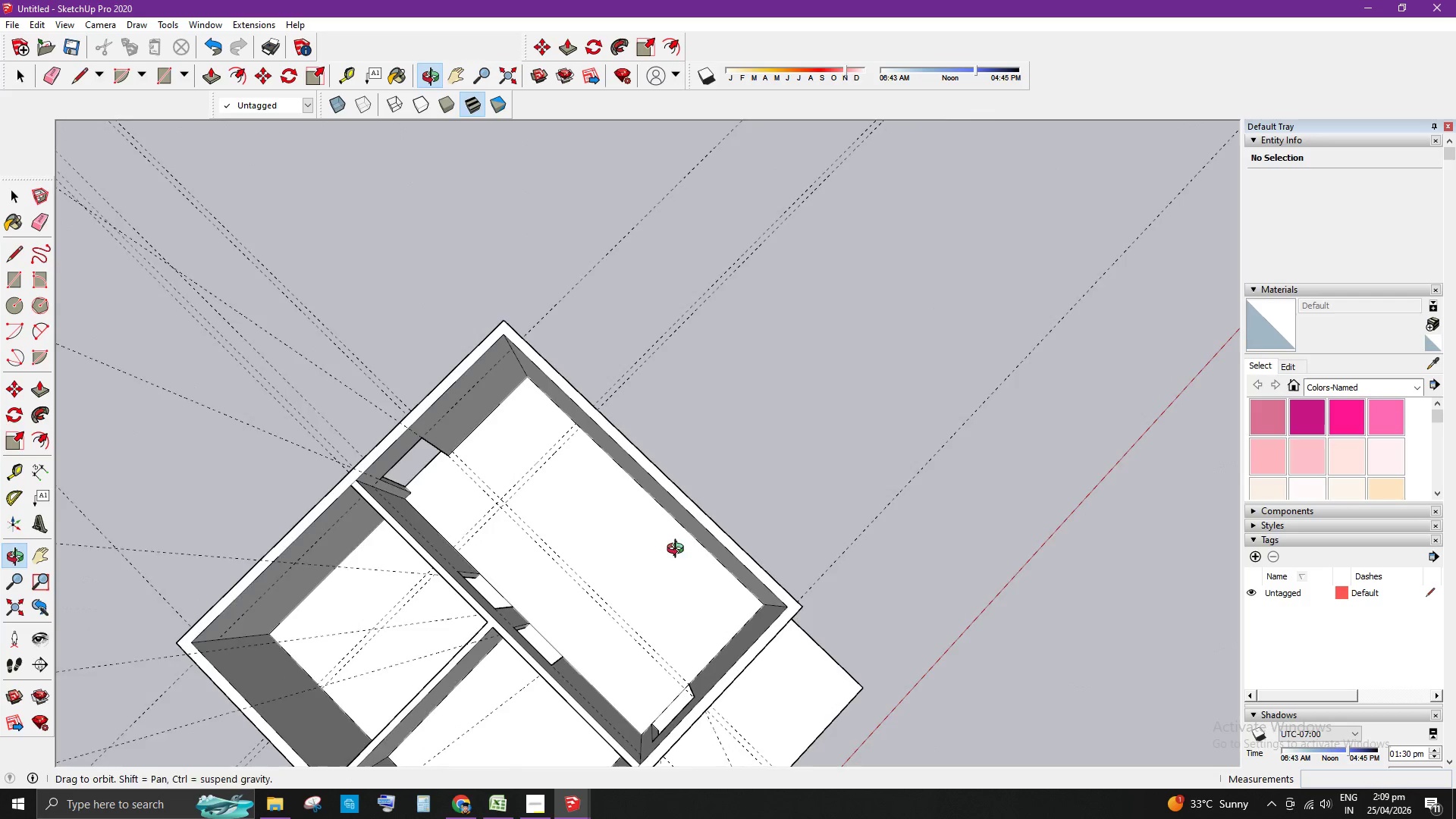 
scroll: coordinate [482, 388], scroll_direction: up, amount: 8.0
 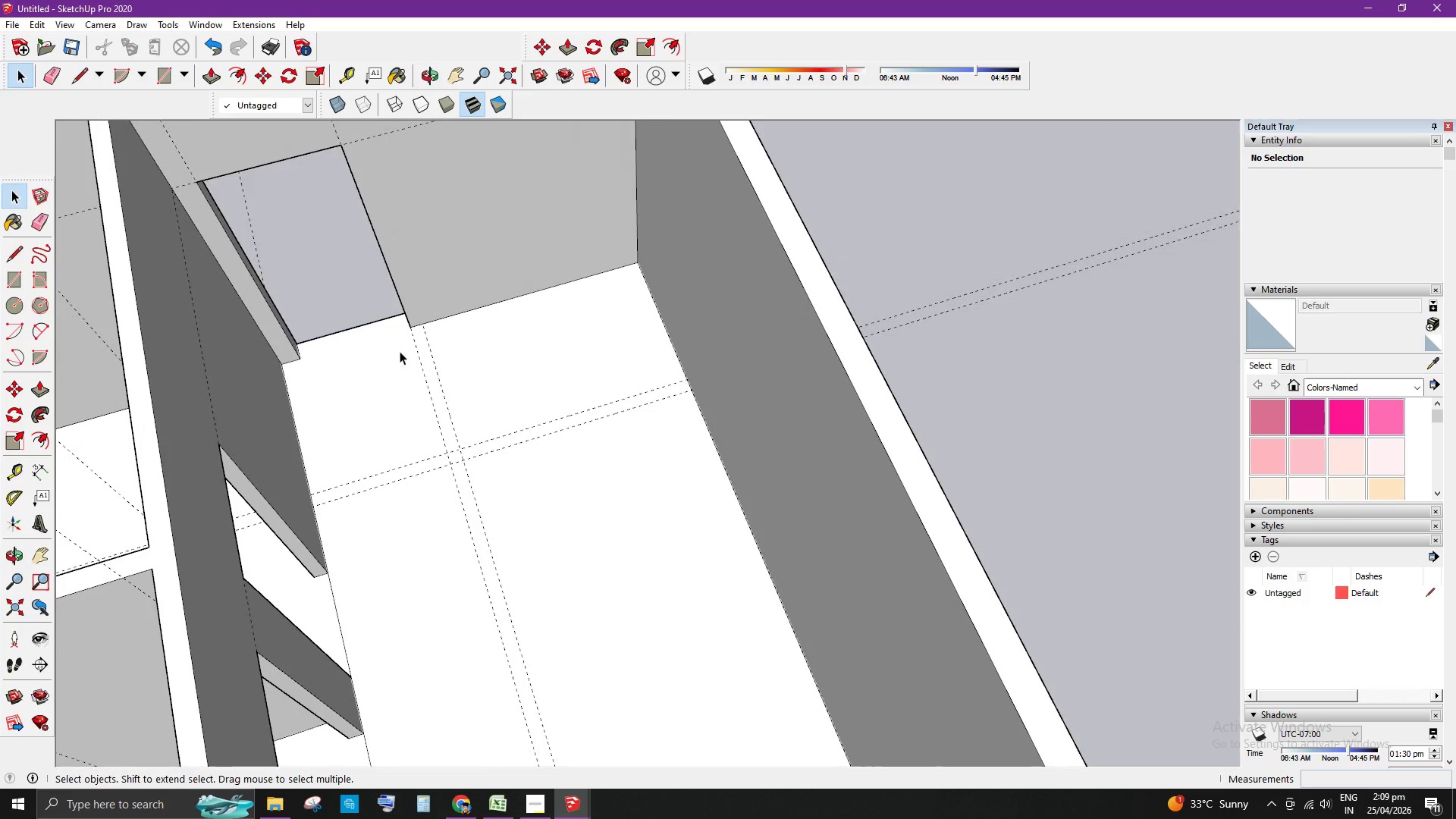 
key(R)
 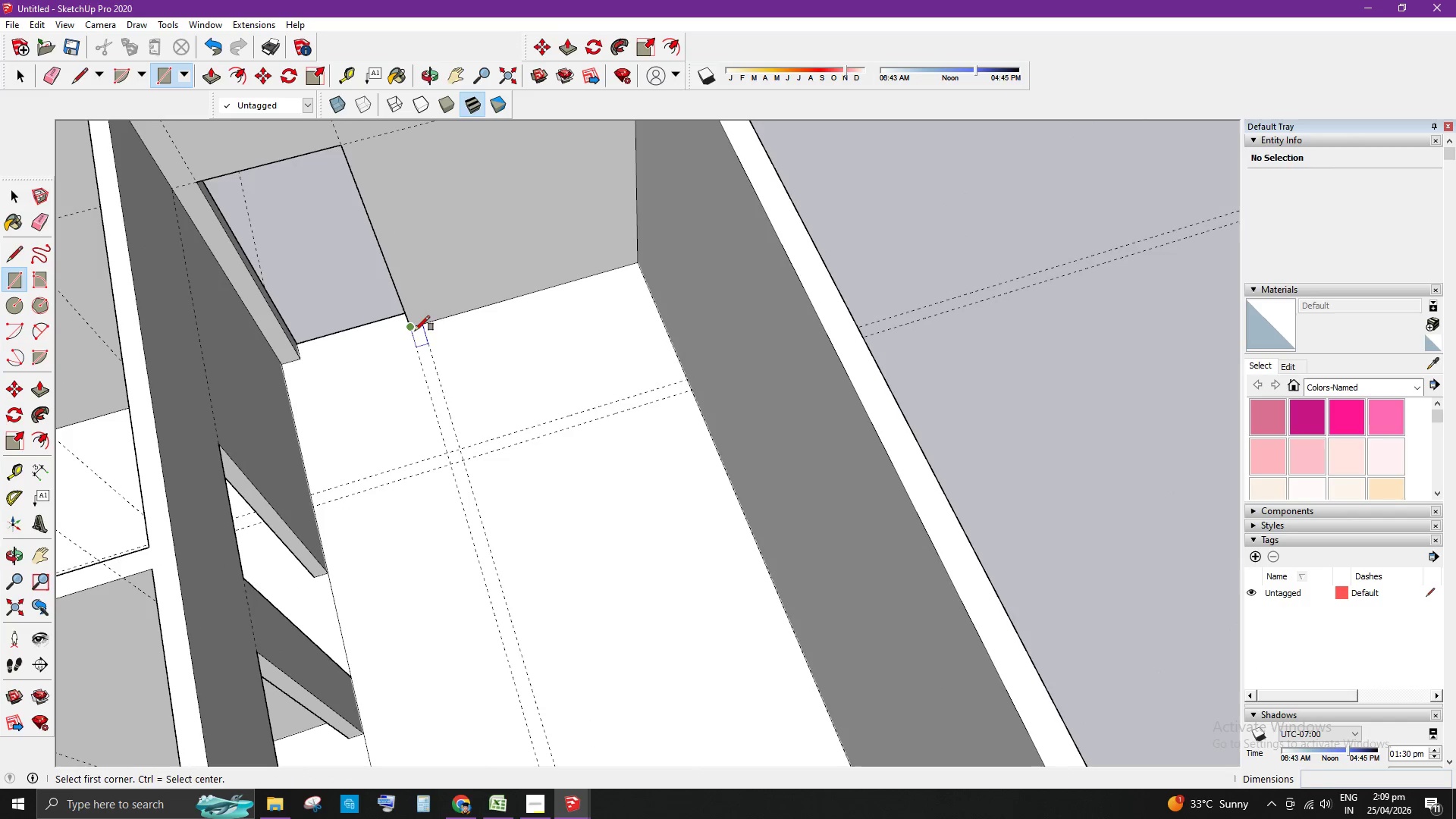 
left_click([410, 327])
 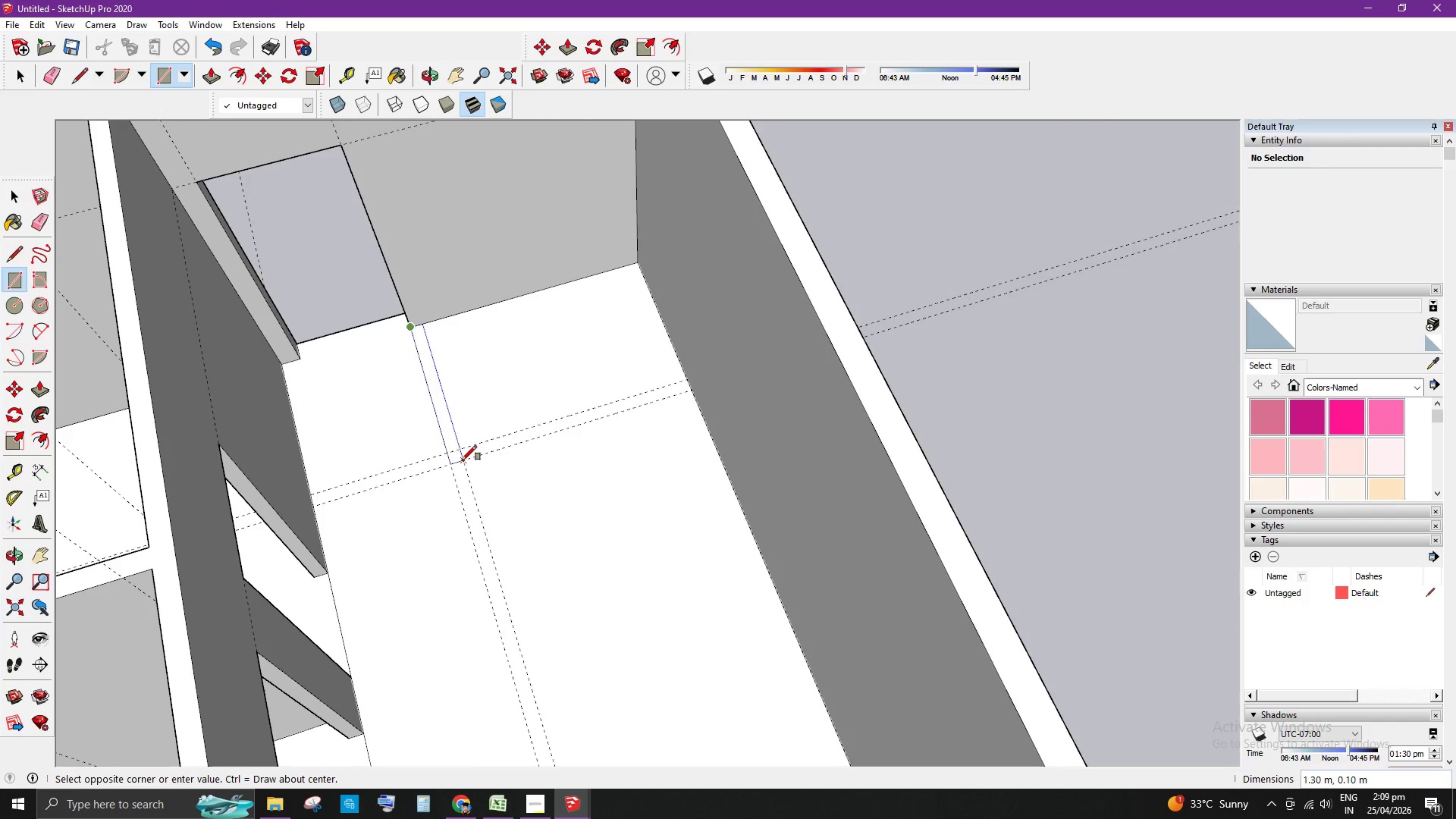 
left_click([462, 460])
 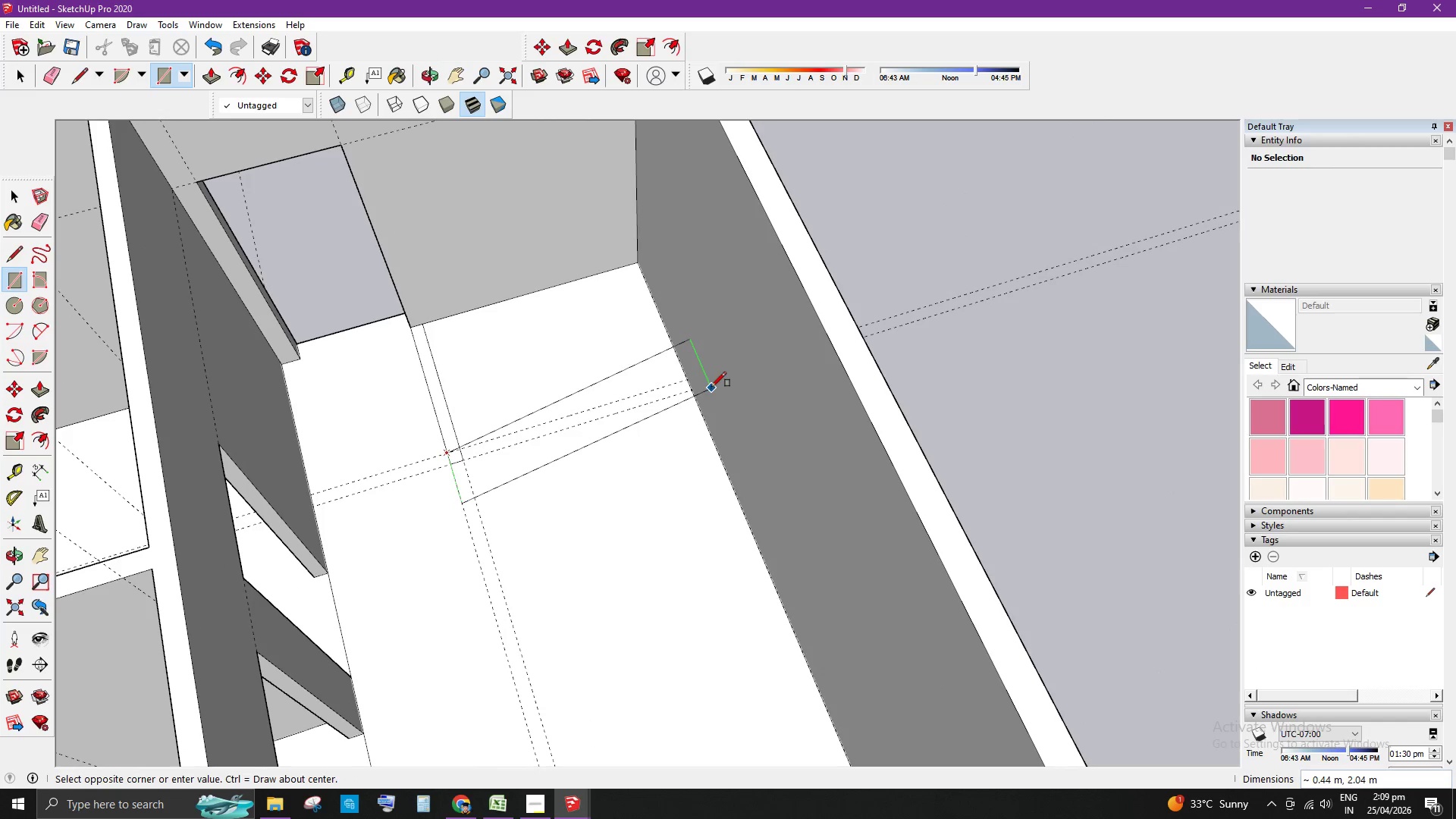 
left_click([692, 390])
 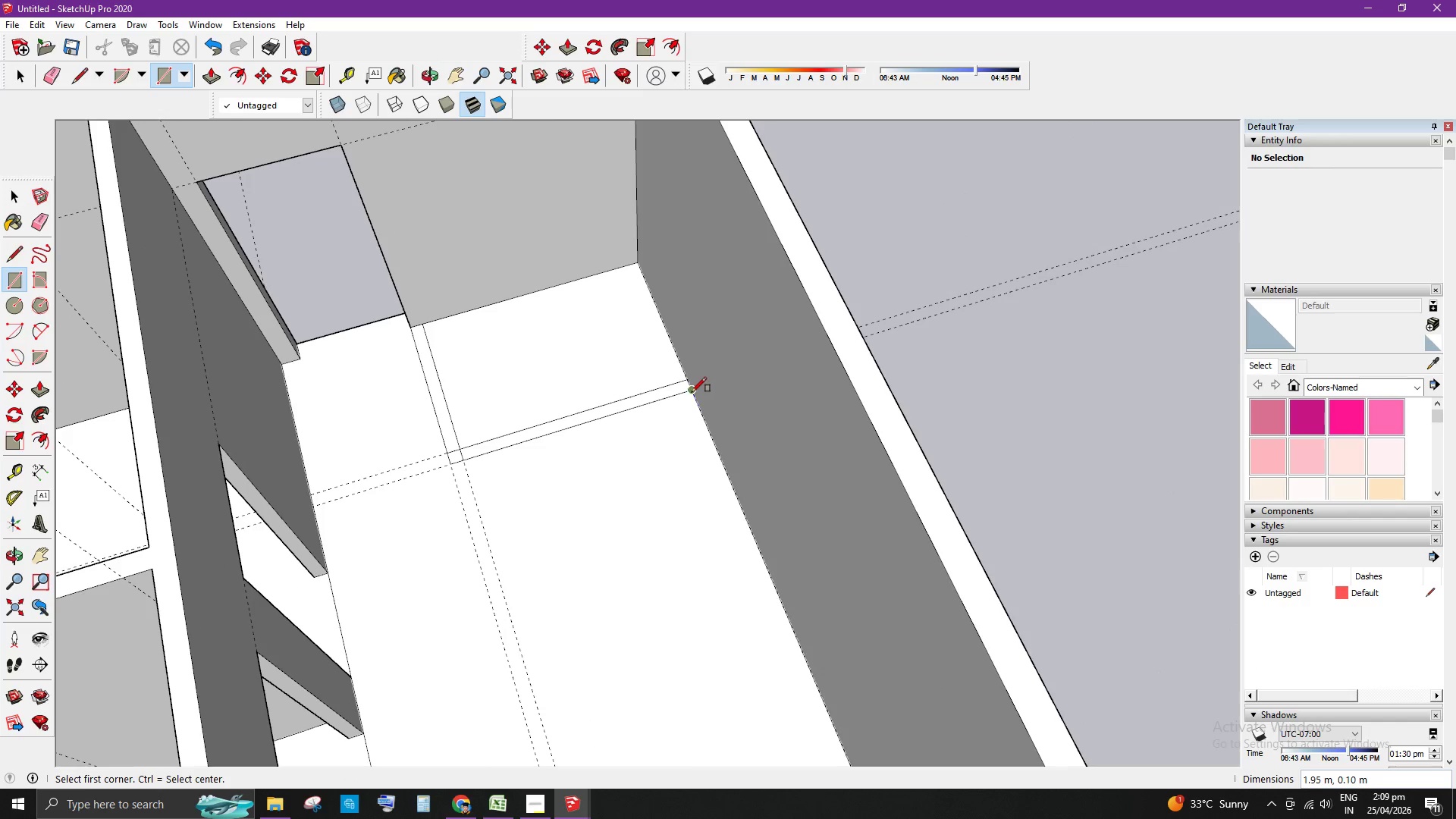 
key(Space)
 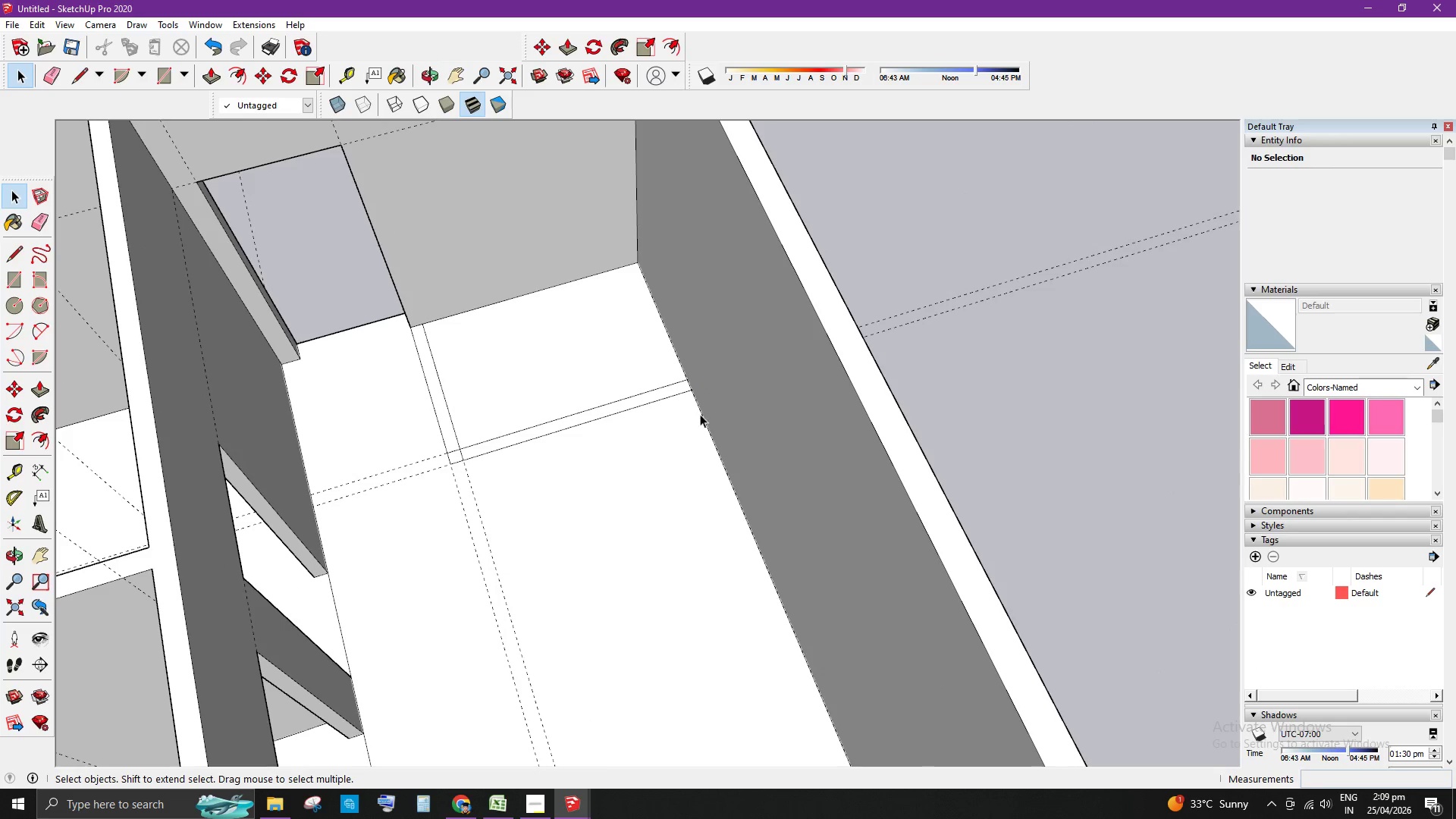 
scroll: coordinate [620, 416], scroll_direction: down, amount: 2.0
 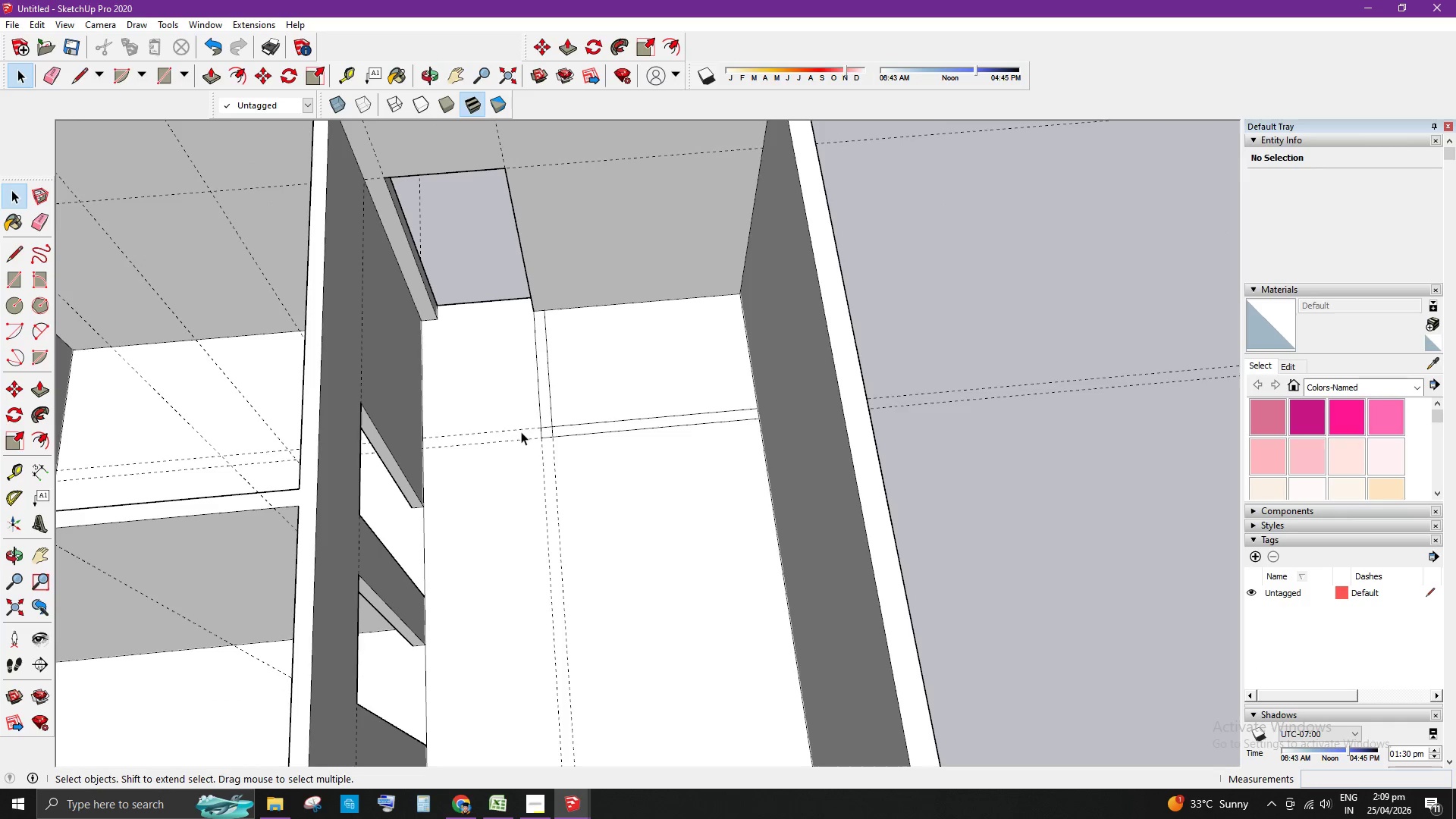 
key(E)
 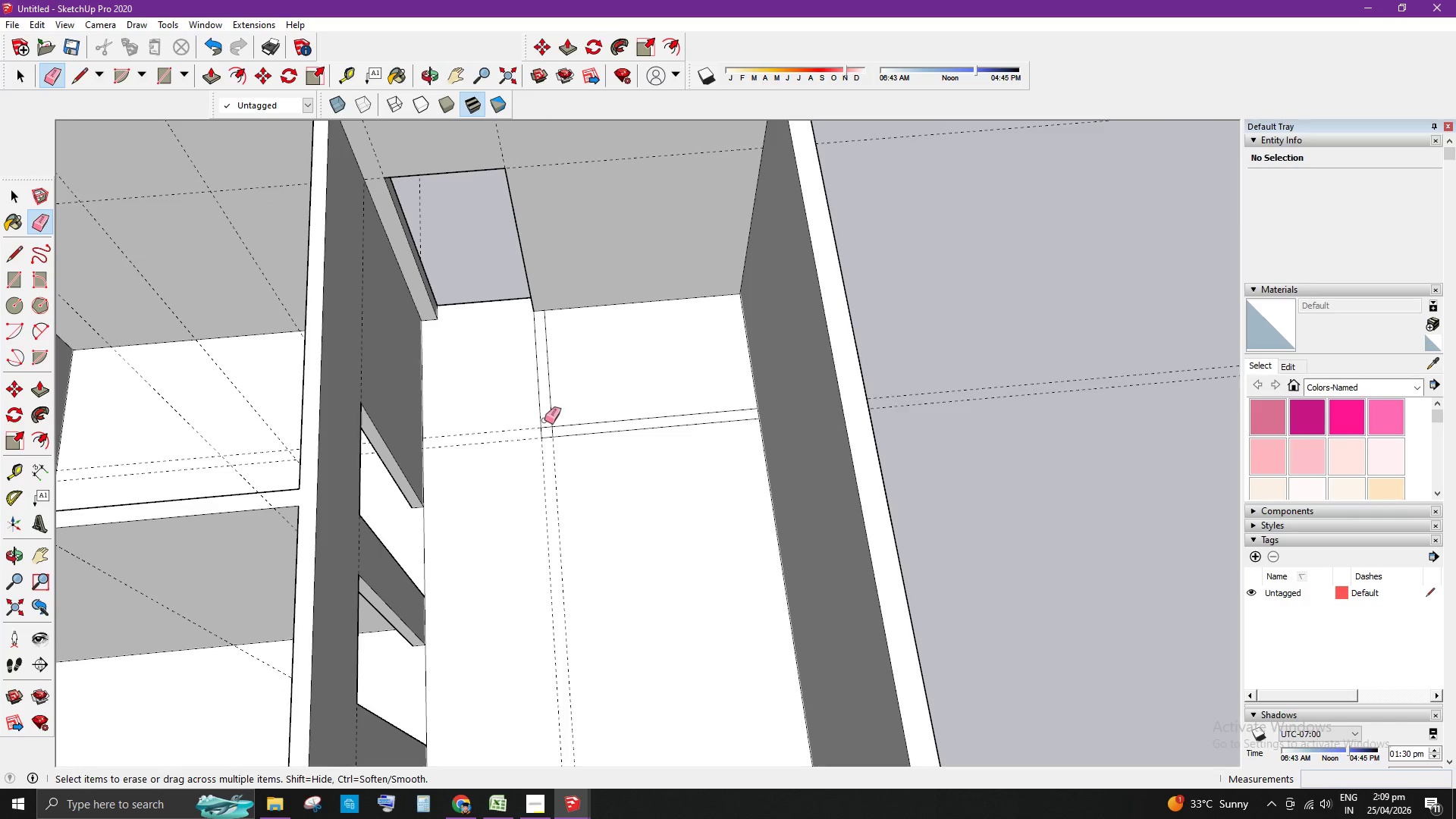 
left_click_drag(start_coordinate=[546, 422], to_coordinate=[551, 431])
 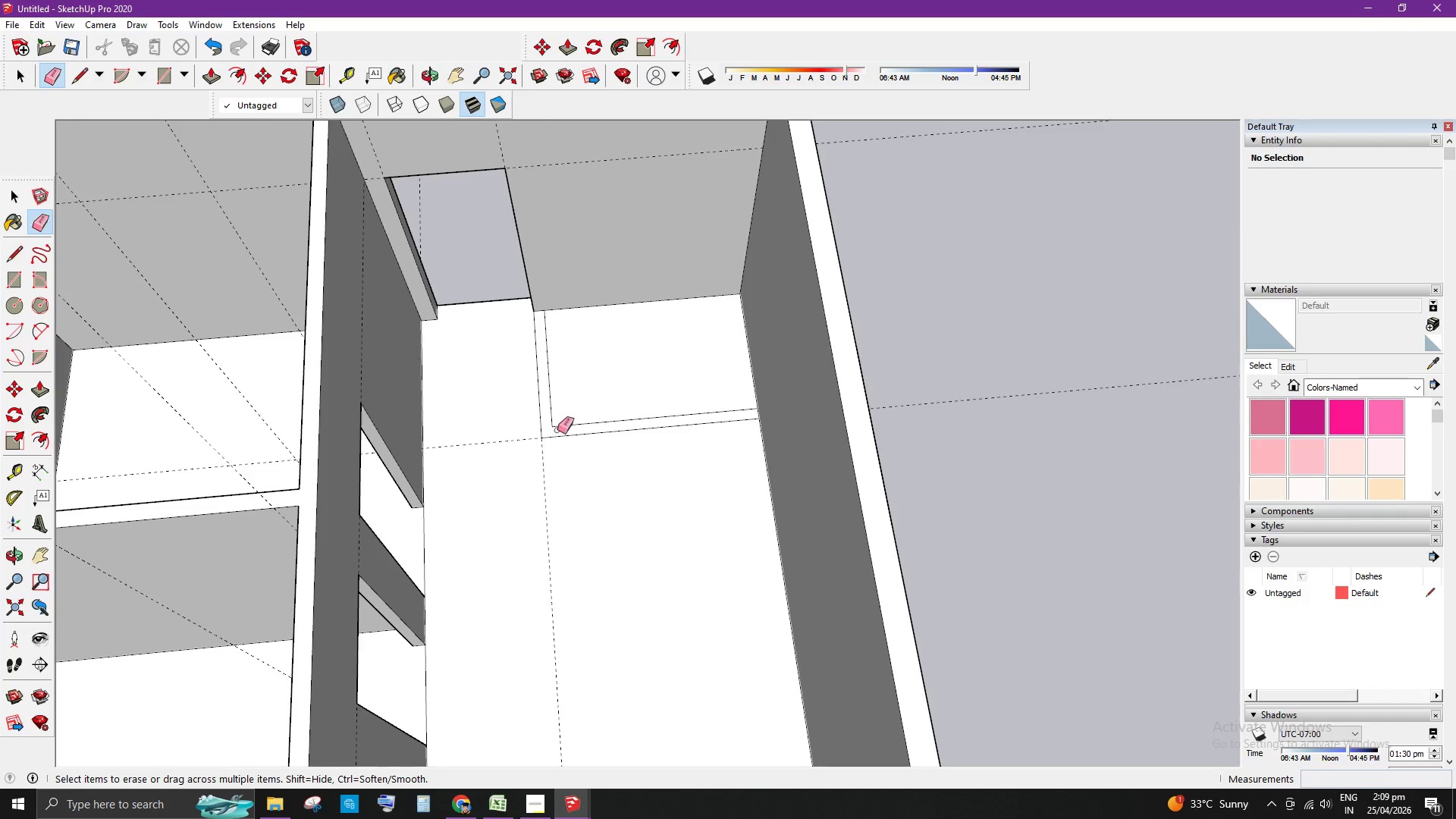 
key(Space)
 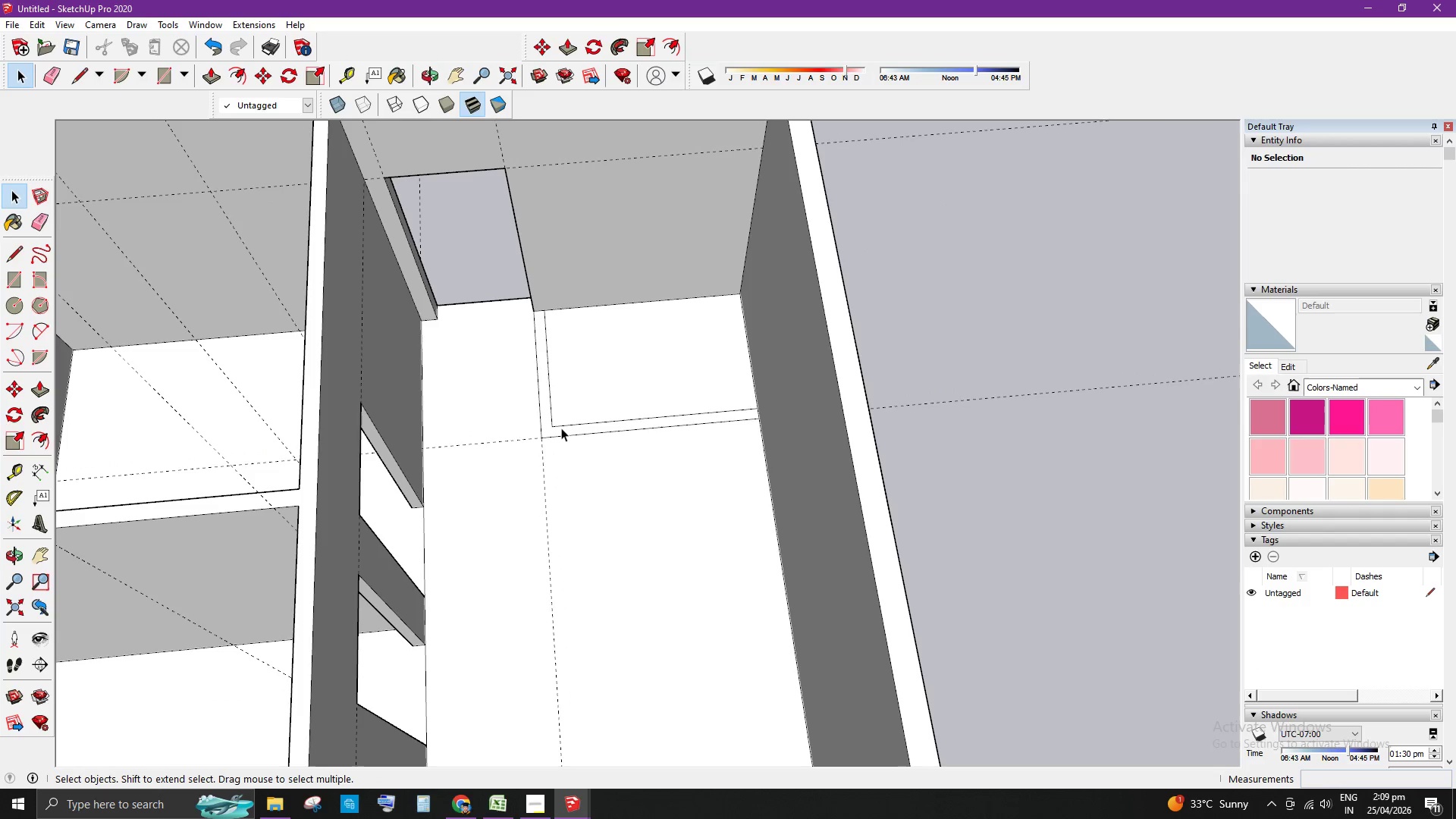 
left_click([561, 428])
 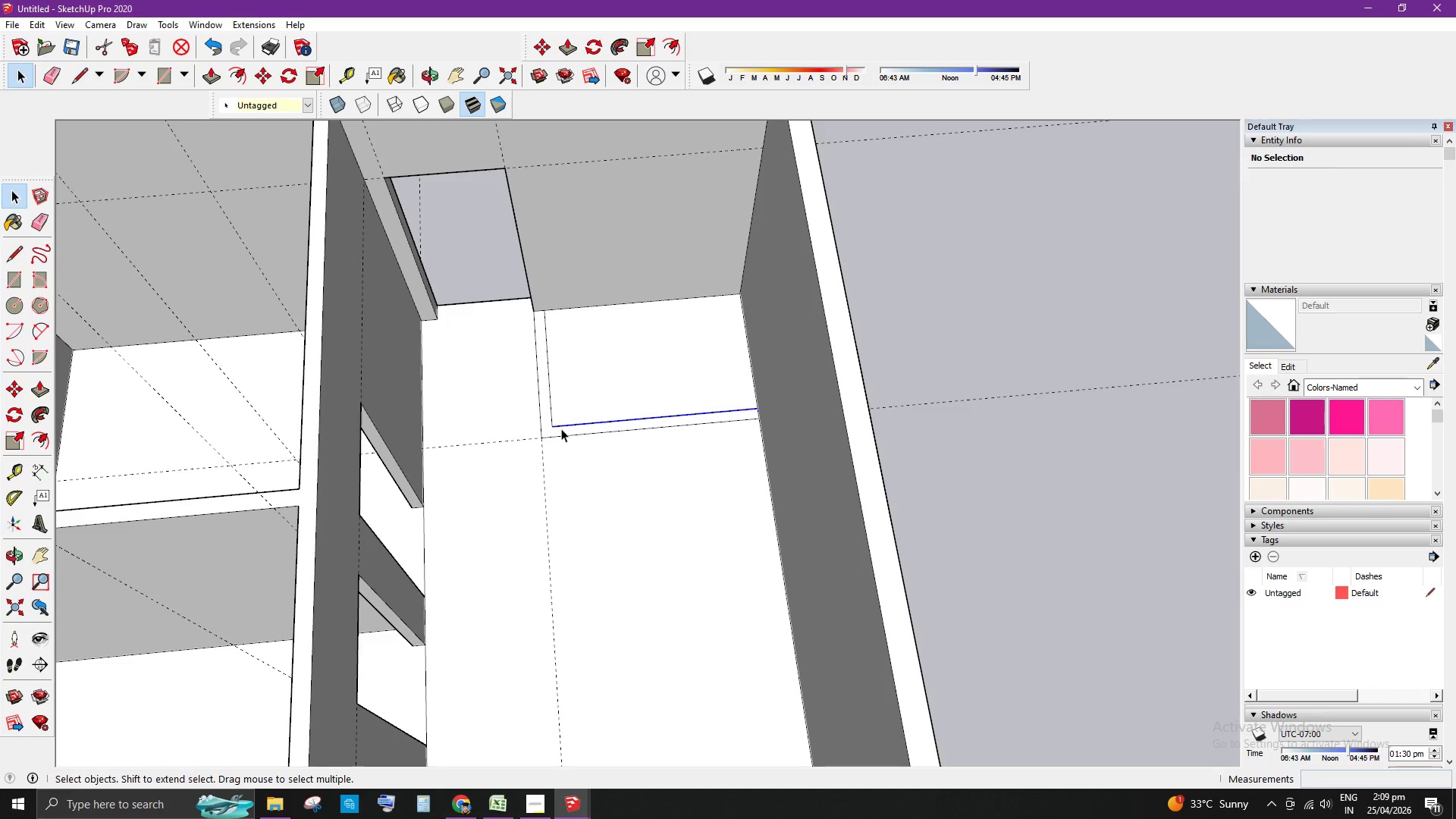 
left_click([561, 428])
 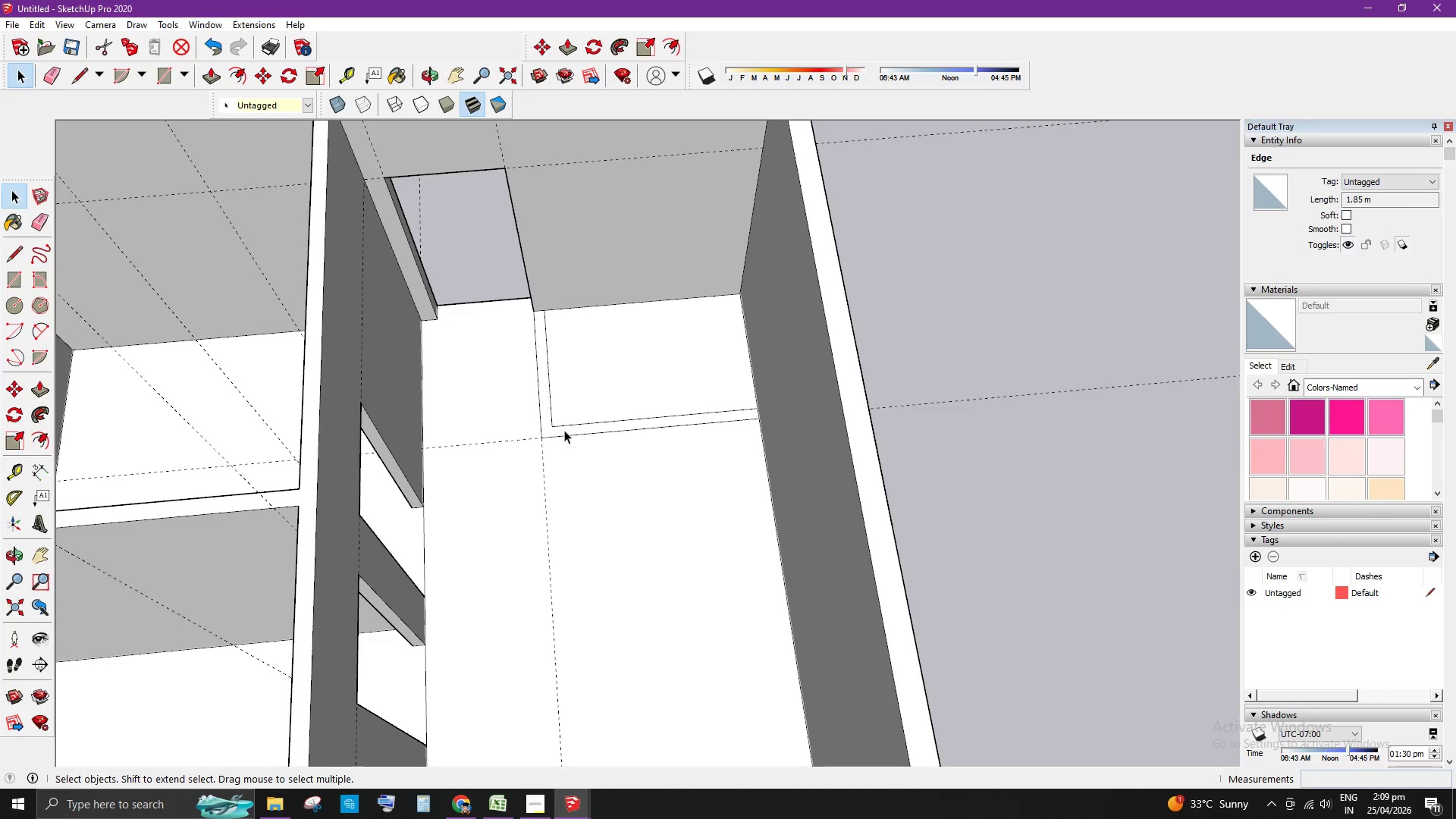 
double_click([564, 430])
 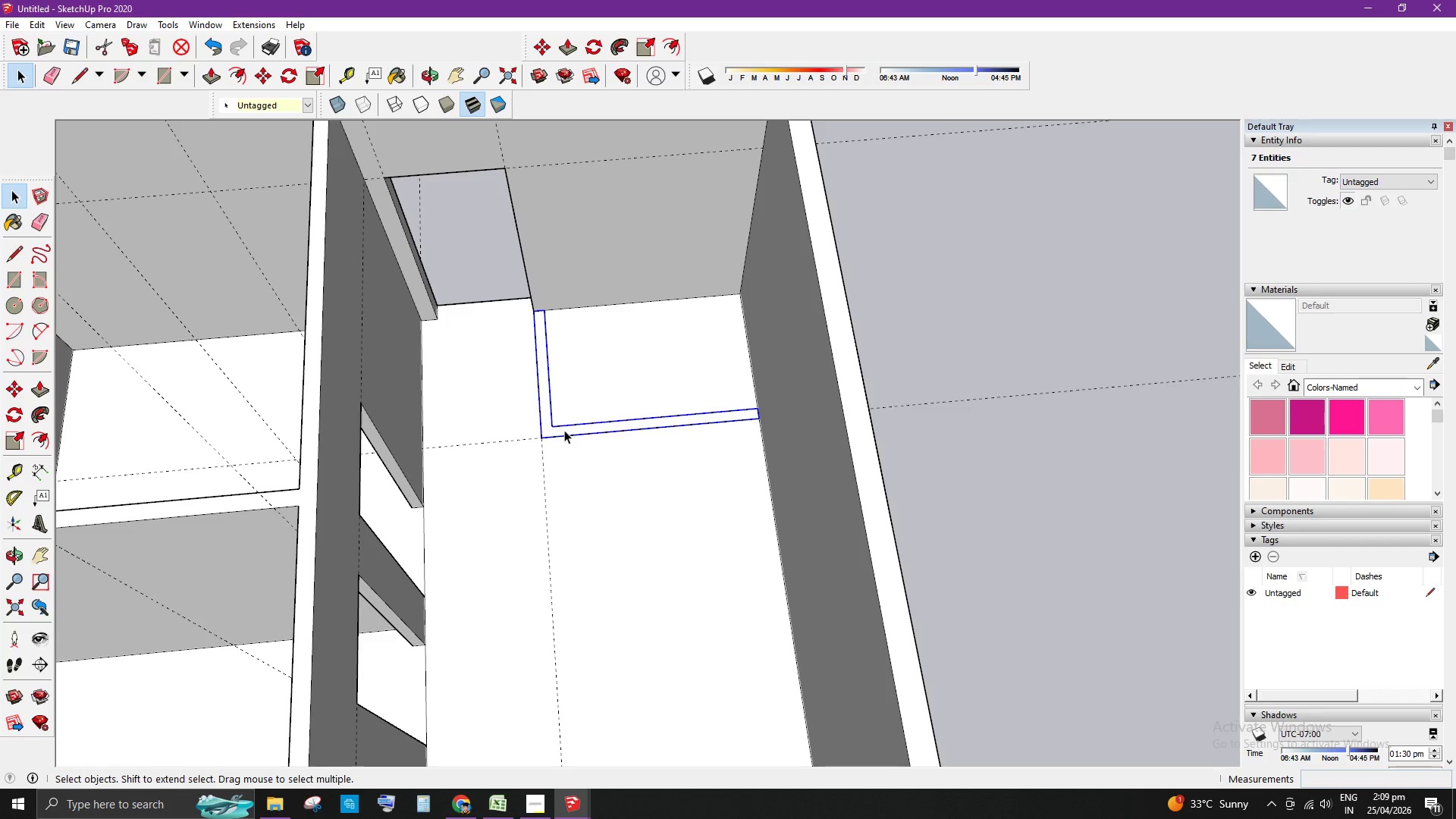 
key(Space)
 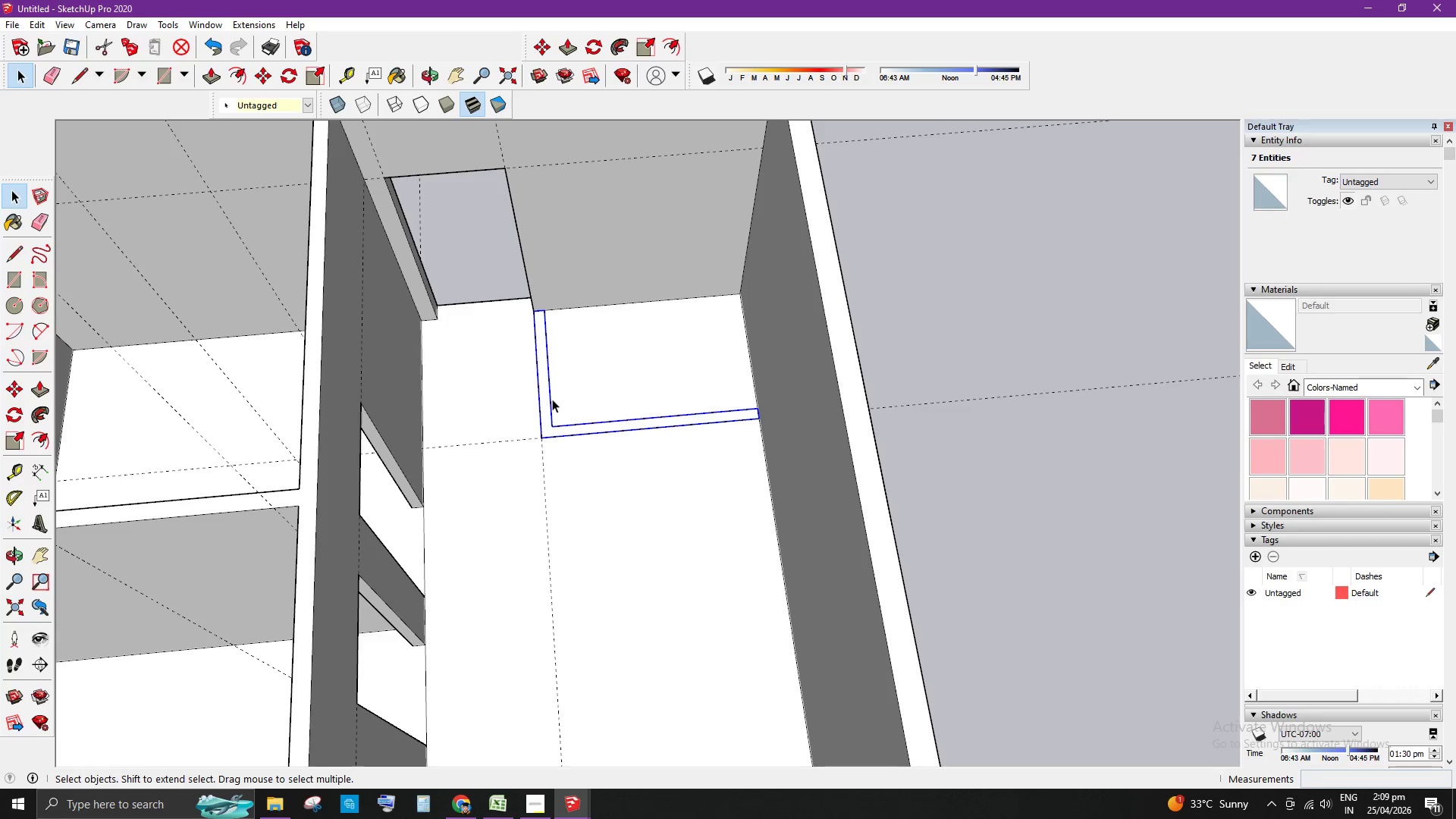 
left_click([544, 397])
 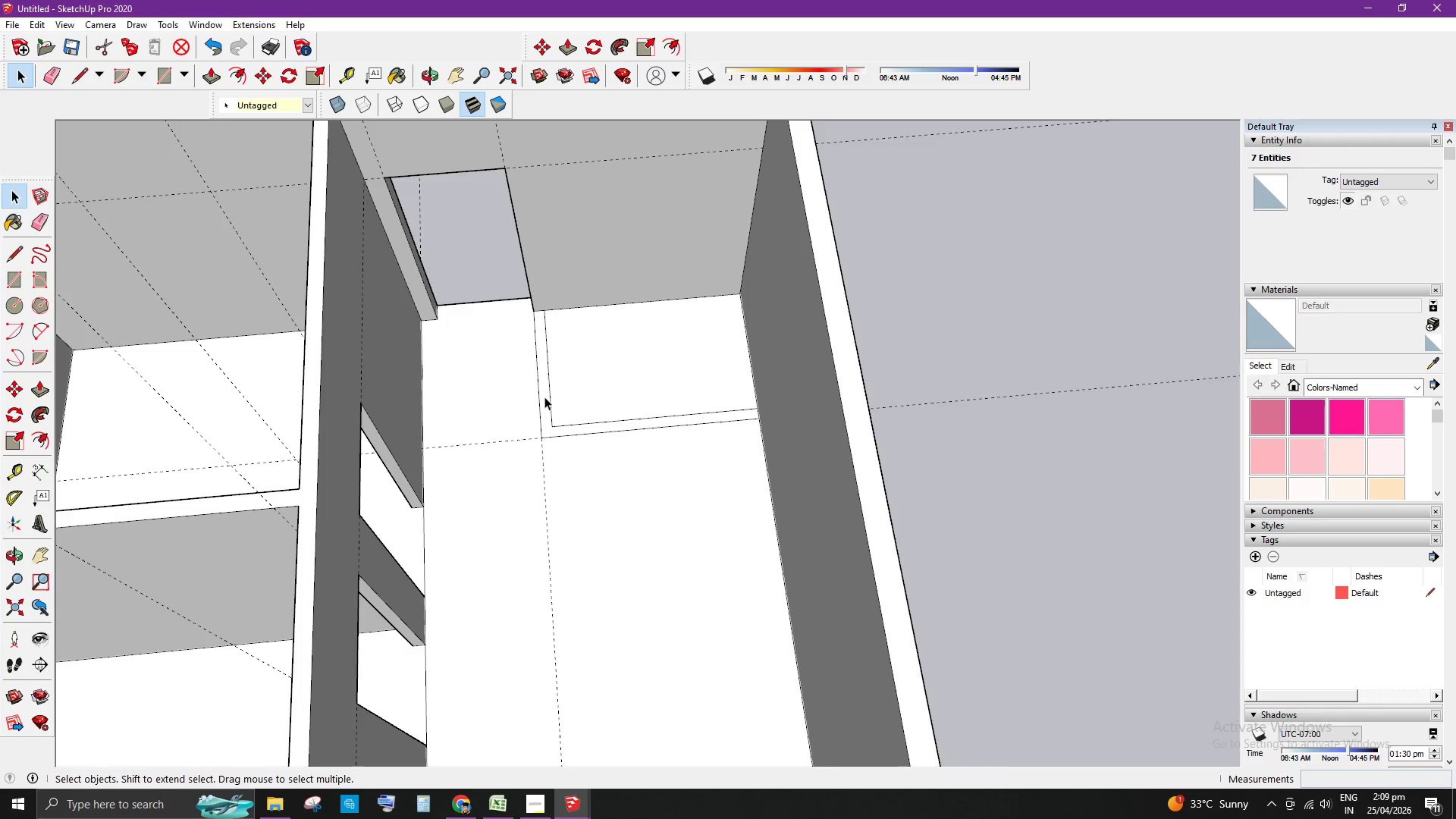 
scroll: coordinate [544, 397], scroll_direction: up, amount: 4.0
 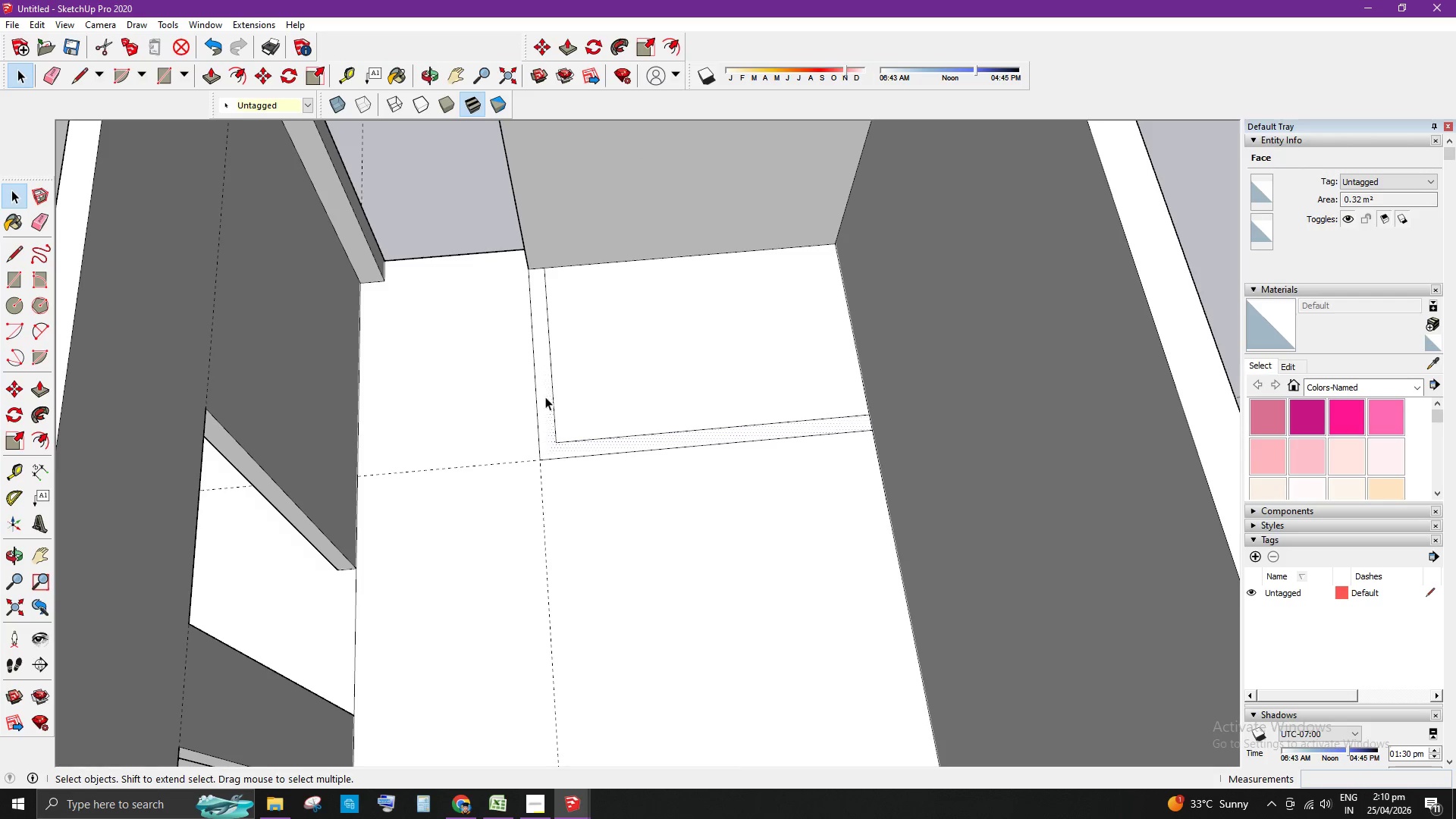 
key(P)
 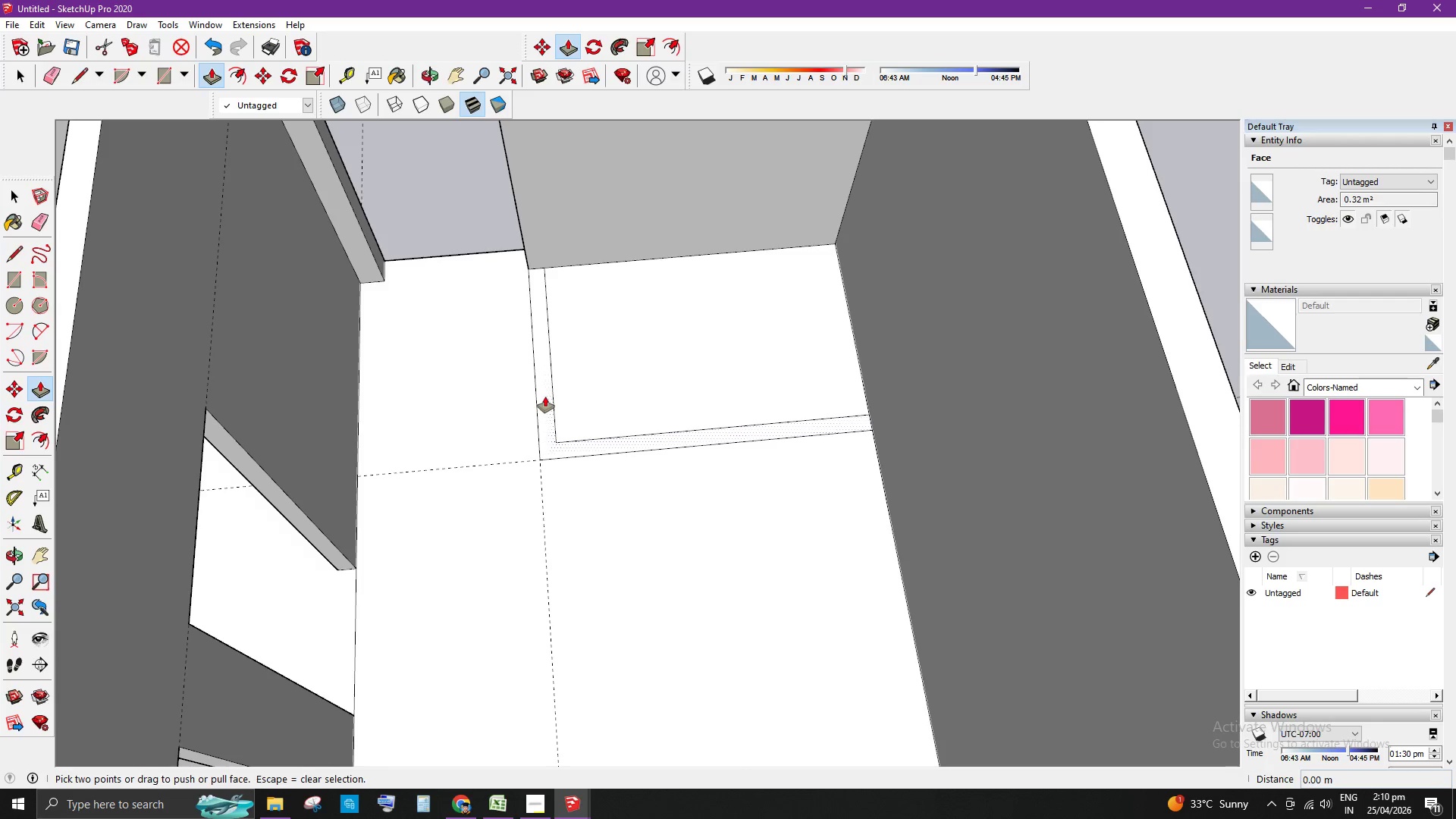 
left_click([545, 397])
 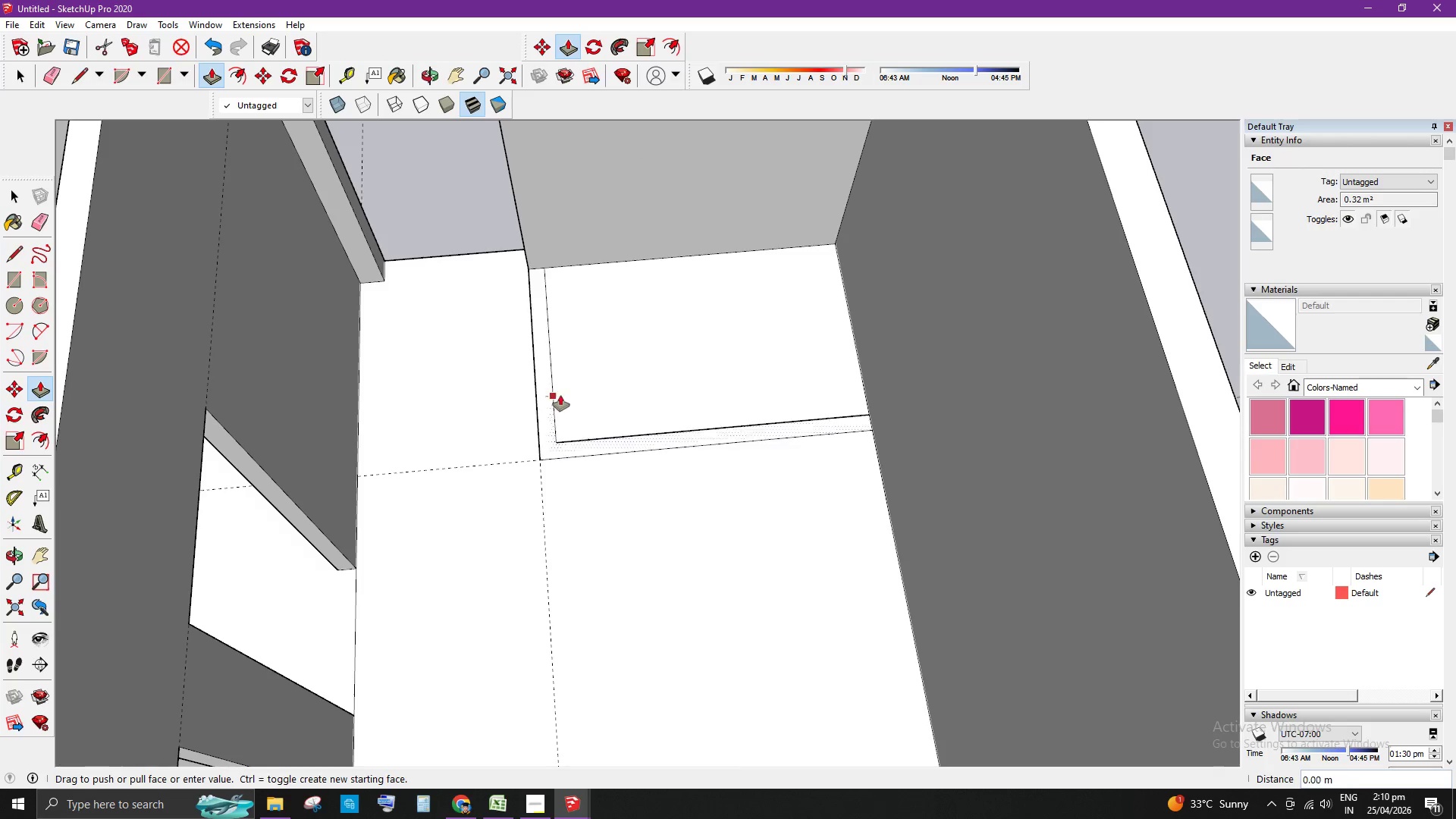 
scroll: coordinate [631, 383], scroll_direction: down, amount: 4.0
 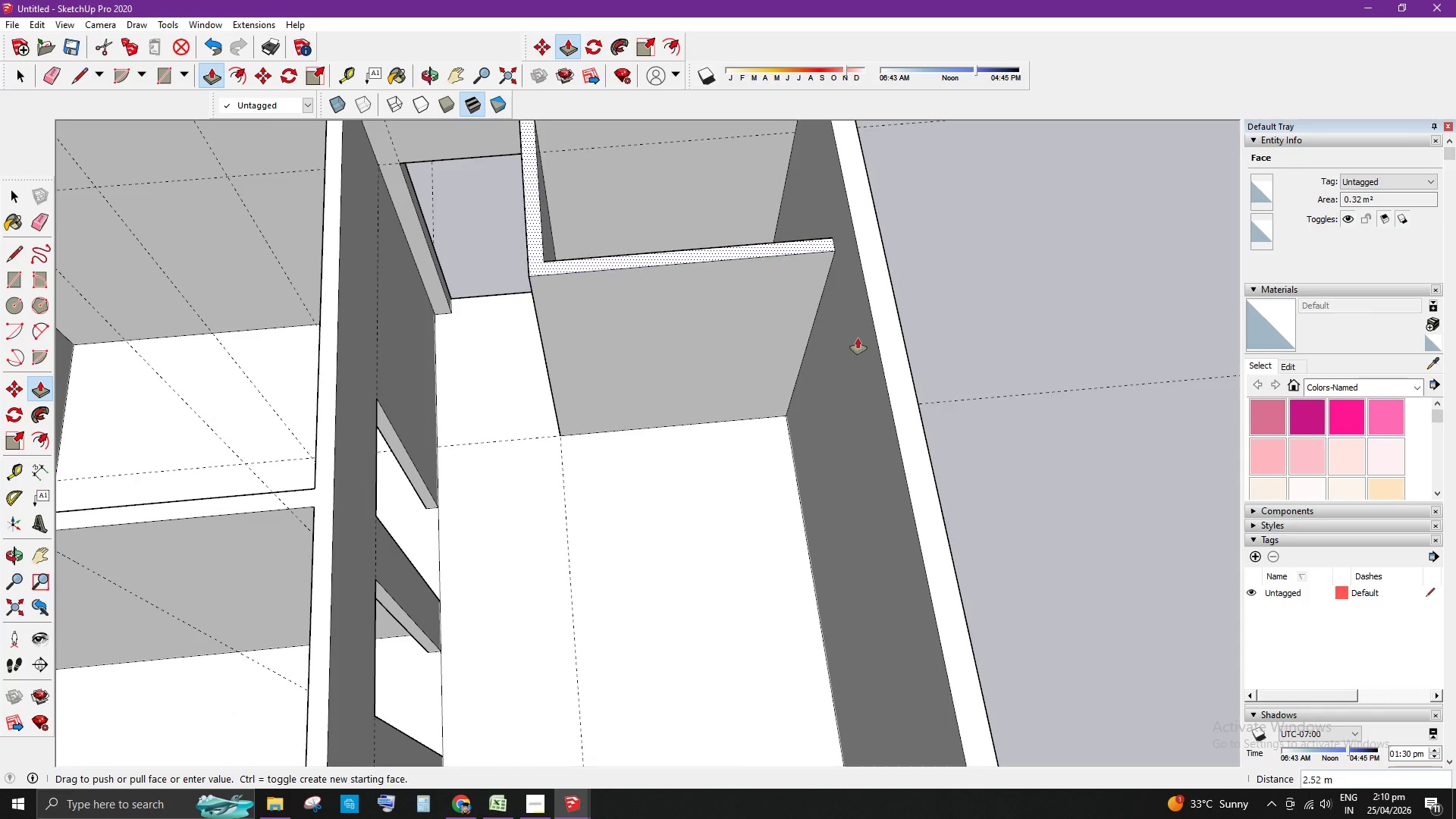 
left_click([879, 325])
 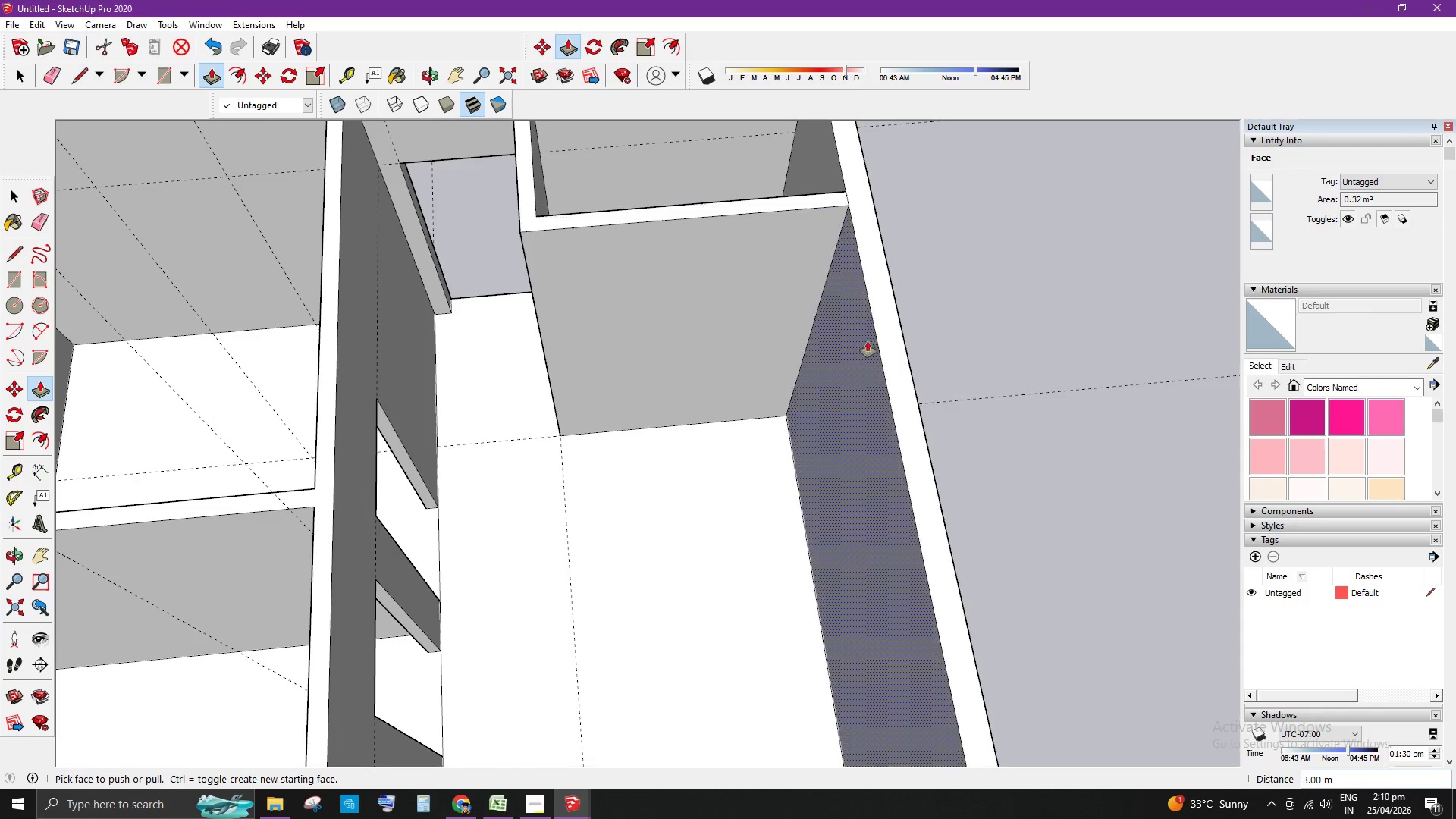 
key(Space)
 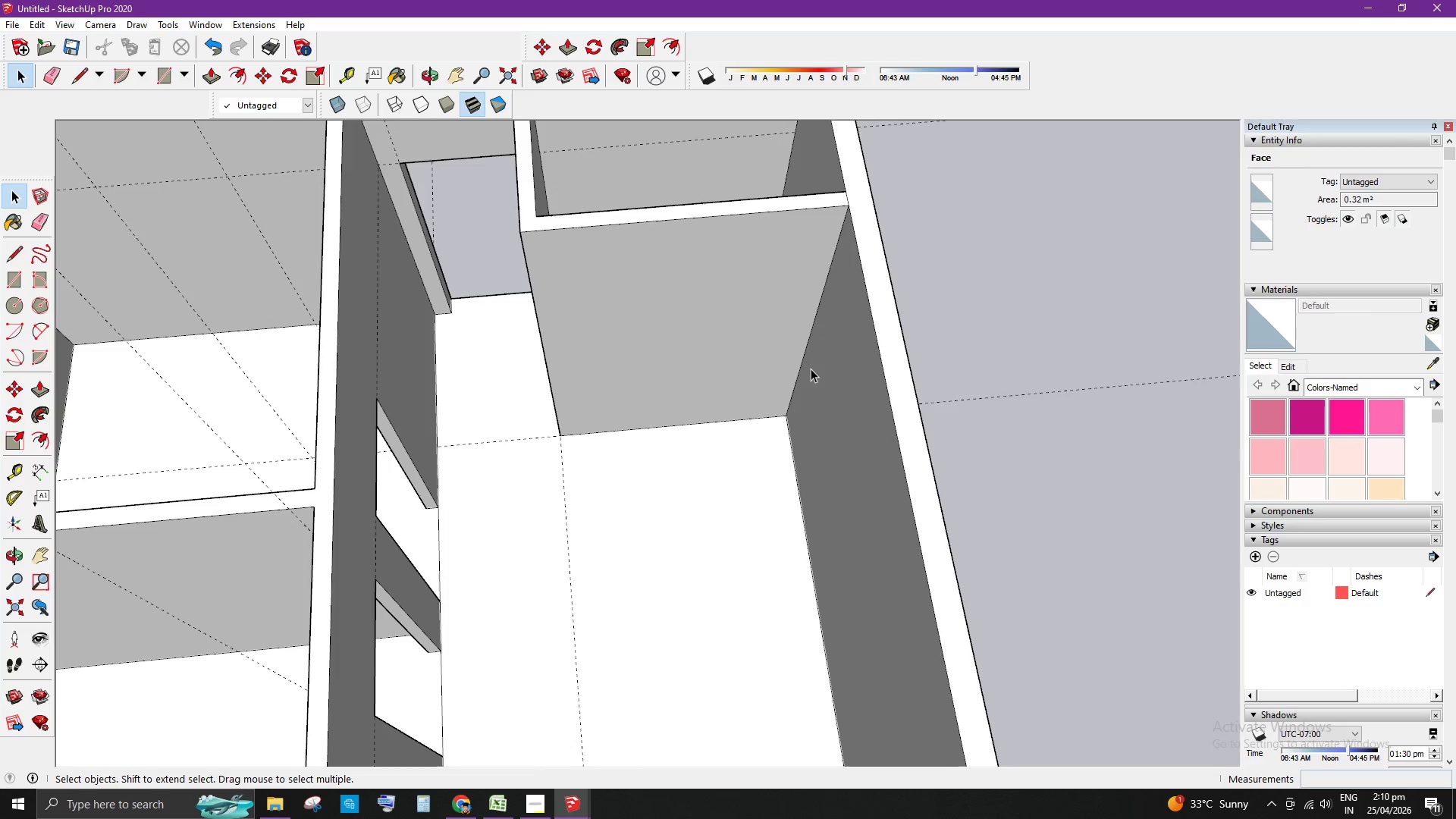 
left_click([903, 312])
 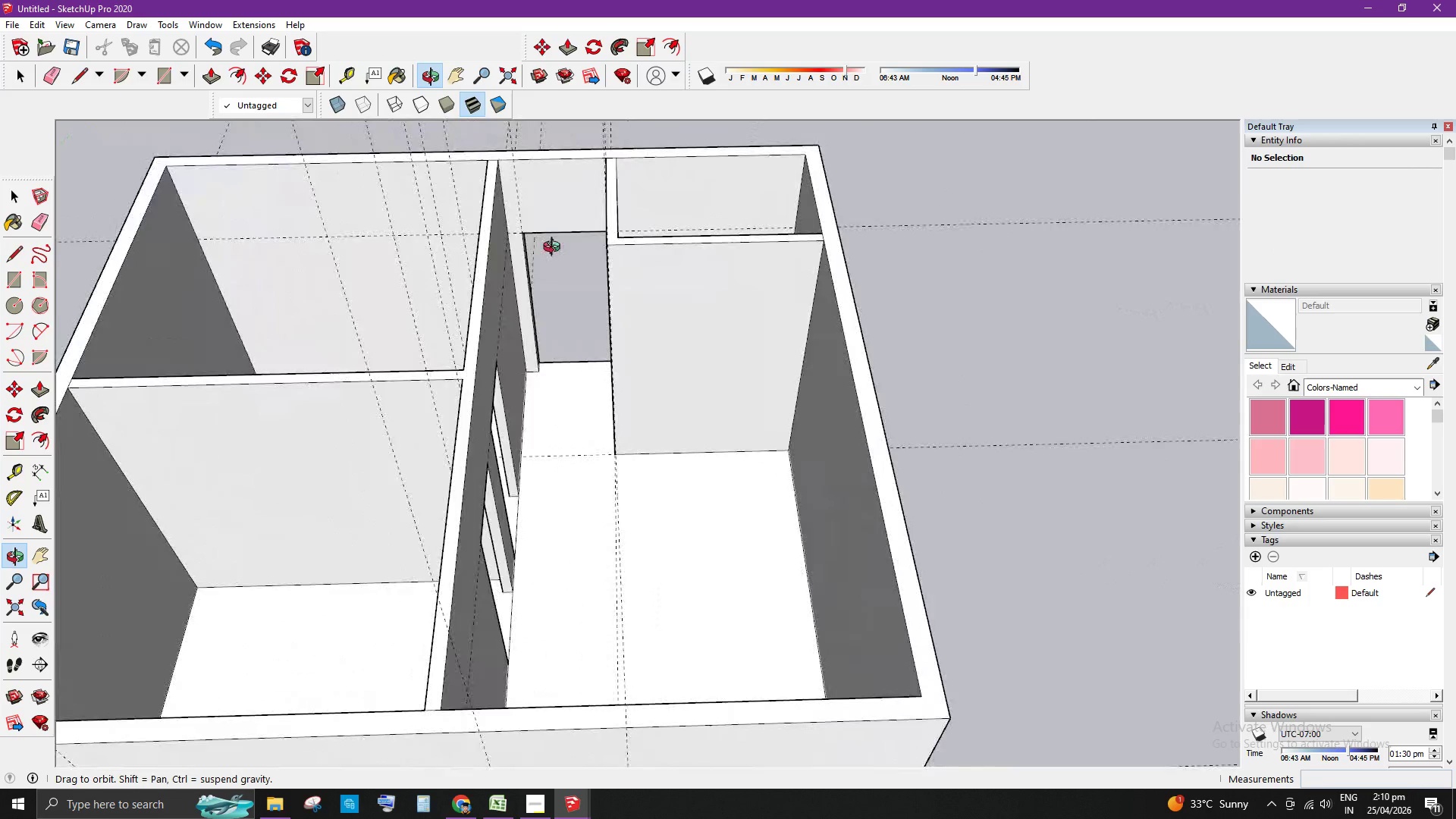 
scroll: coordinate [764, 384], scroll_direction: down, amount: 4.0
 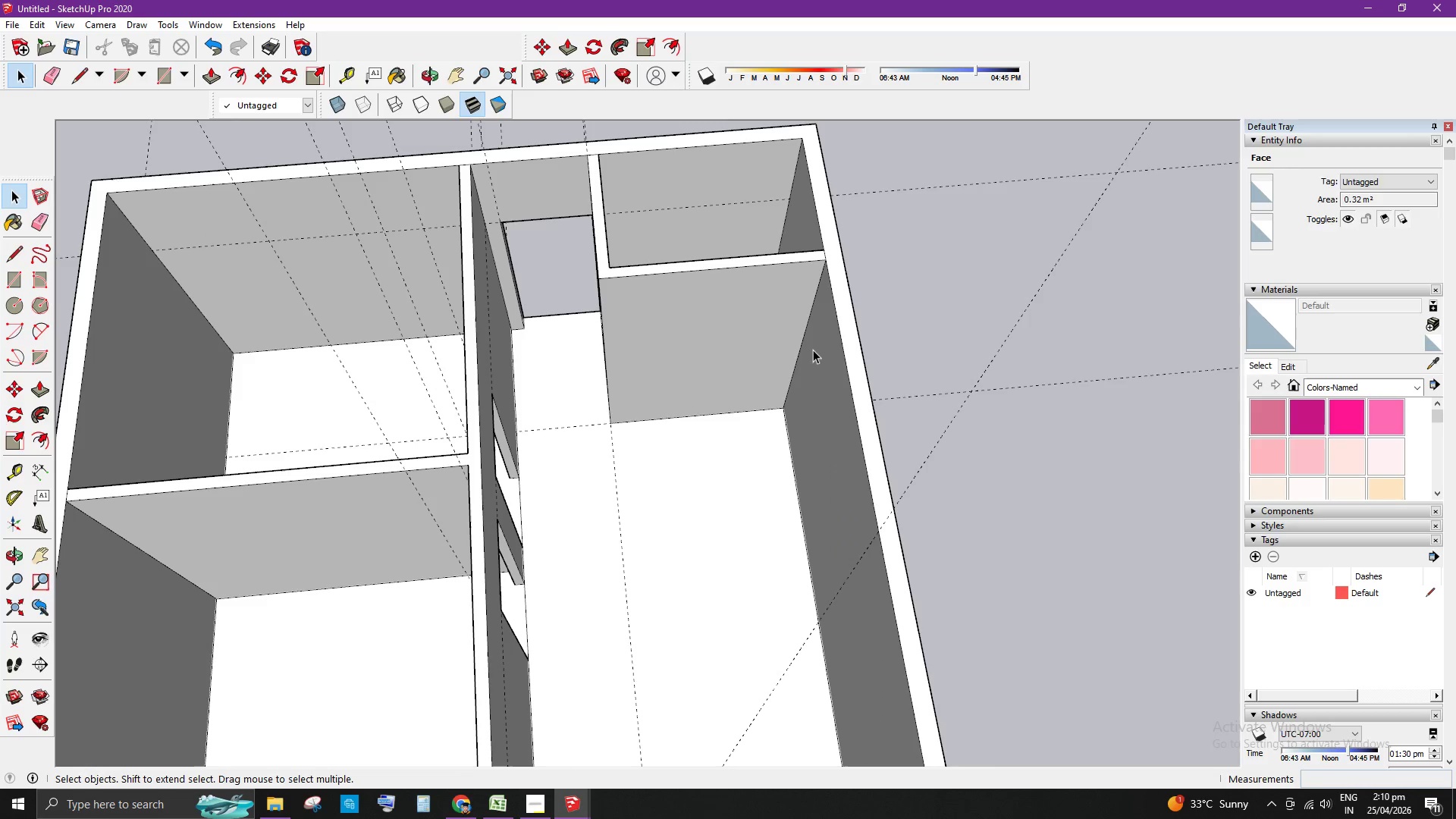 
scroll: coordinate [660, 277], scroll_direction: up, amount: 4.0
 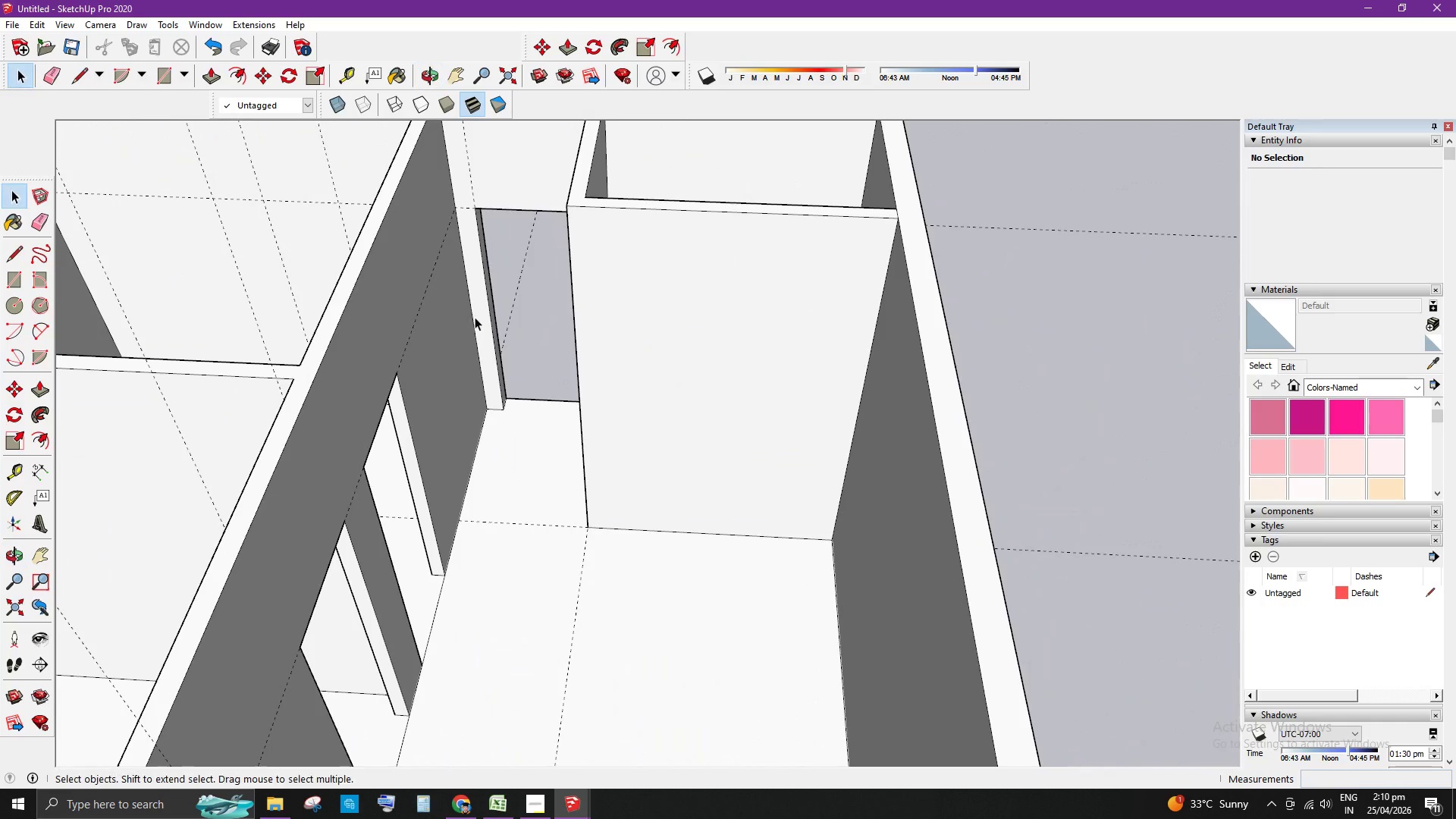 
wait(7.11)
 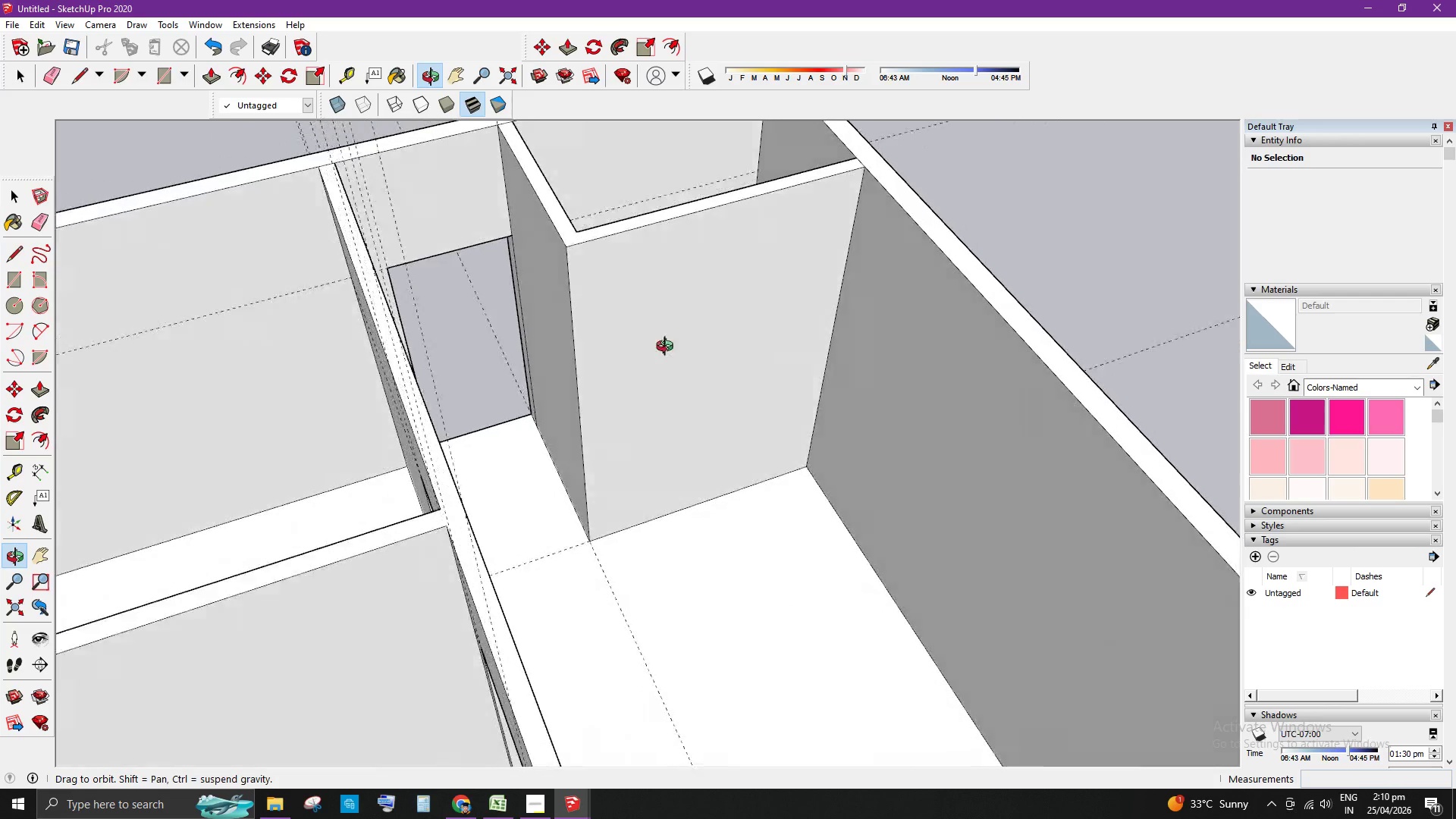 
scroll: coordinate [961, 366], scroll_direction: up, amount: 4.0
 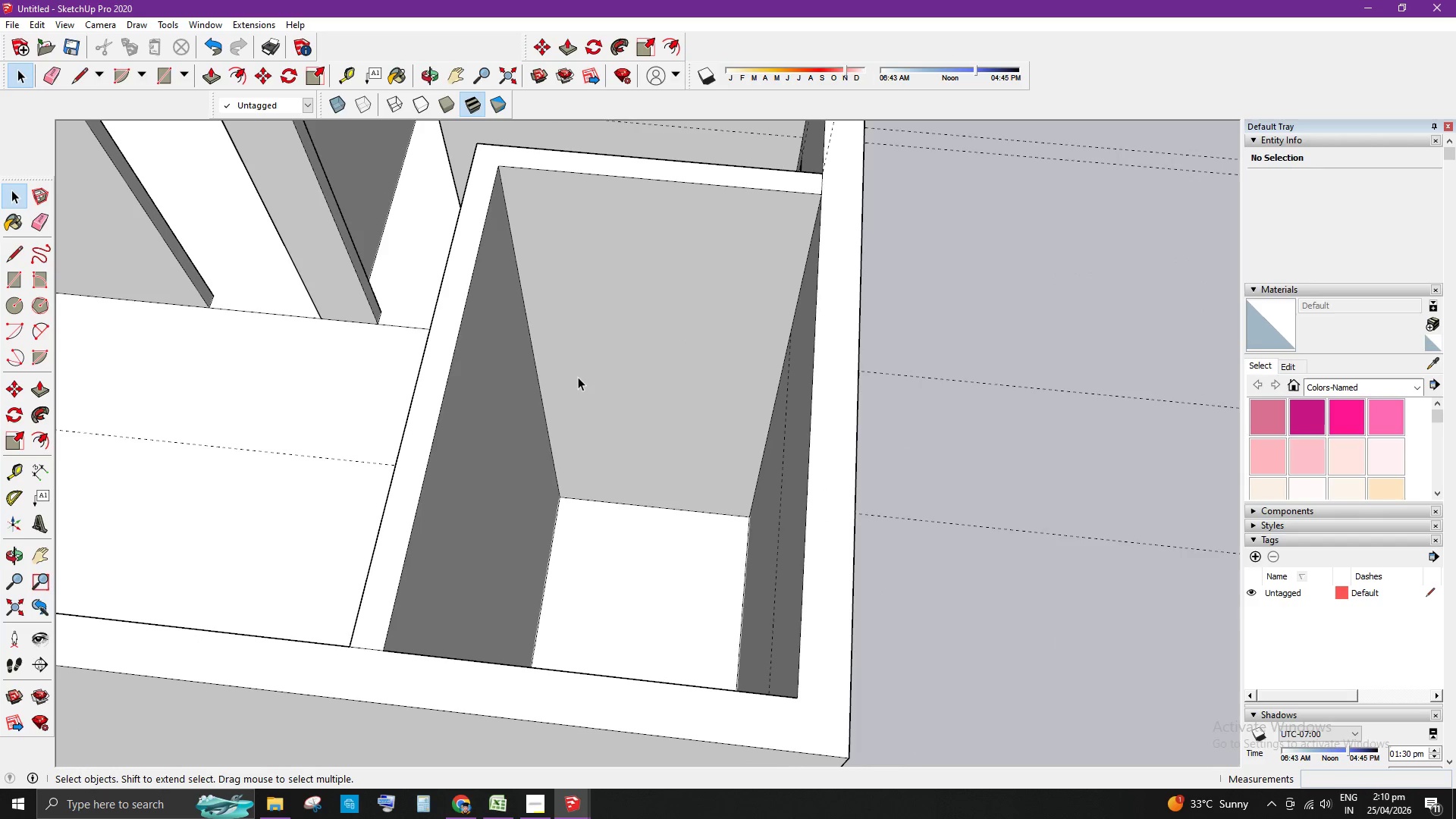 
key(T)
 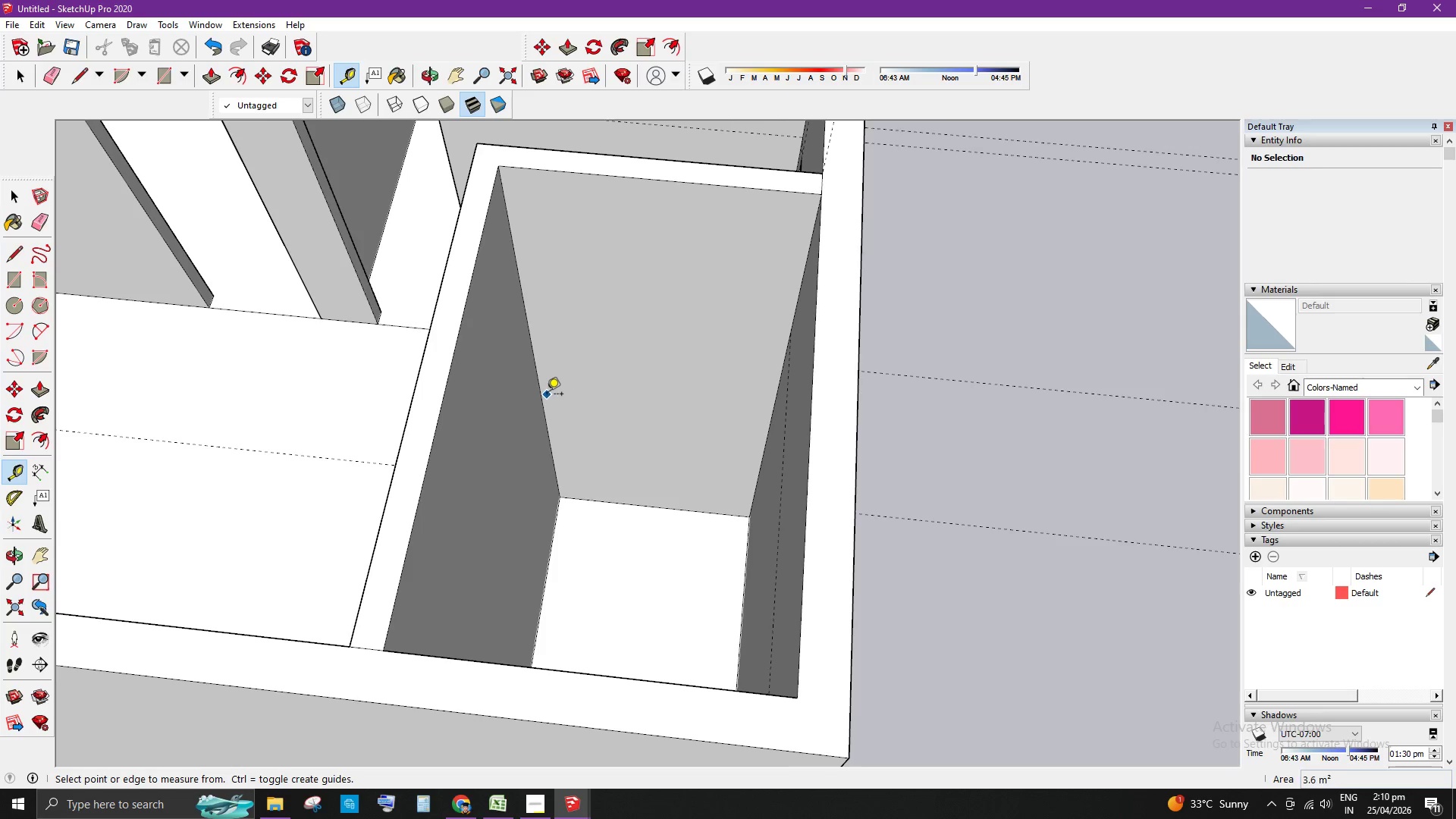 
left_click([544, 391])
 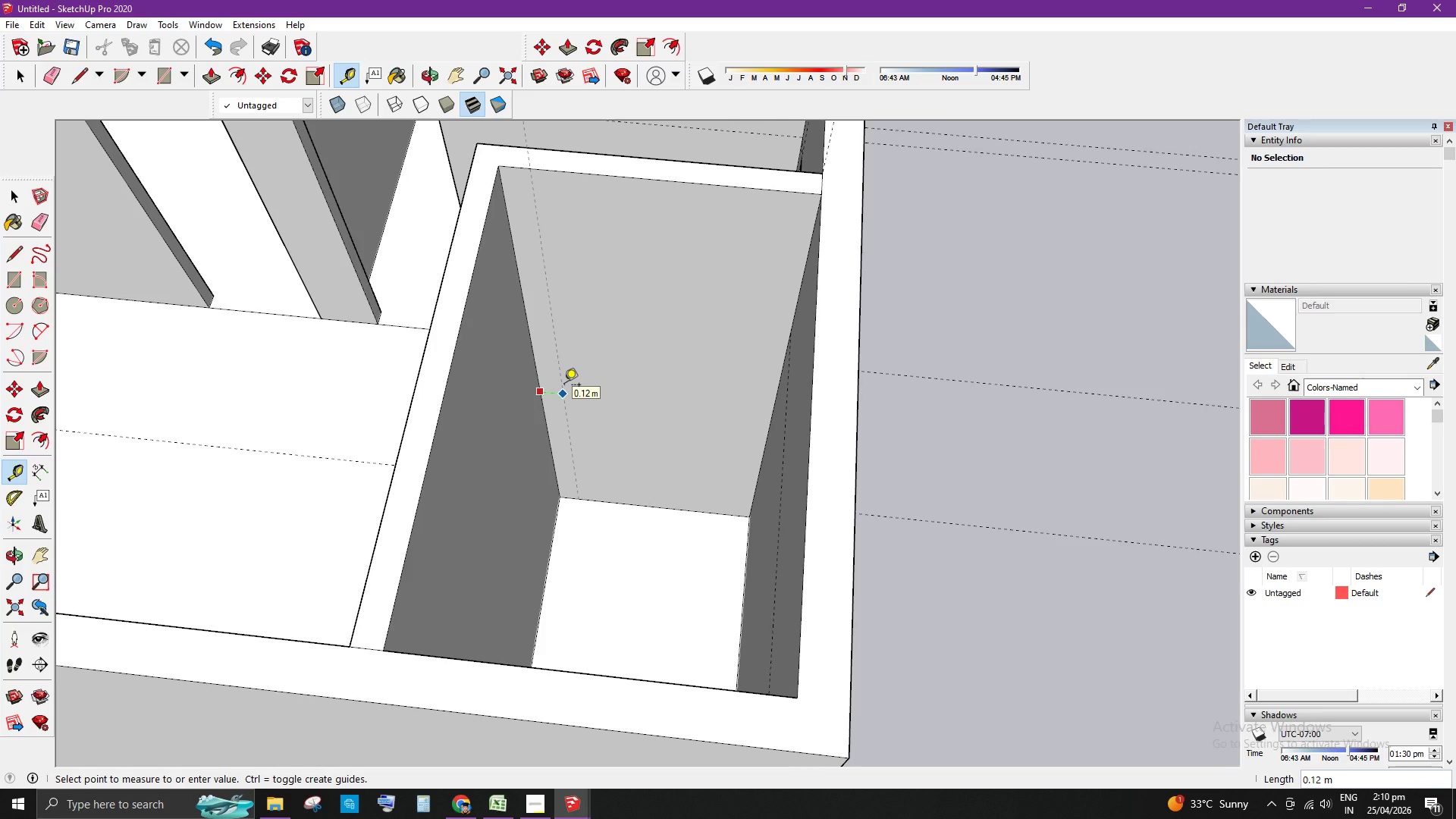 
key(NumpadDecimal)
 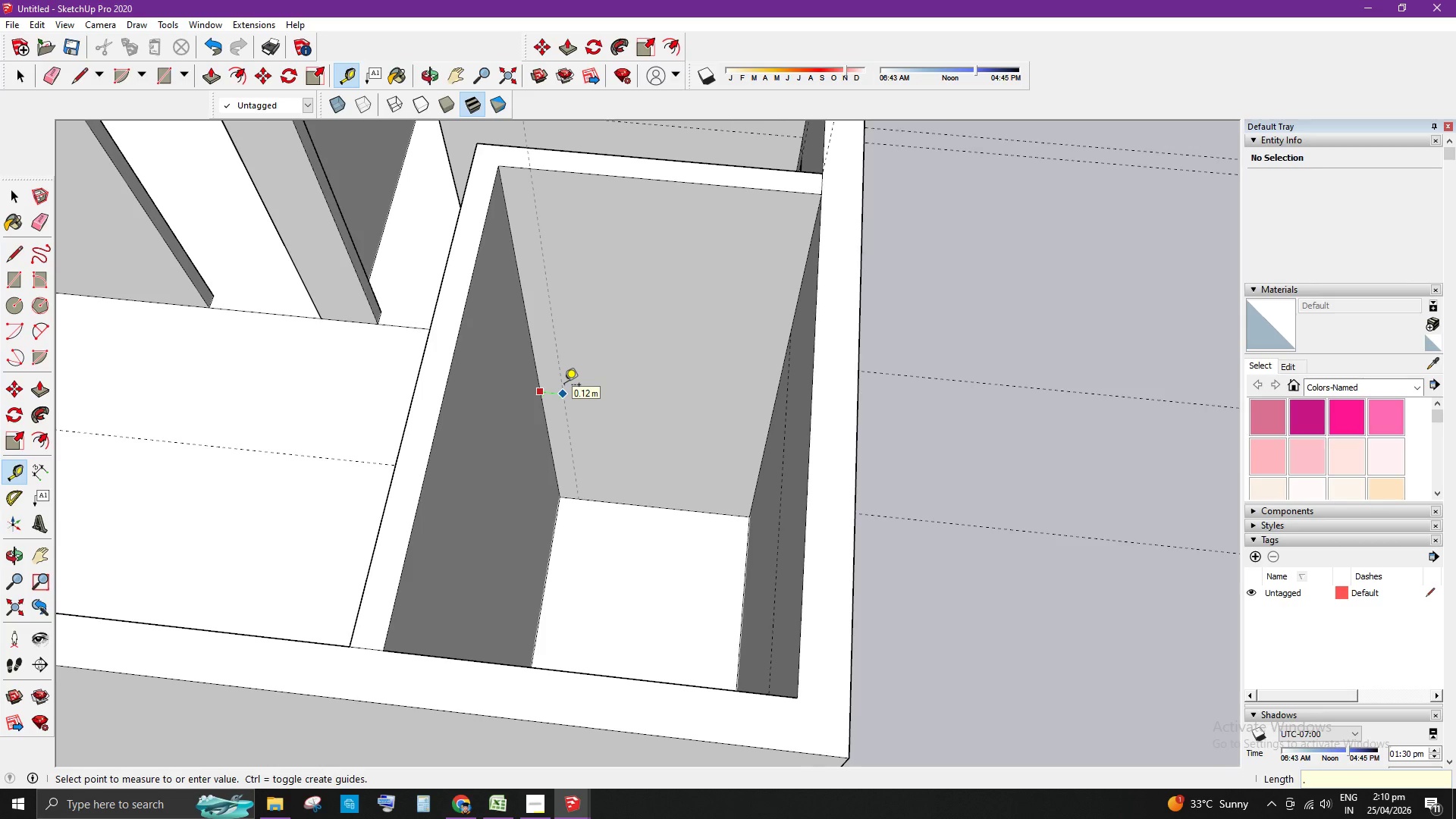 
key(Numpad1)
 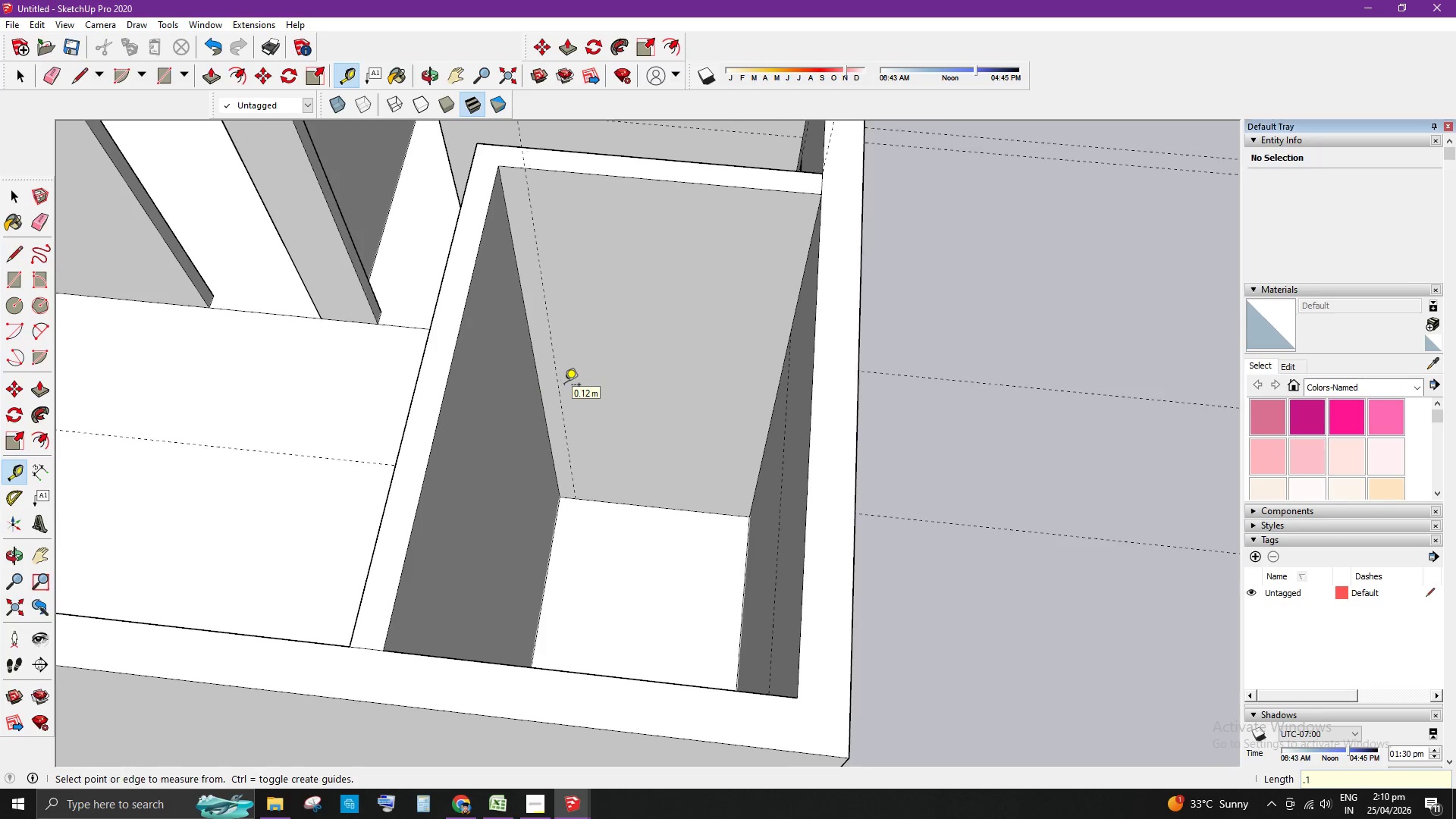 
key(Enter)
 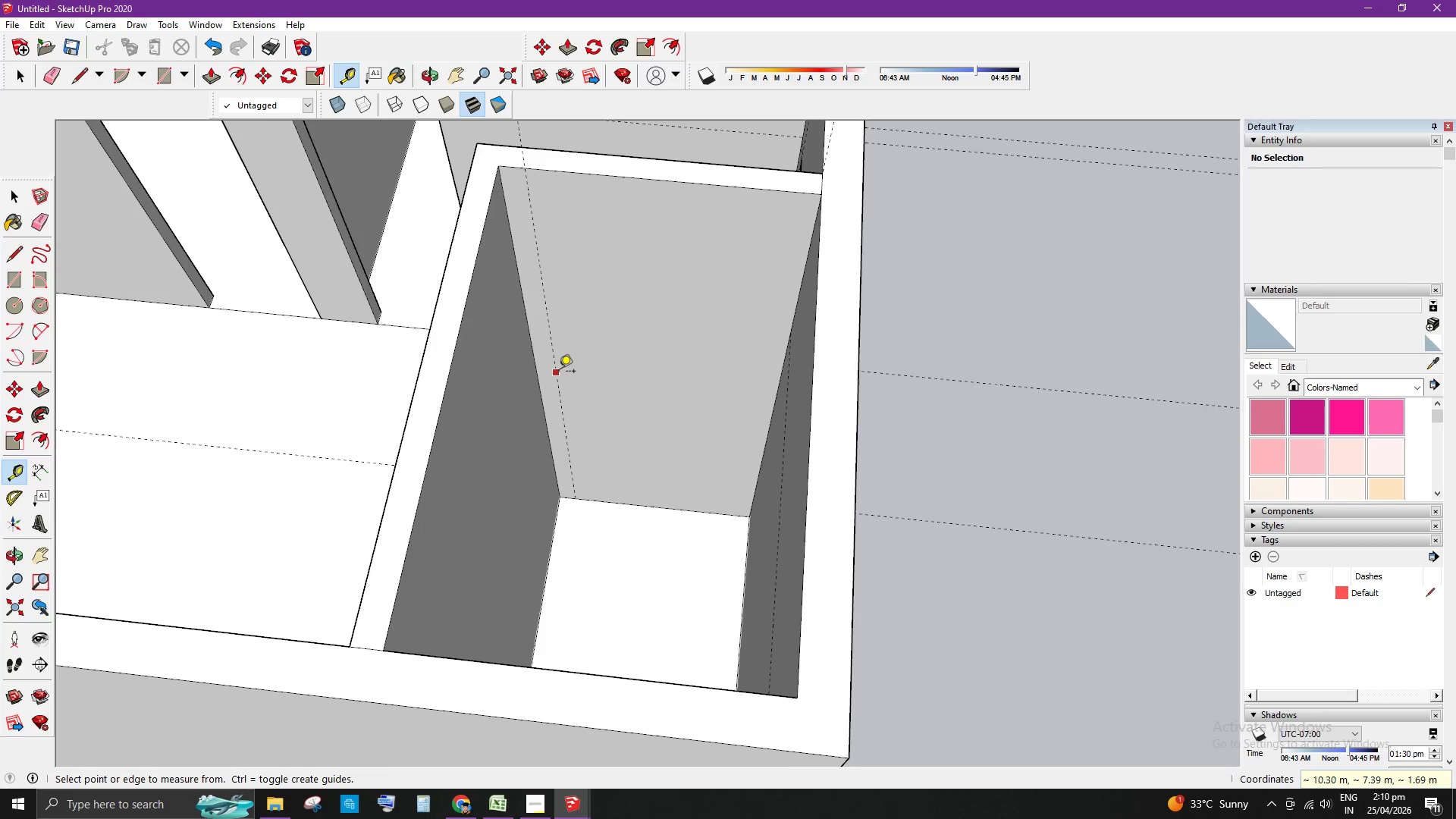 
left_click([557, 371])
 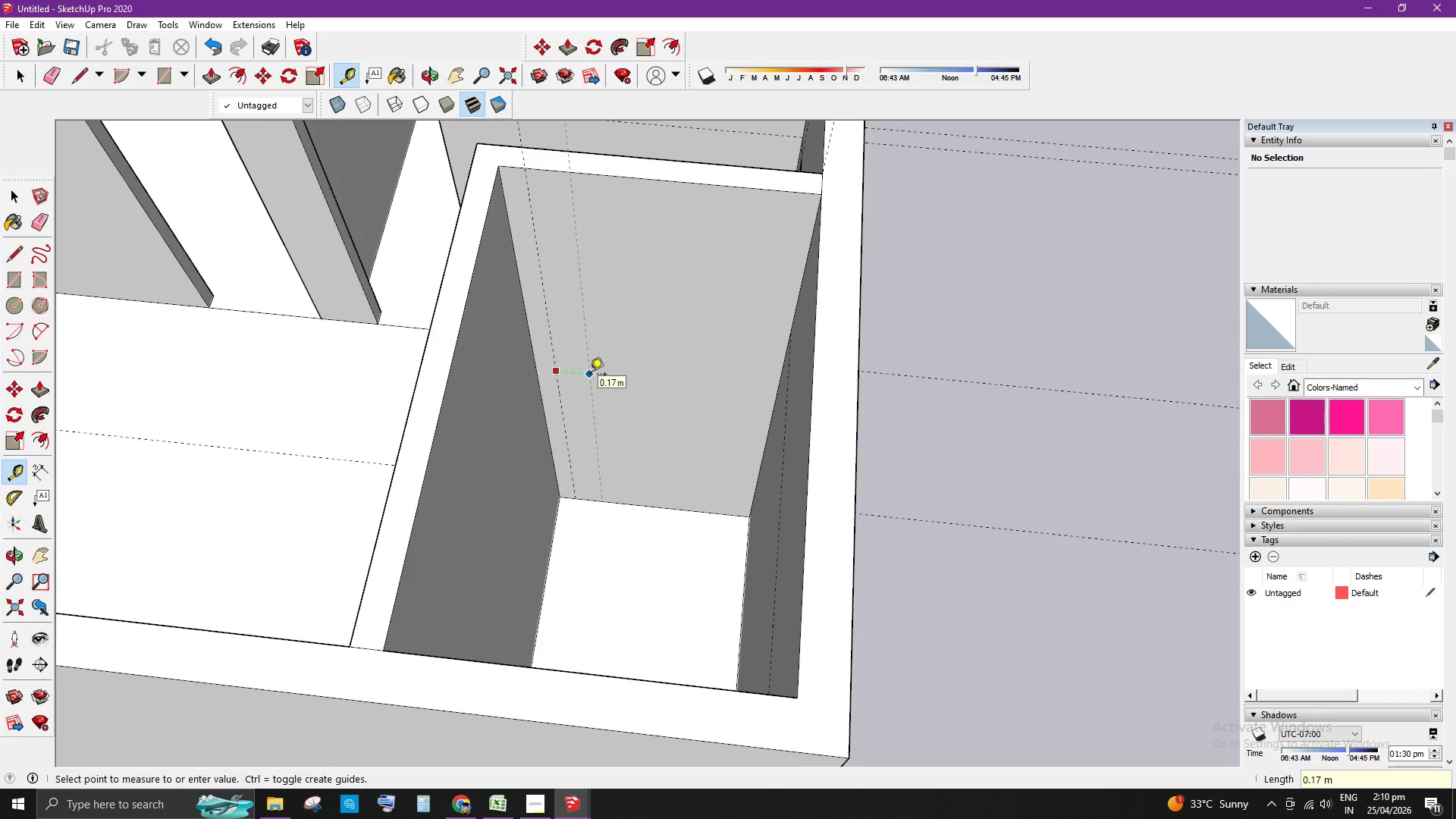 
key(NumpadDecimal)
 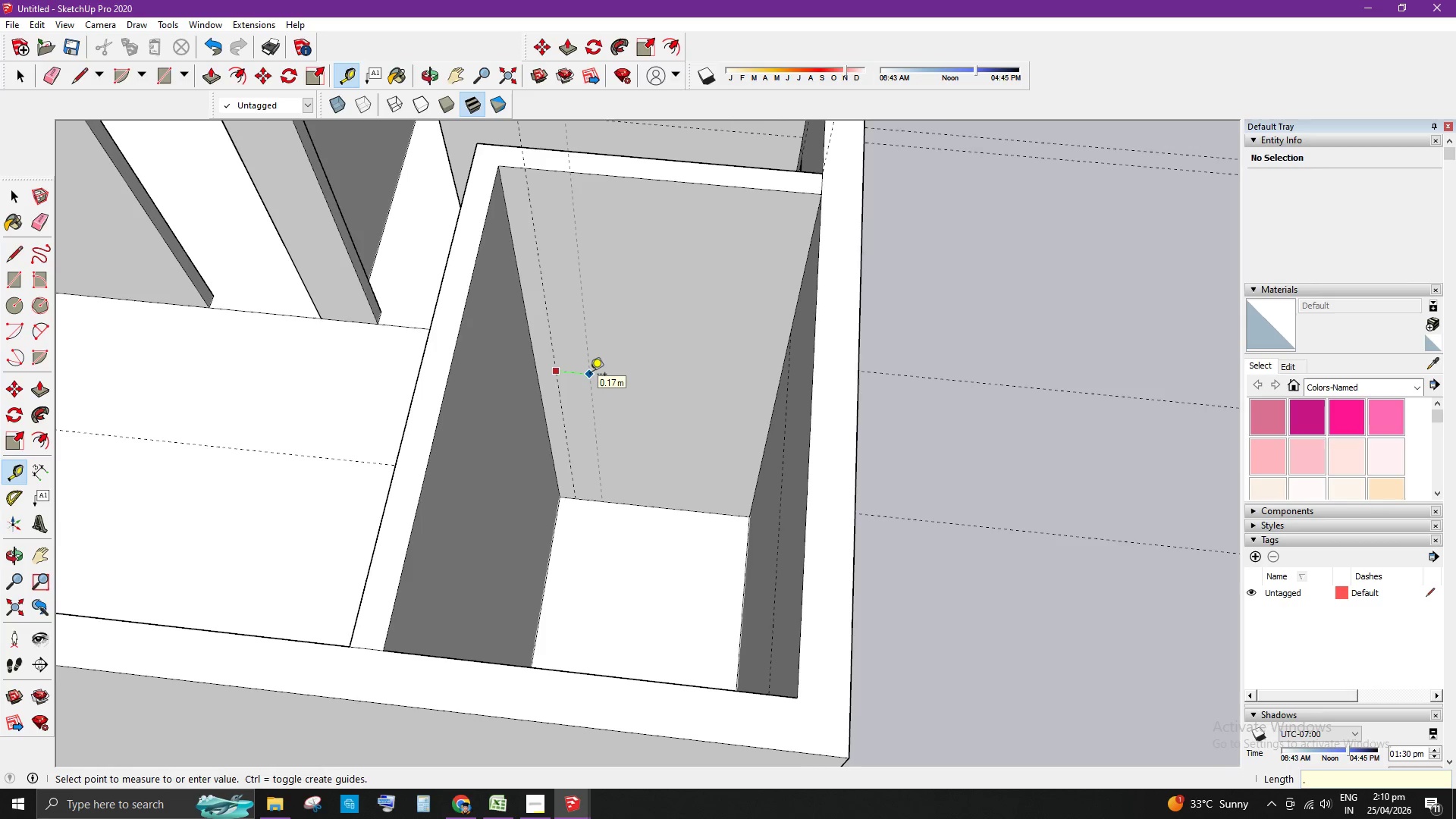 
key(Numpad7)
 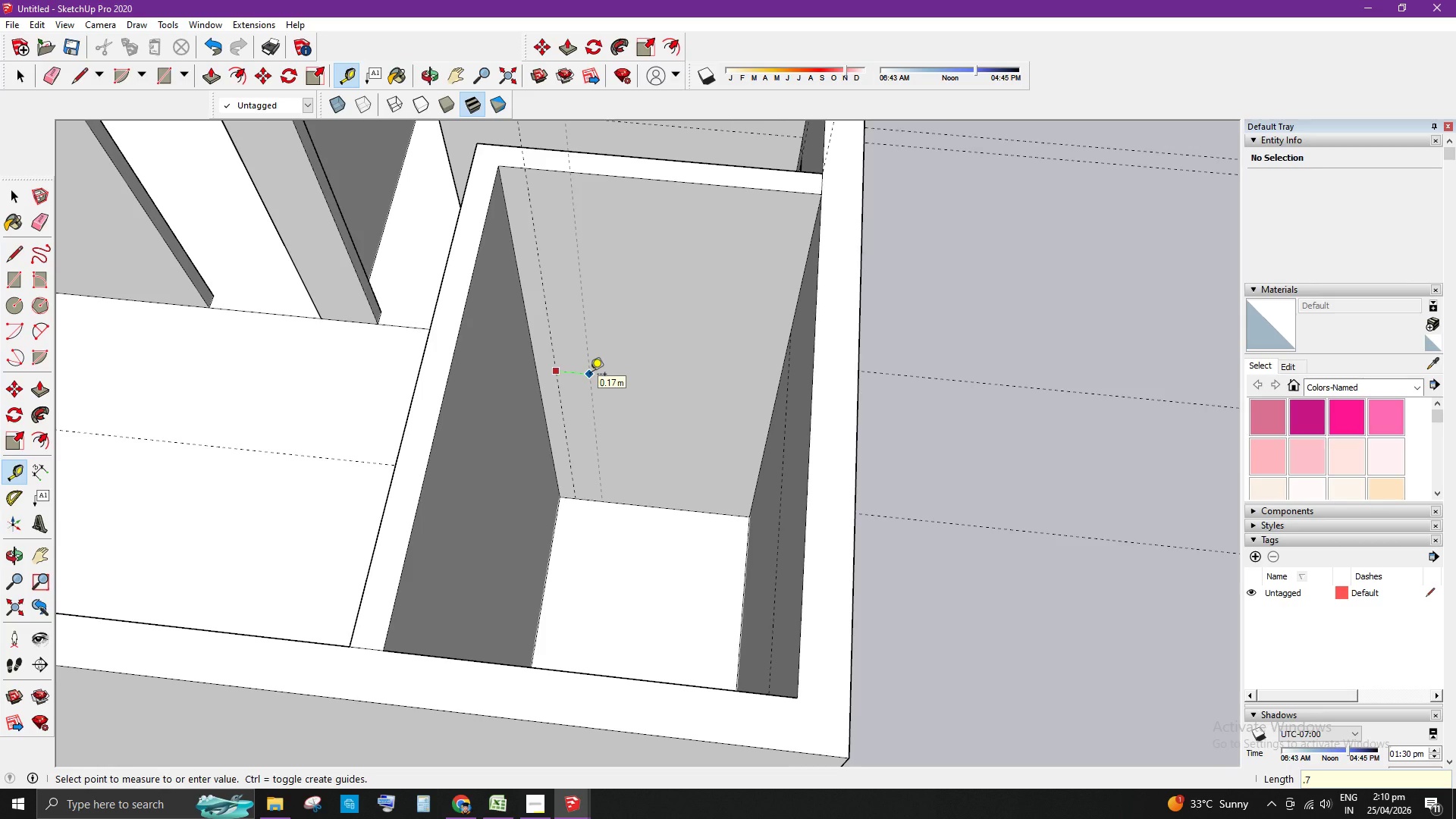 
key(Enter)
 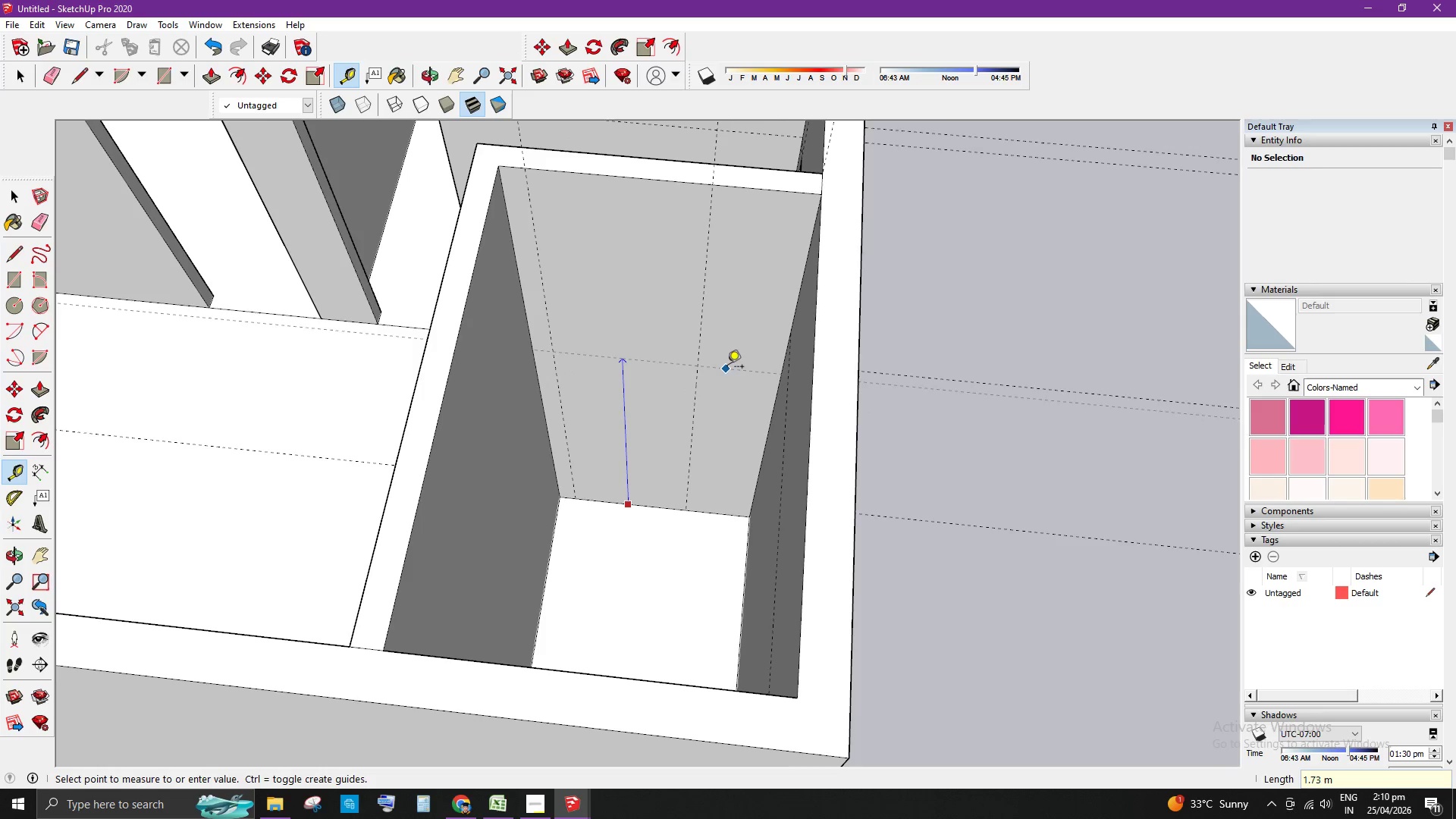 
key(Numpad2)
 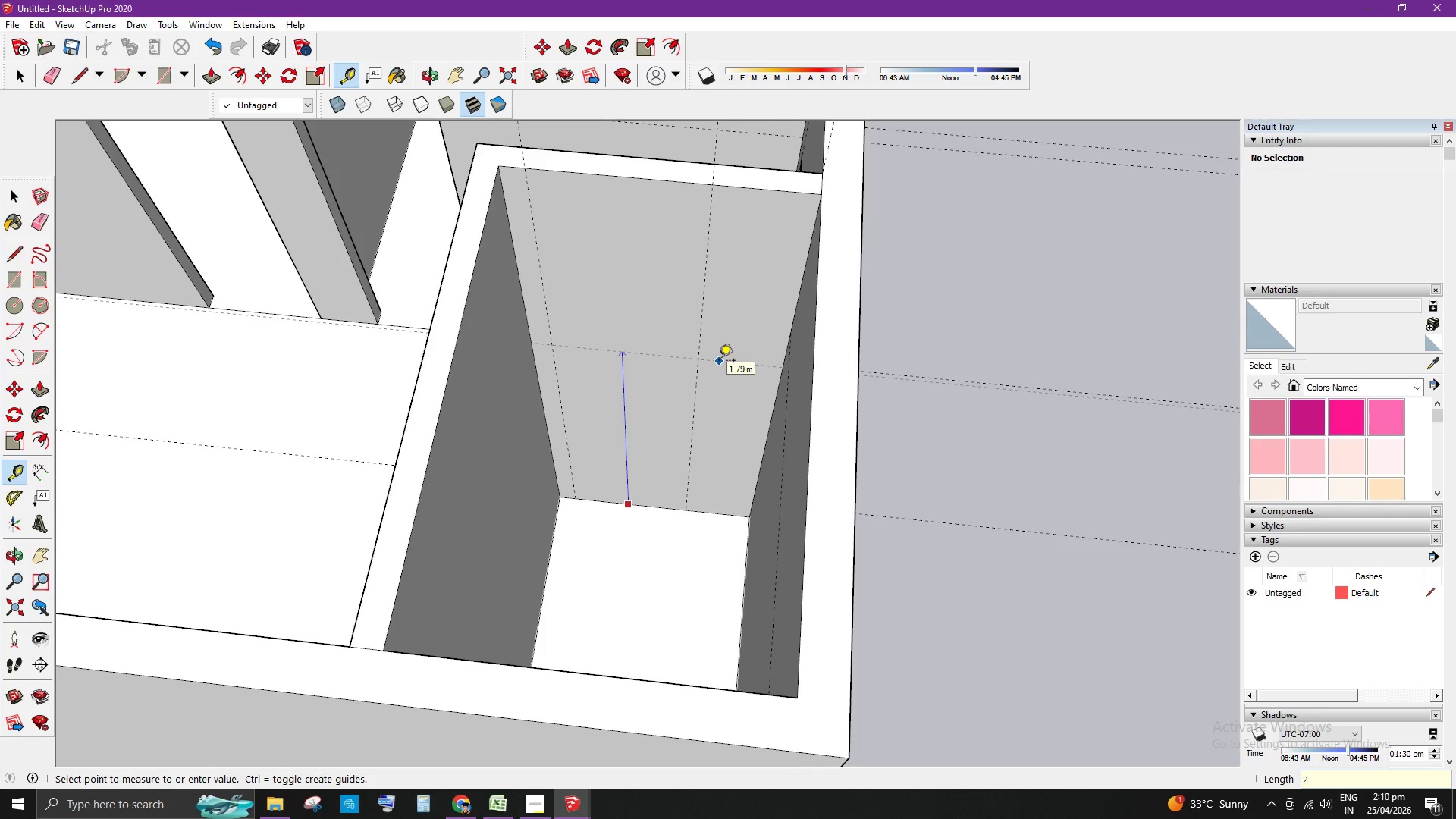 
key(NumpadDecimal)
 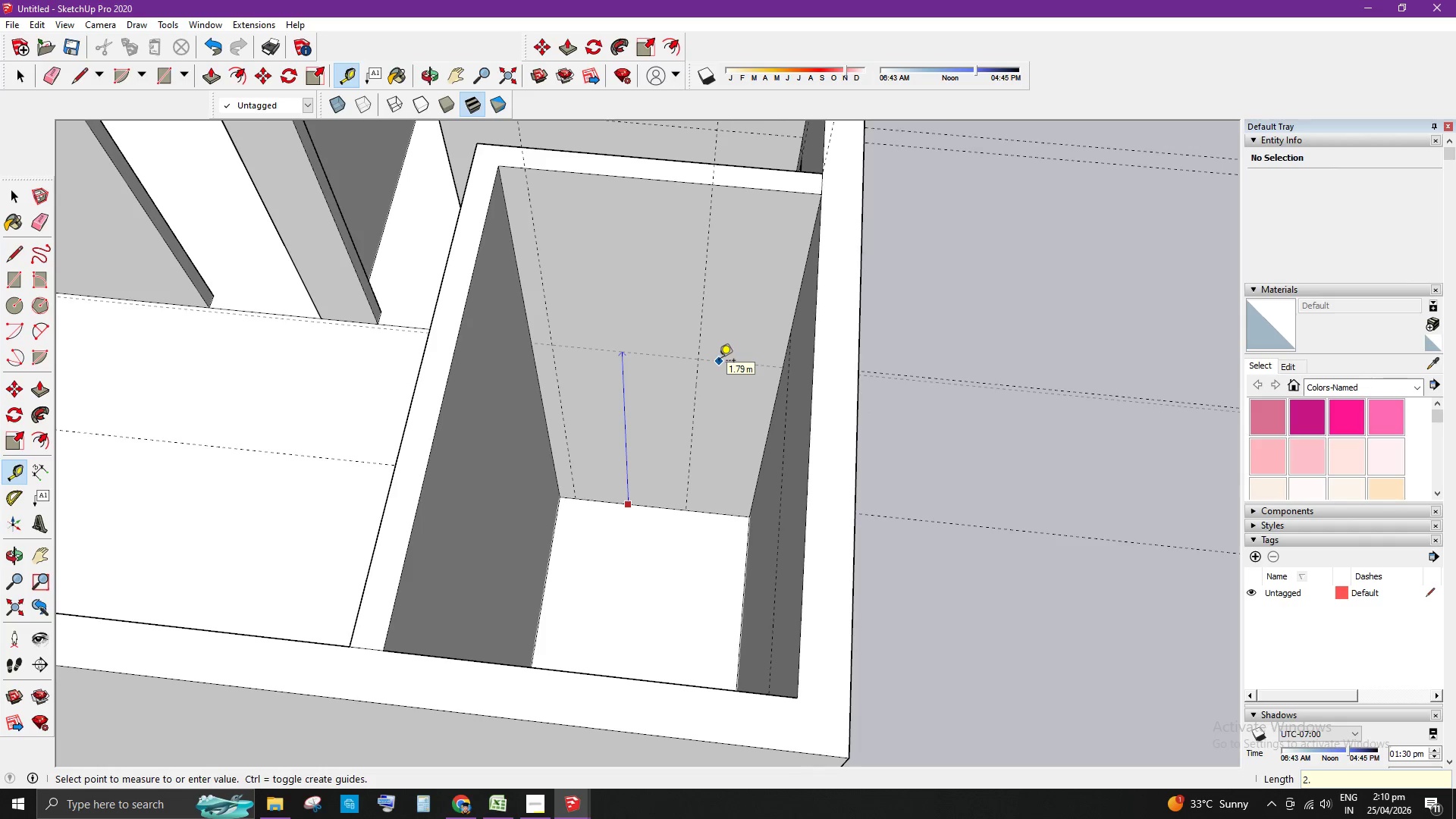 
key(Numpad1)
 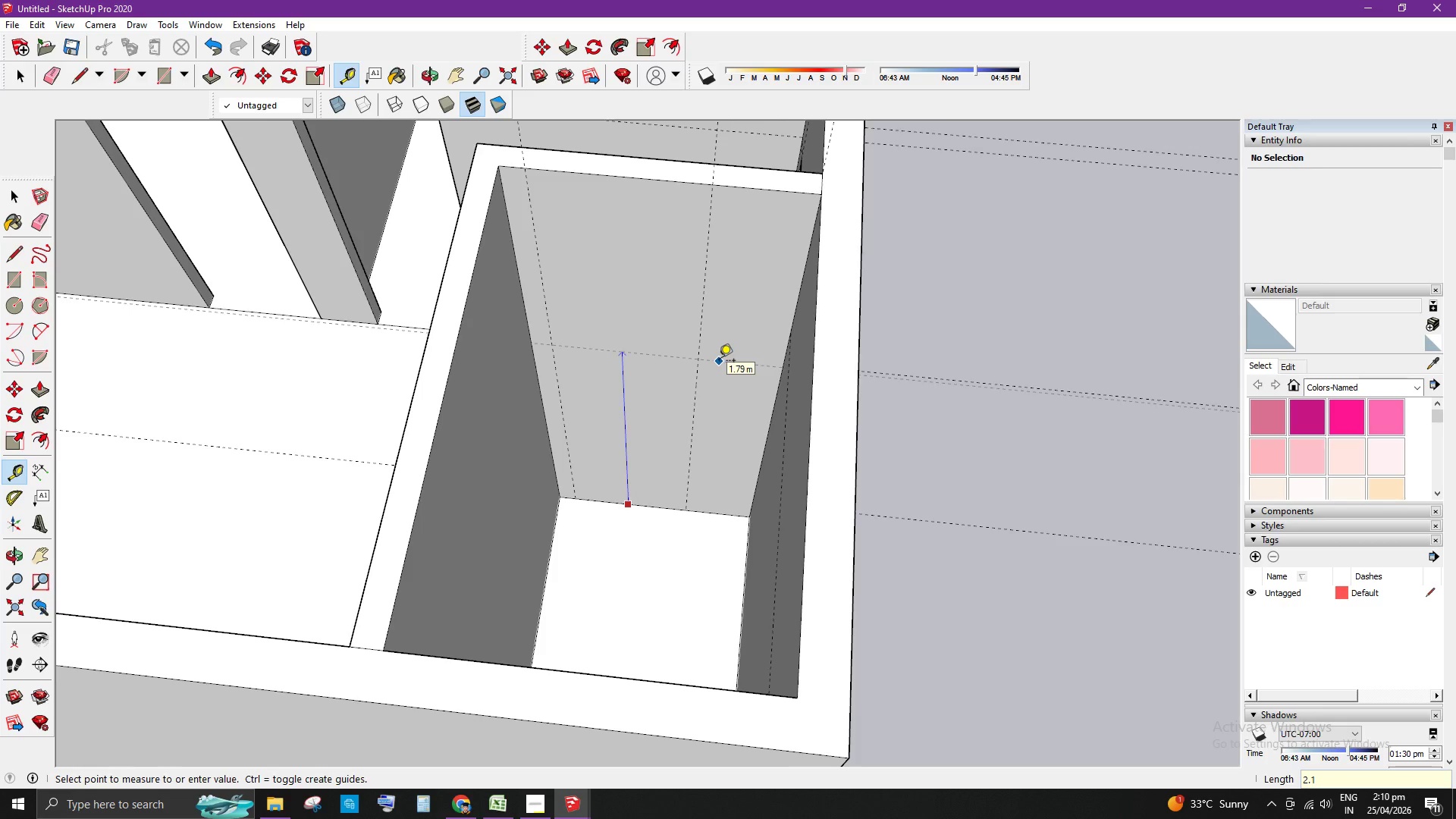 
key(Enter)
 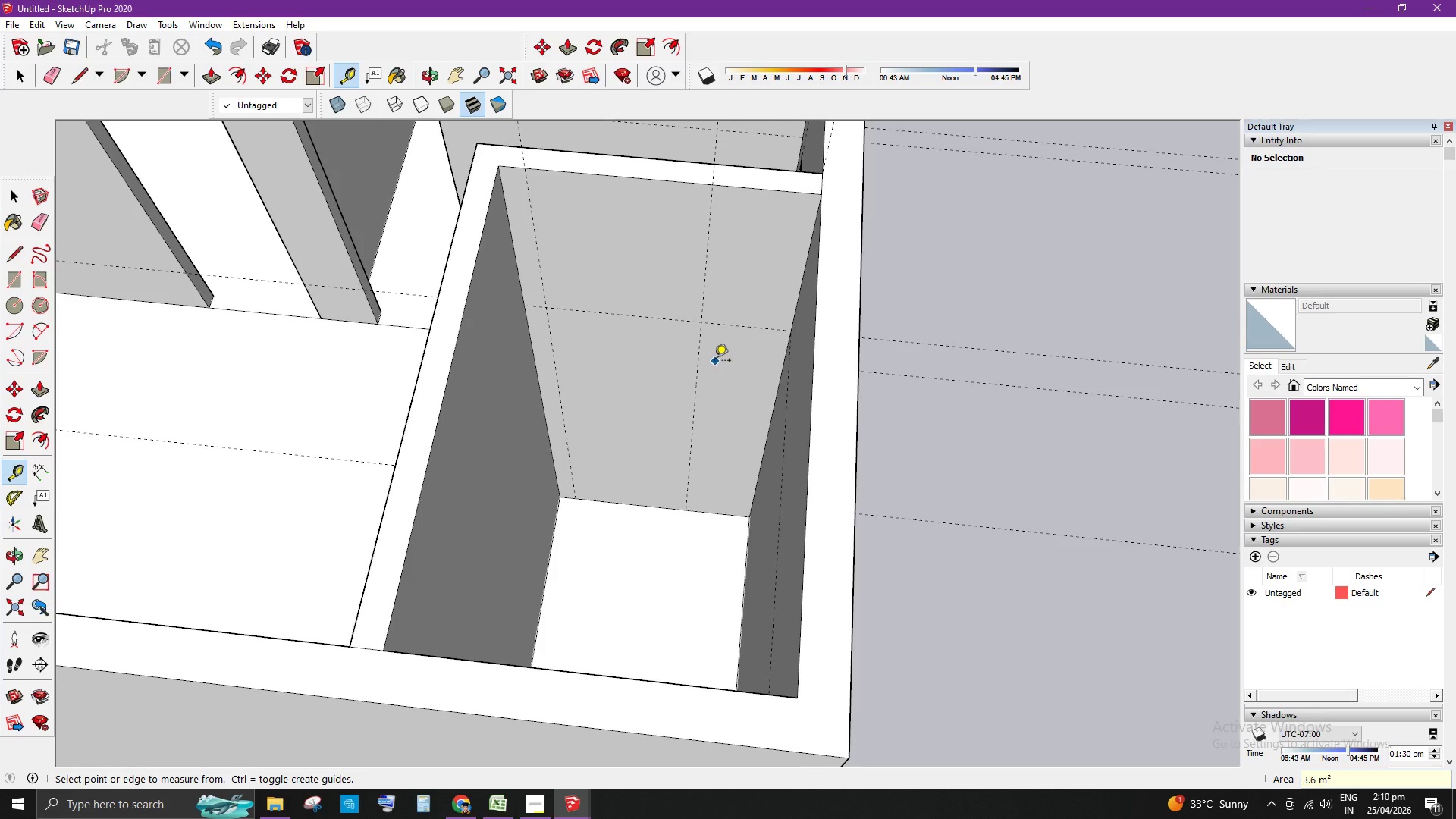 
hold_key(key=Space, duration=0.58)
 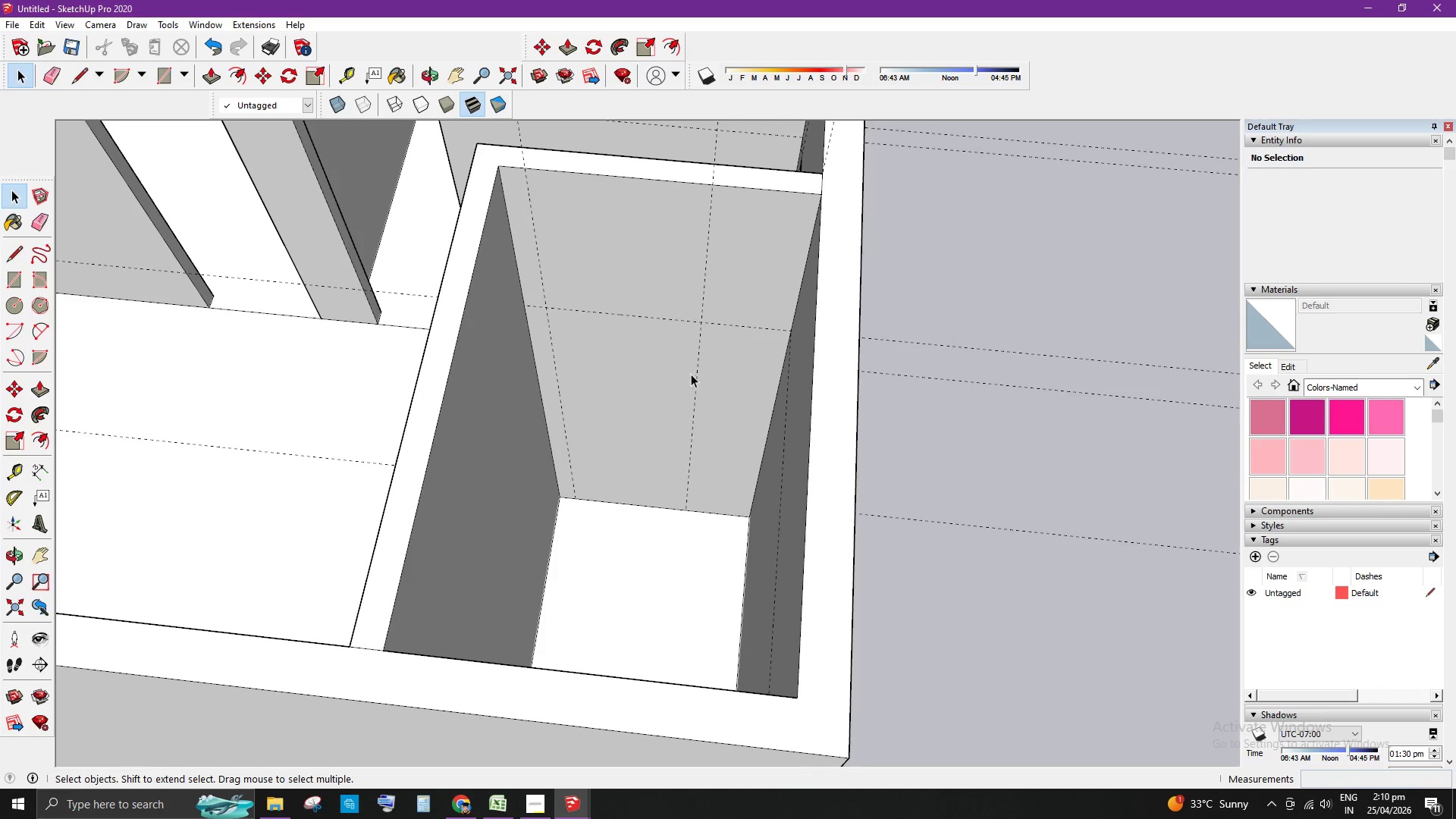 
key(R)
 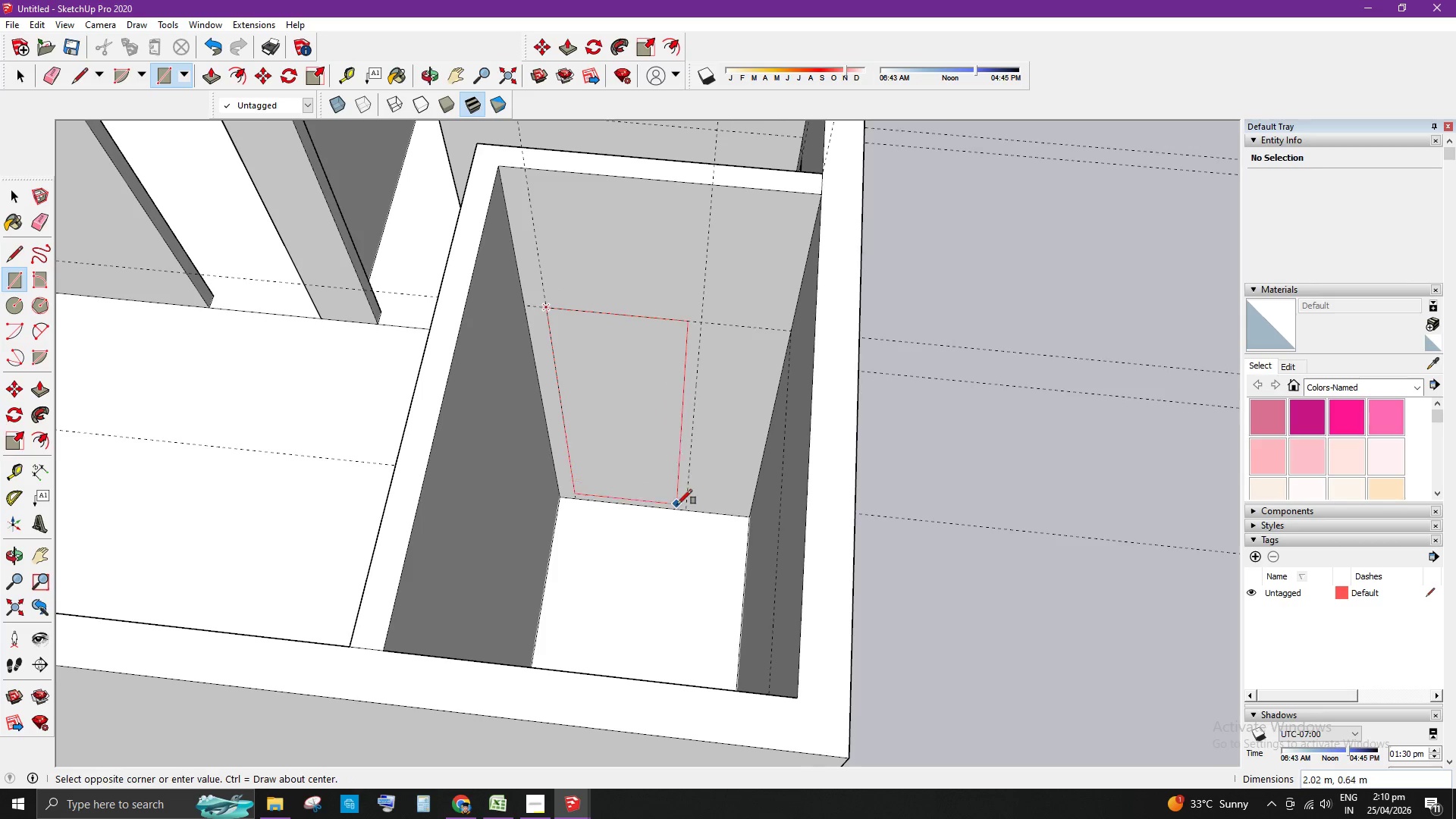 
left_click([683, 507])
 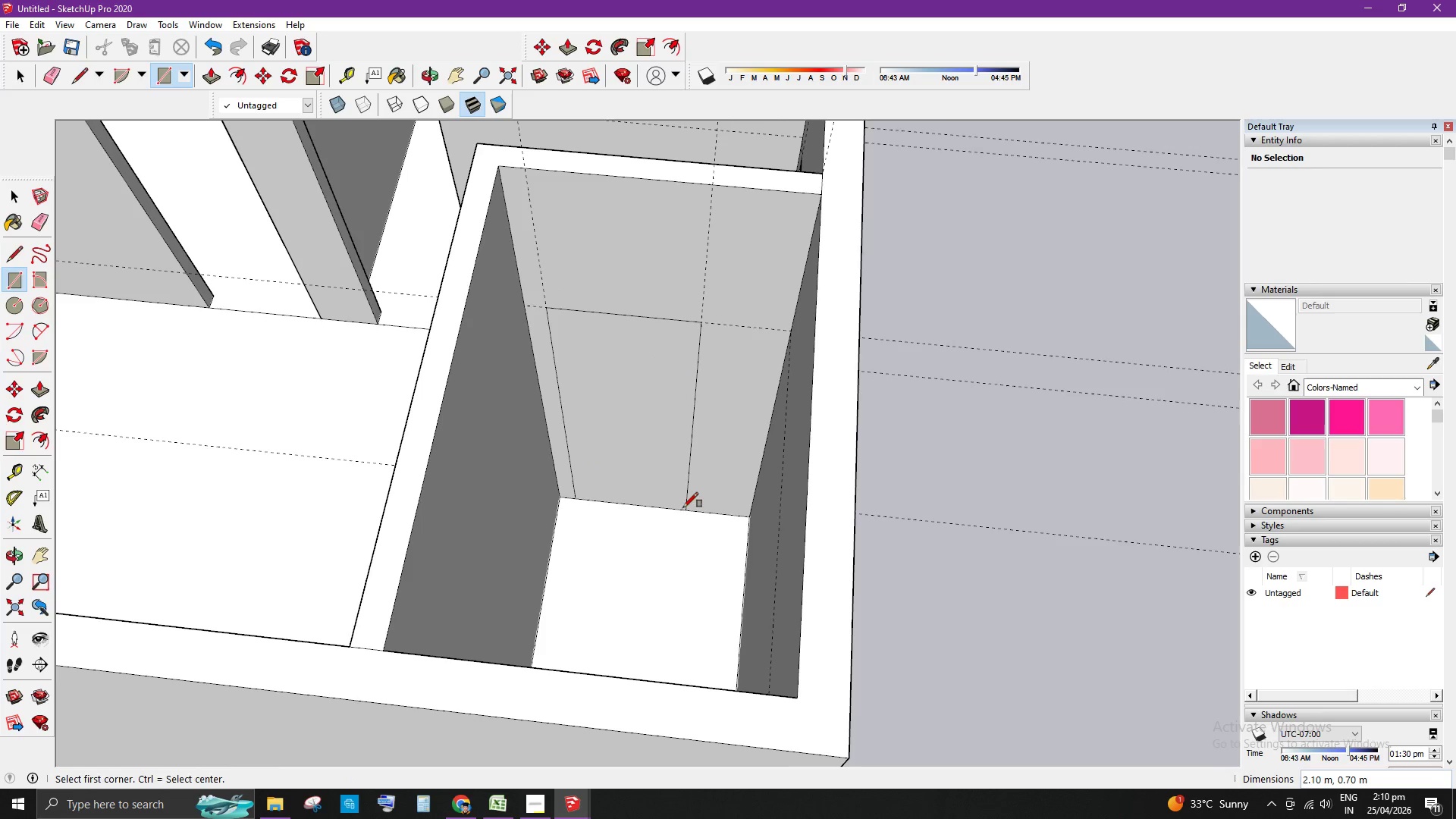 
key(Space)
 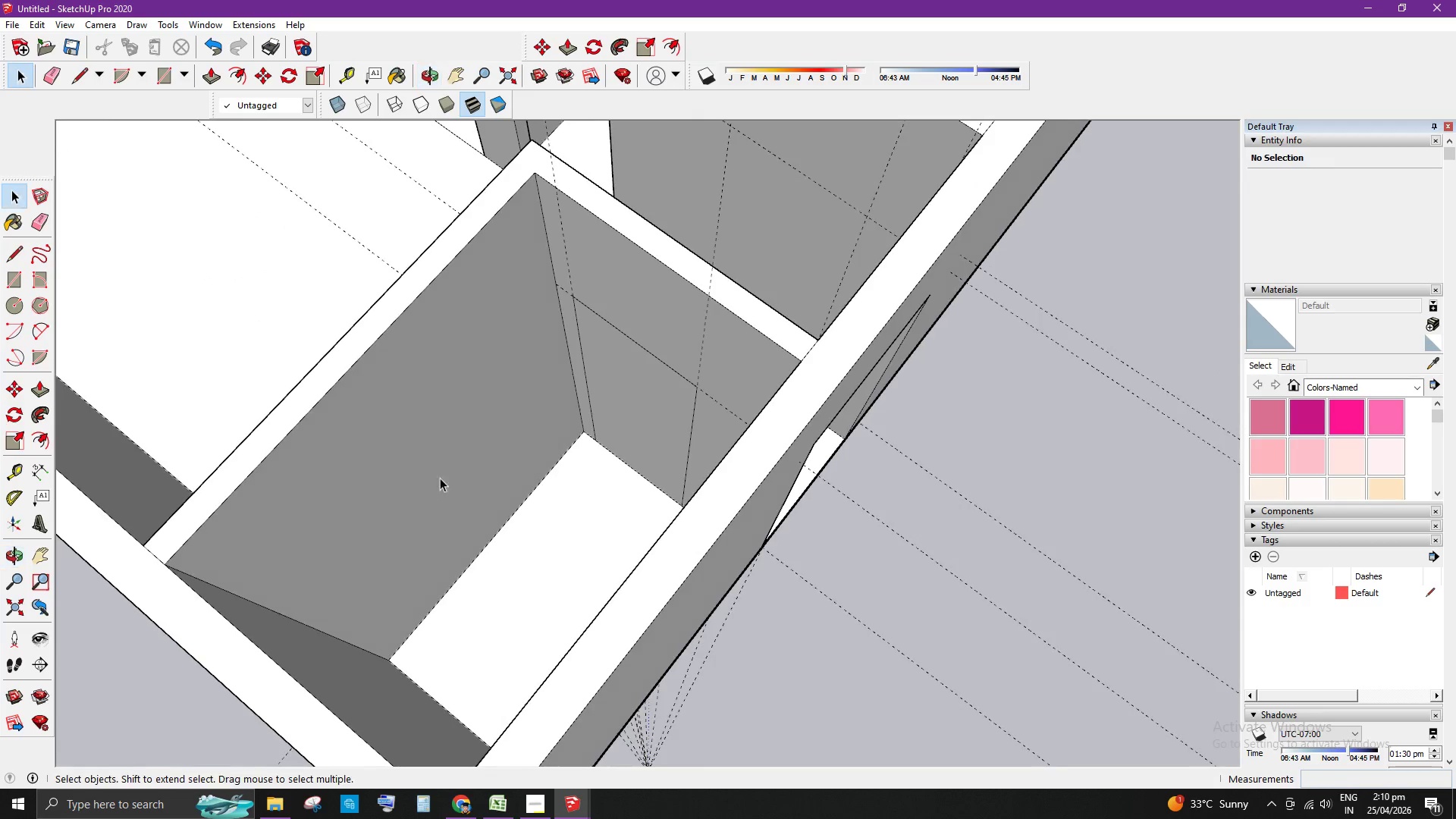 
left_click([629, 428])
 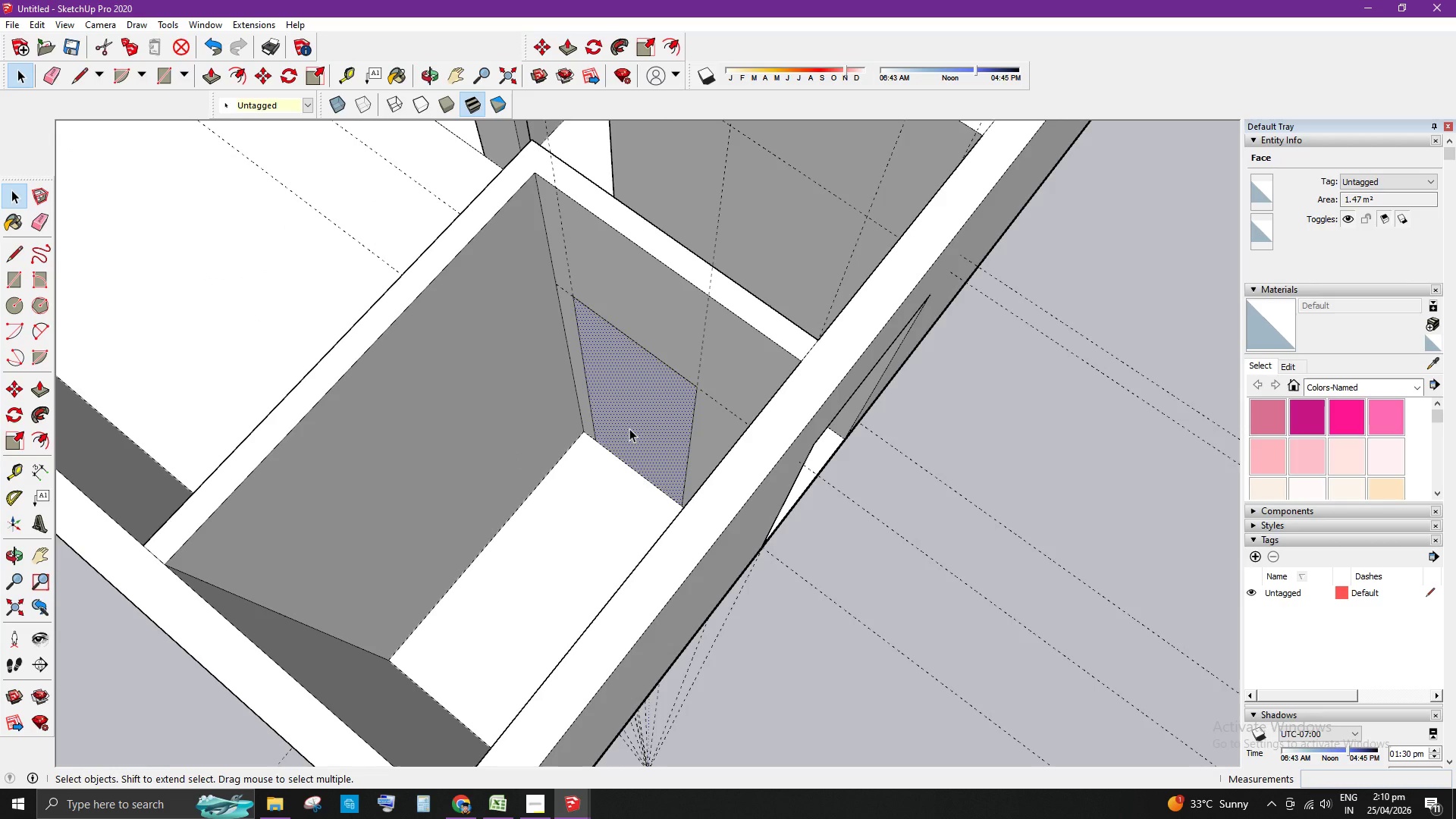 
key(P)
 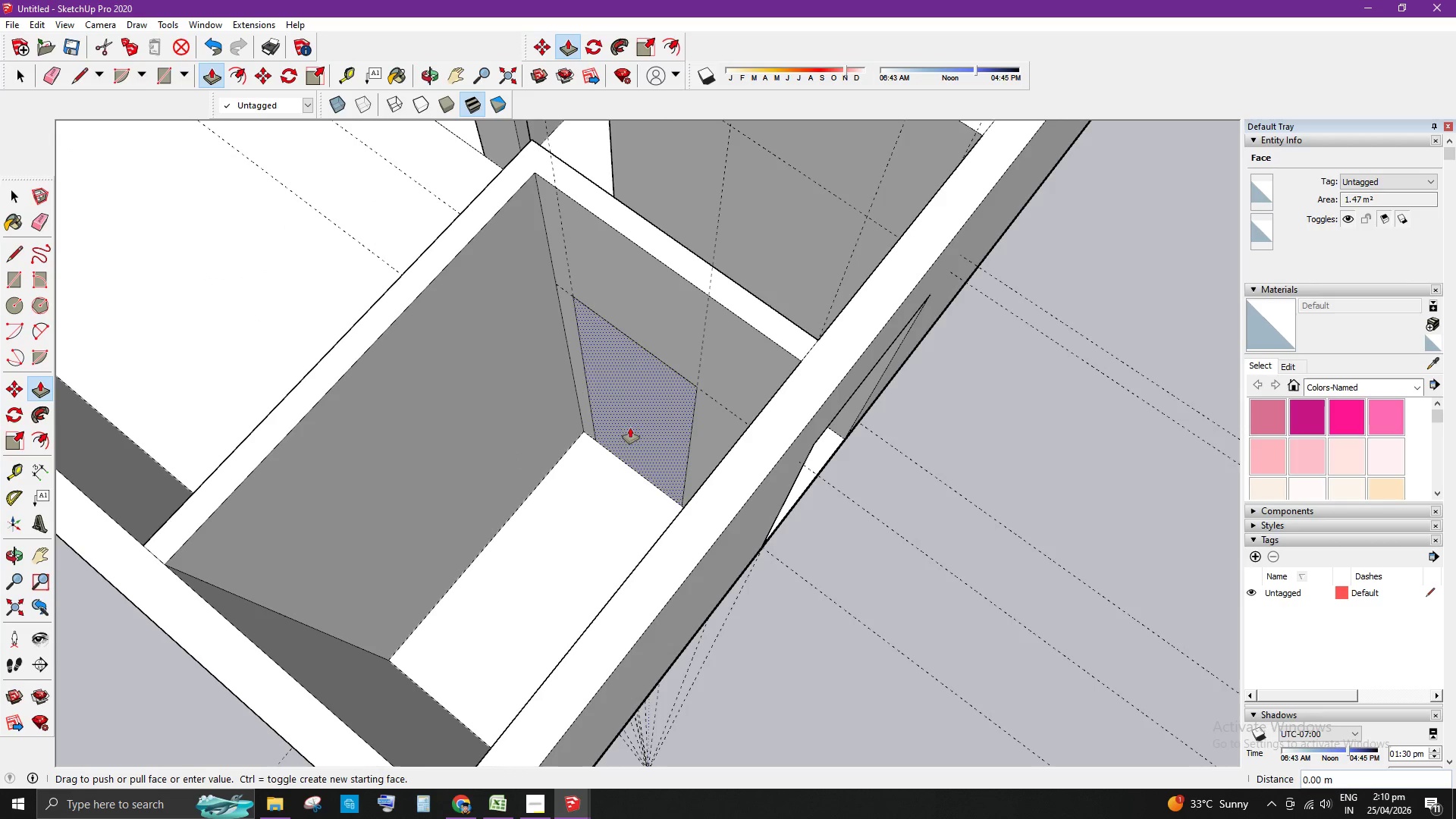 
left_click_drag(start_coordinate=[629, 428], to_coordinate=[683, 249])
 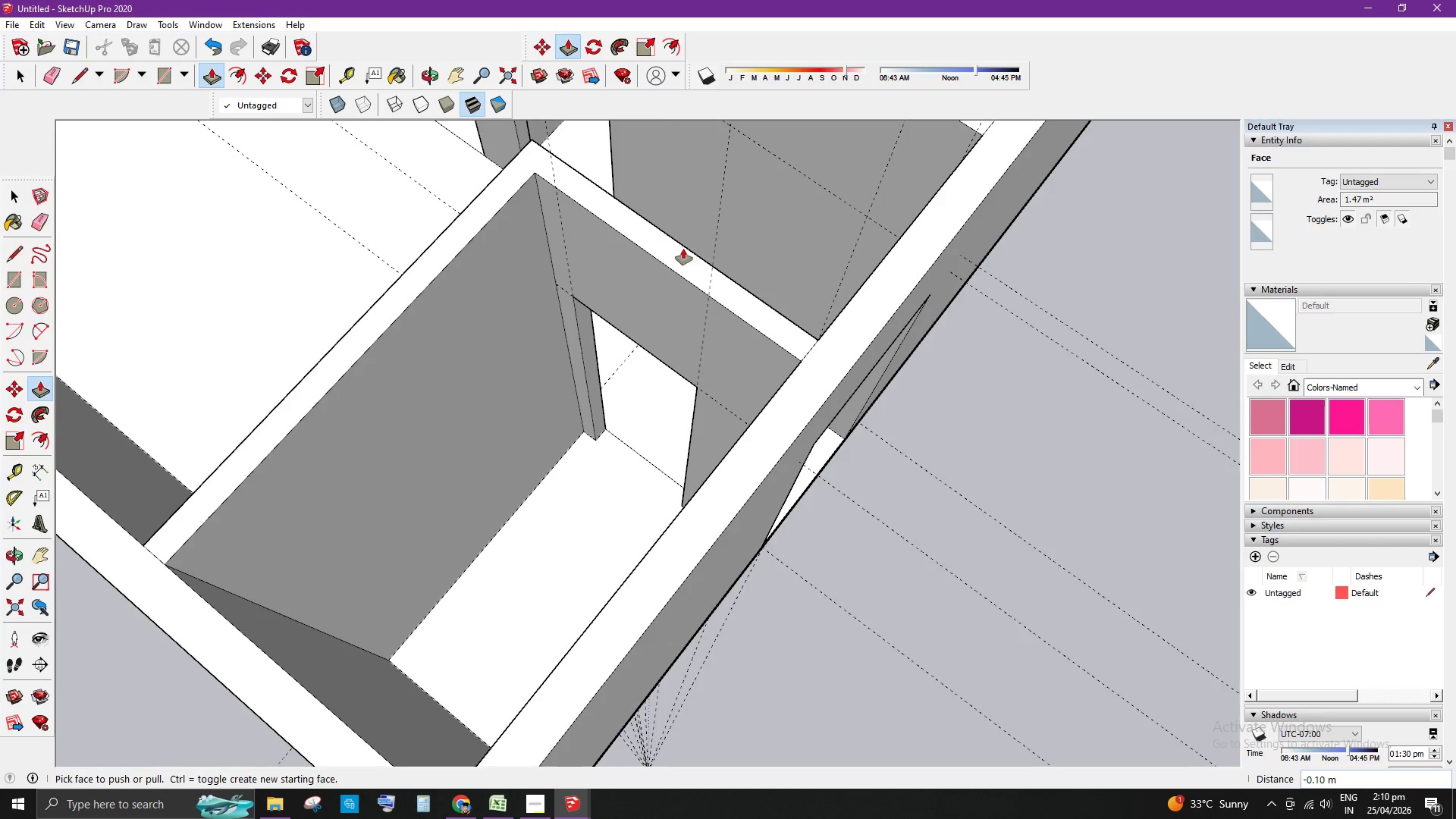 
key(Space)
 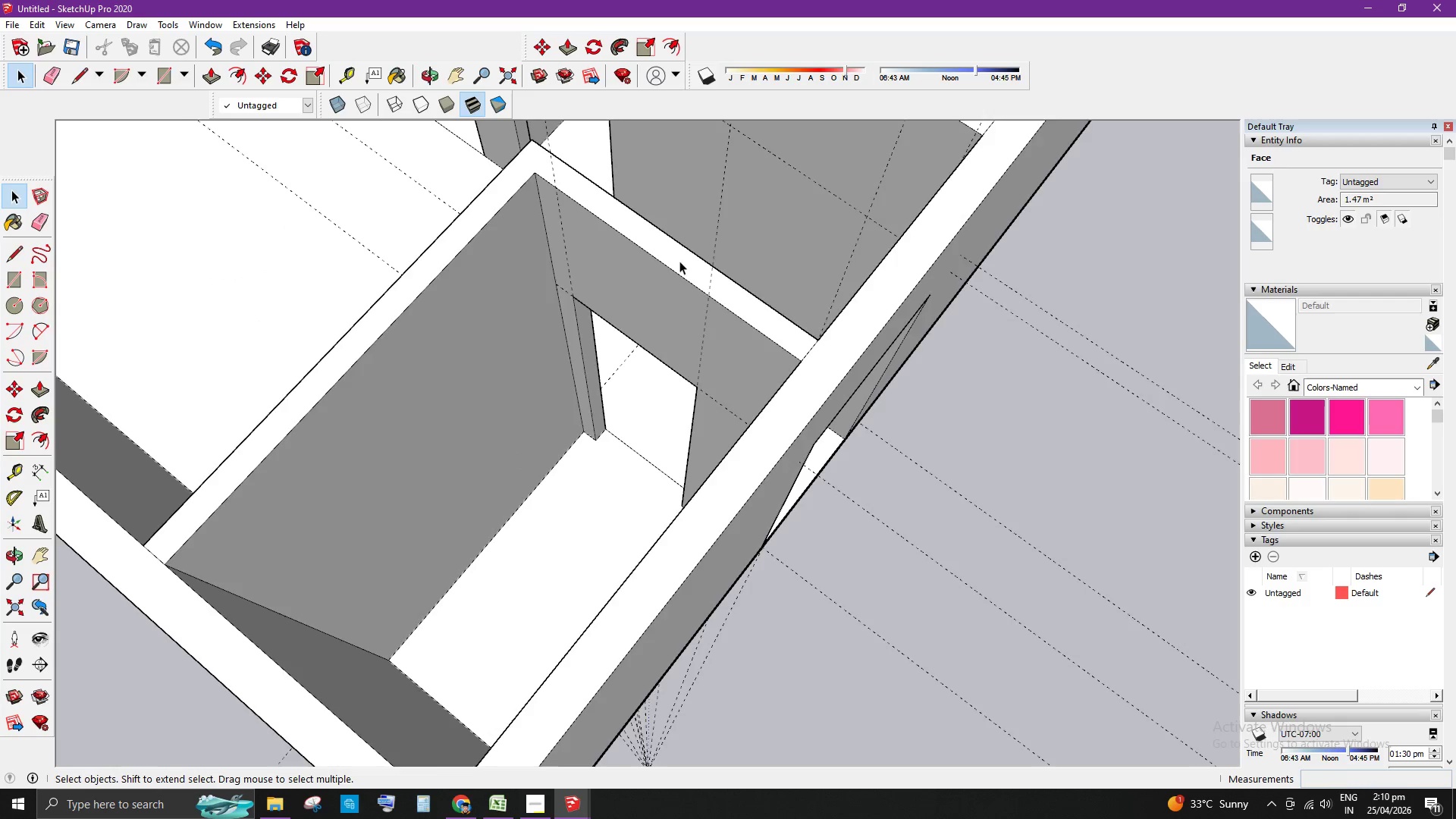 
scroll: coordinate [689, 357], scroll_direction: down, amount: 4.0
 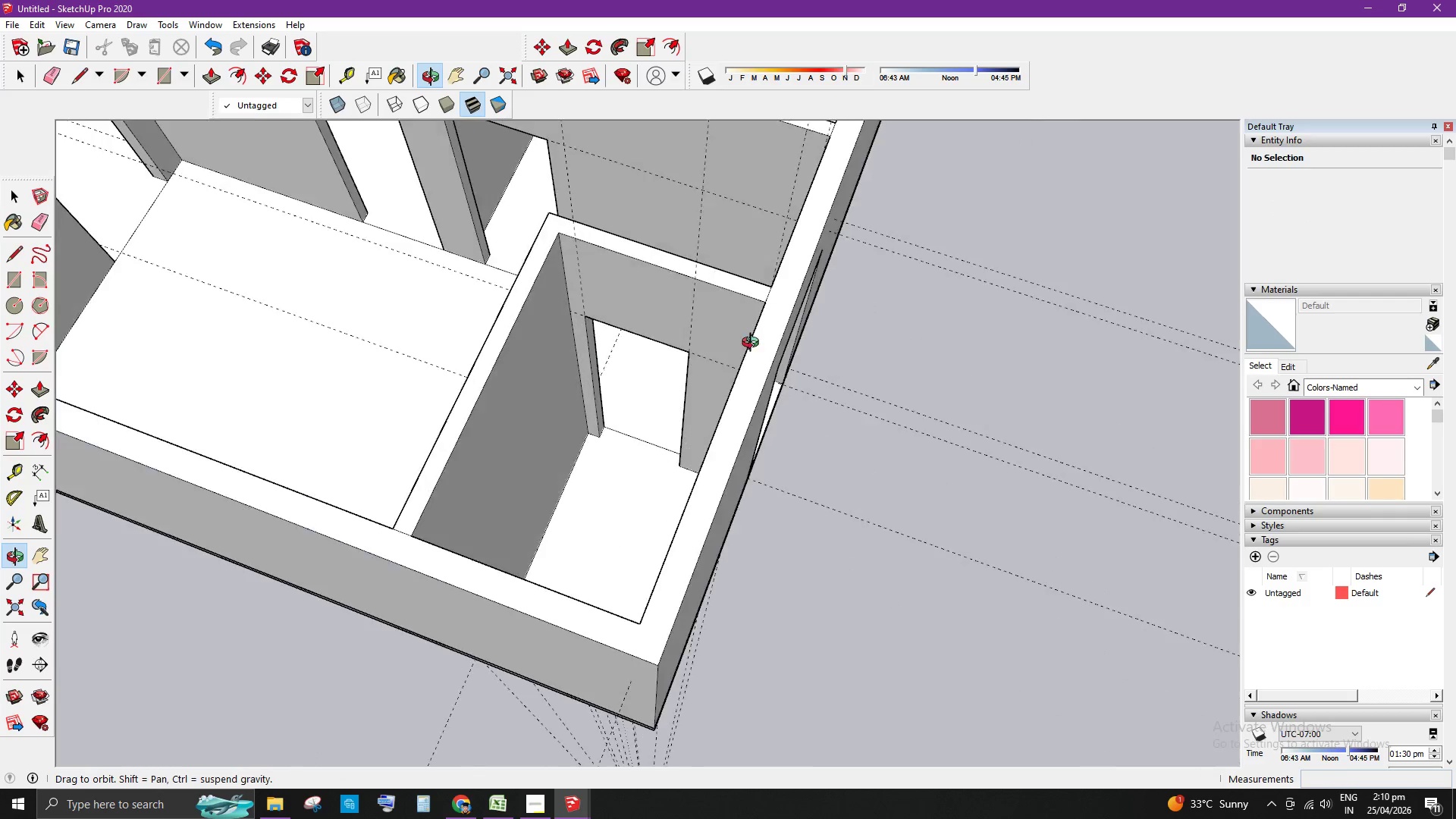 
scroll: coordinate [628, 347], scroll_direction: up, amount: 4.0
 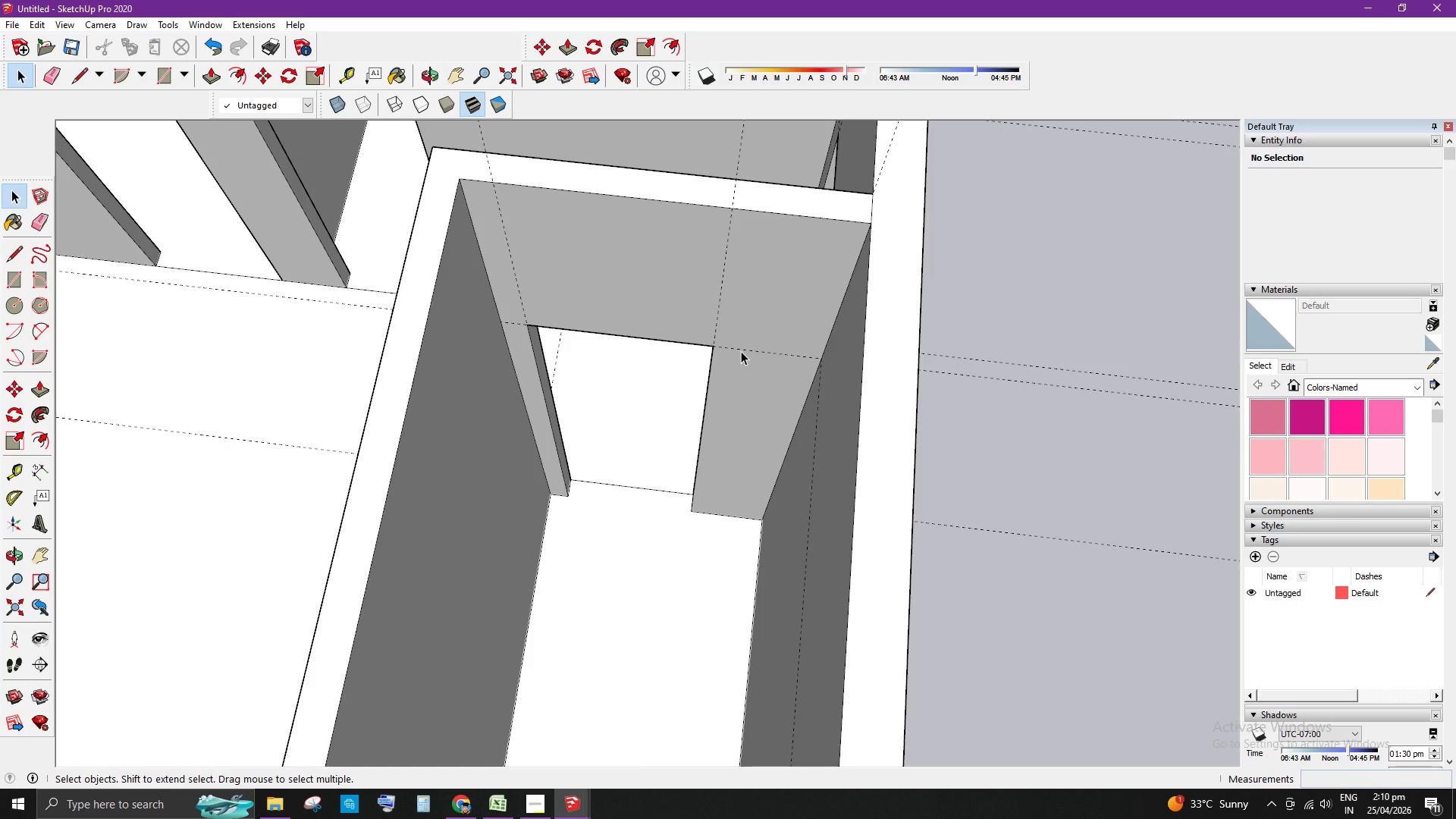 
key(E)
 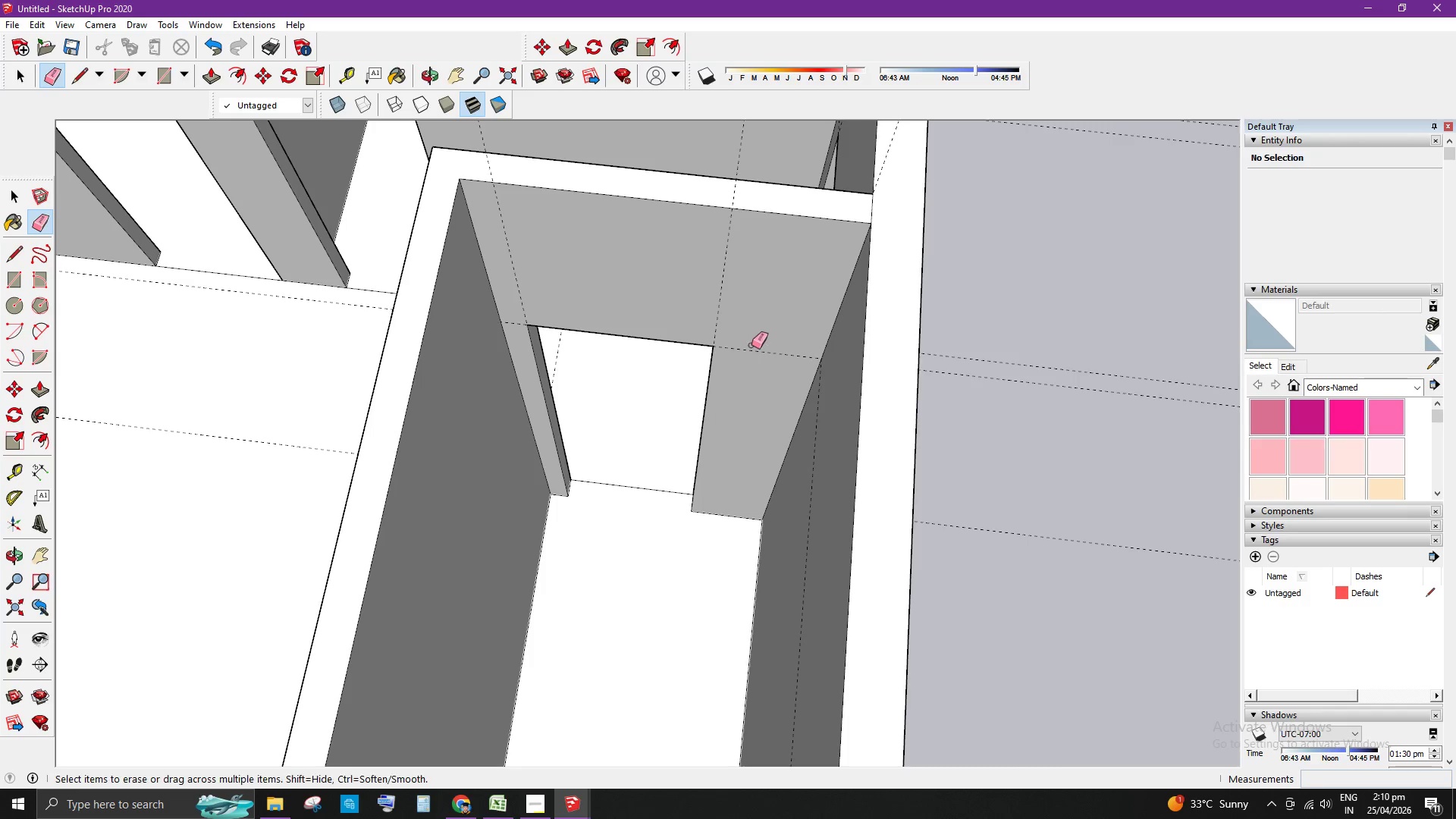 
left_click_drag(start_coordinate=[752, 344], to_coordinate=[756, 359])
 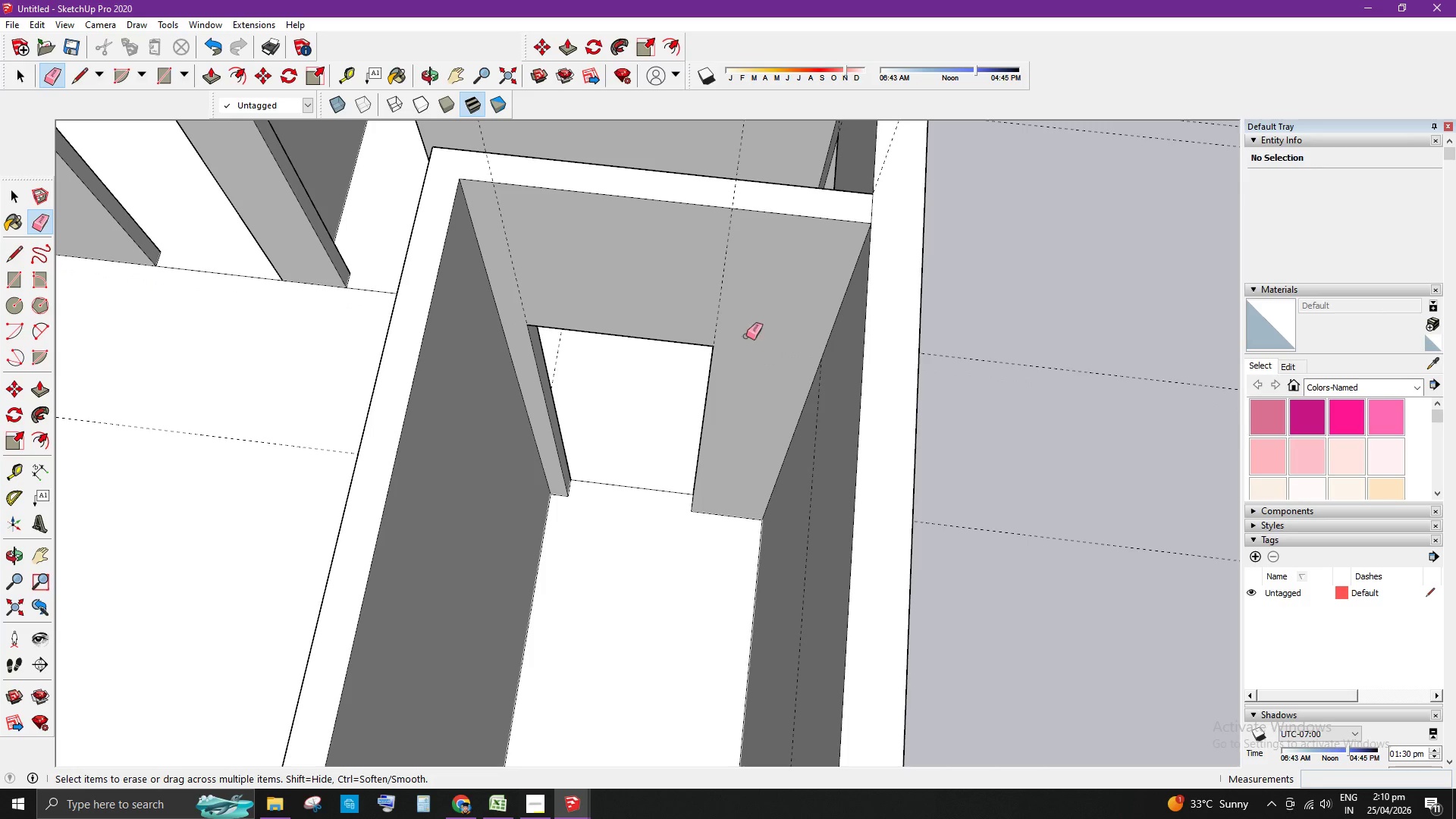 
left_click_drag(start_coordinate=[723, 306], to_coordinate=[707, 277])
 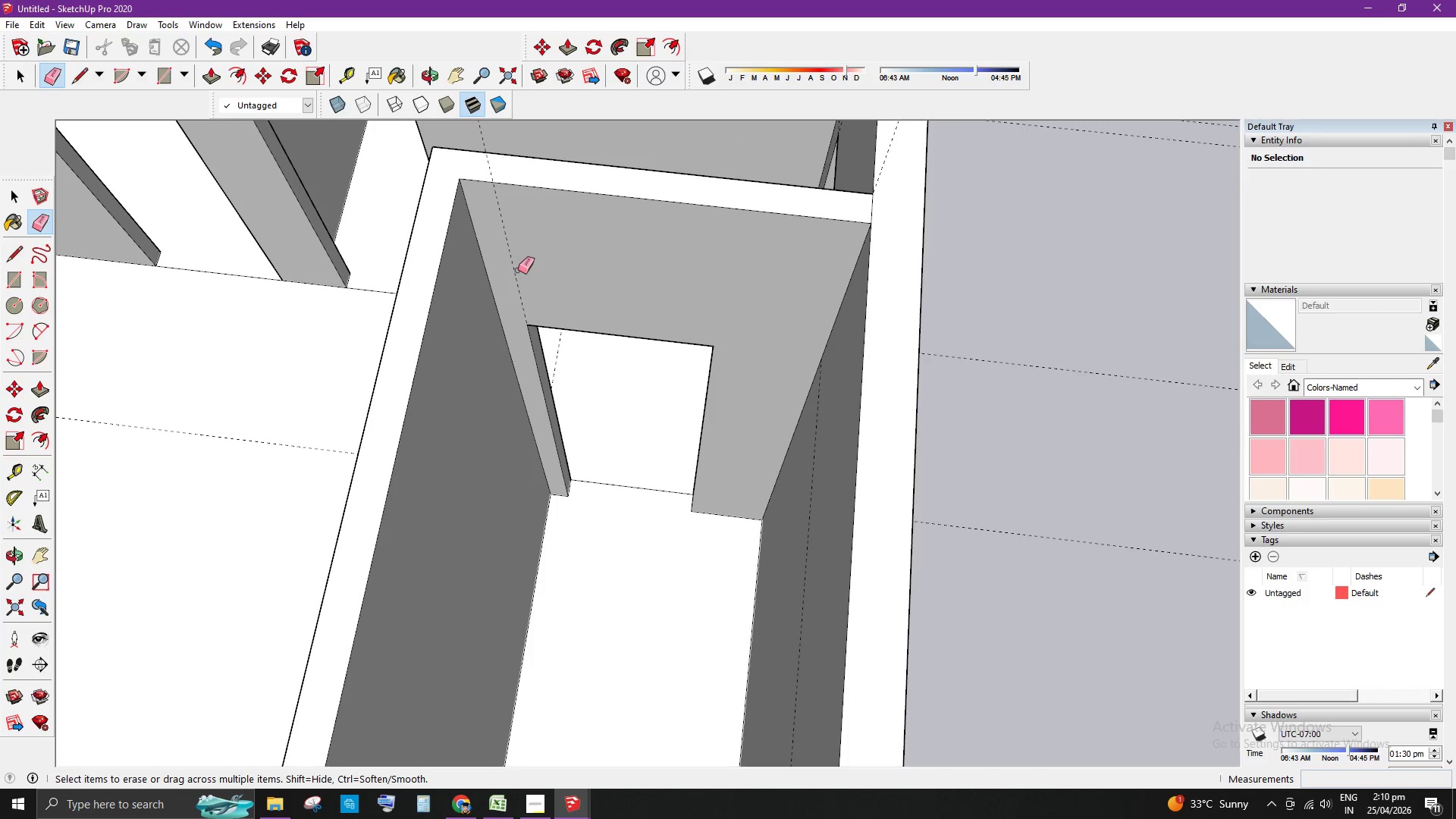 
left_click_drag(start_coordinate=[507, 271], to_coordinate=[514, 268])
 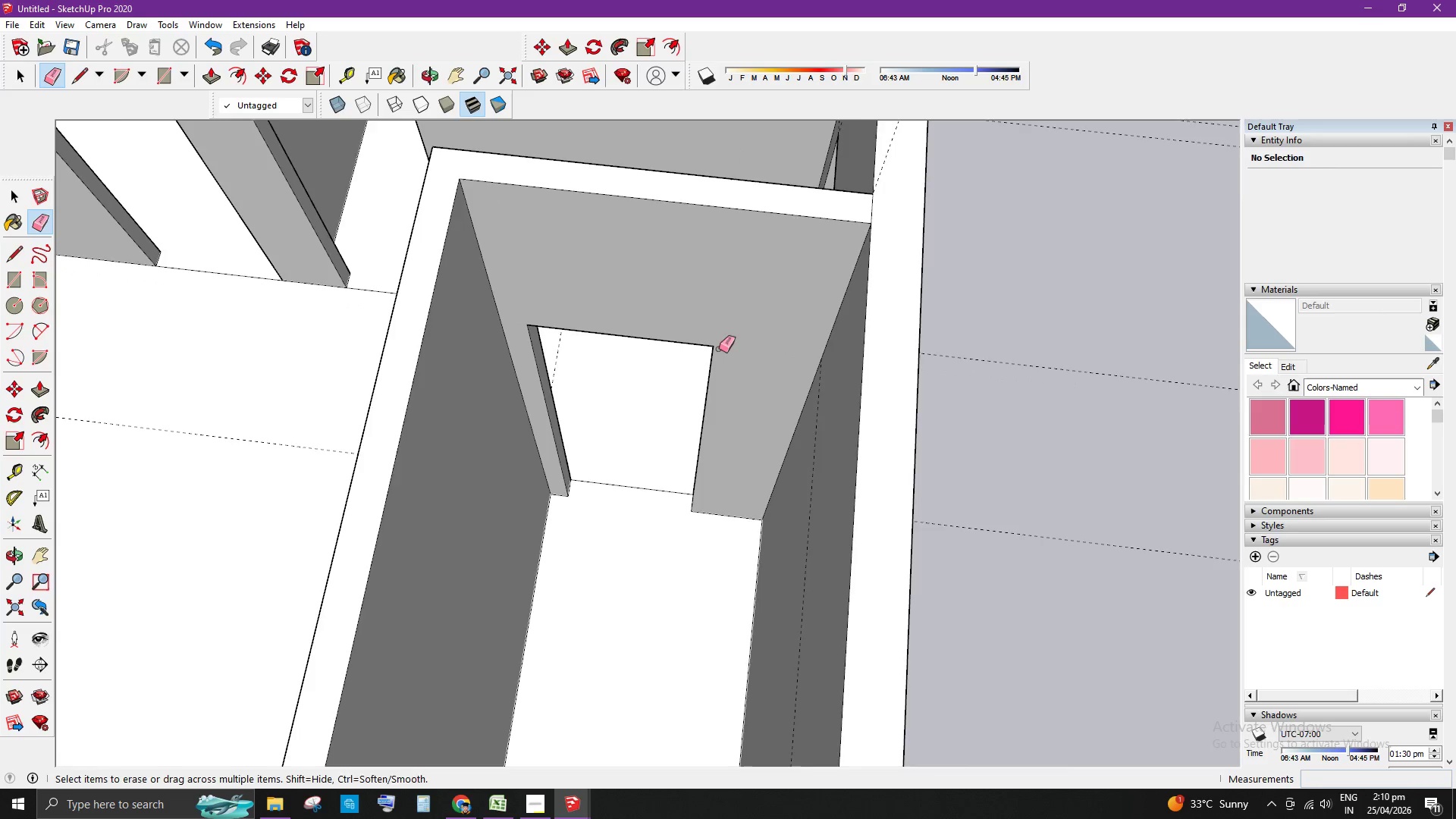 
key(Space)
 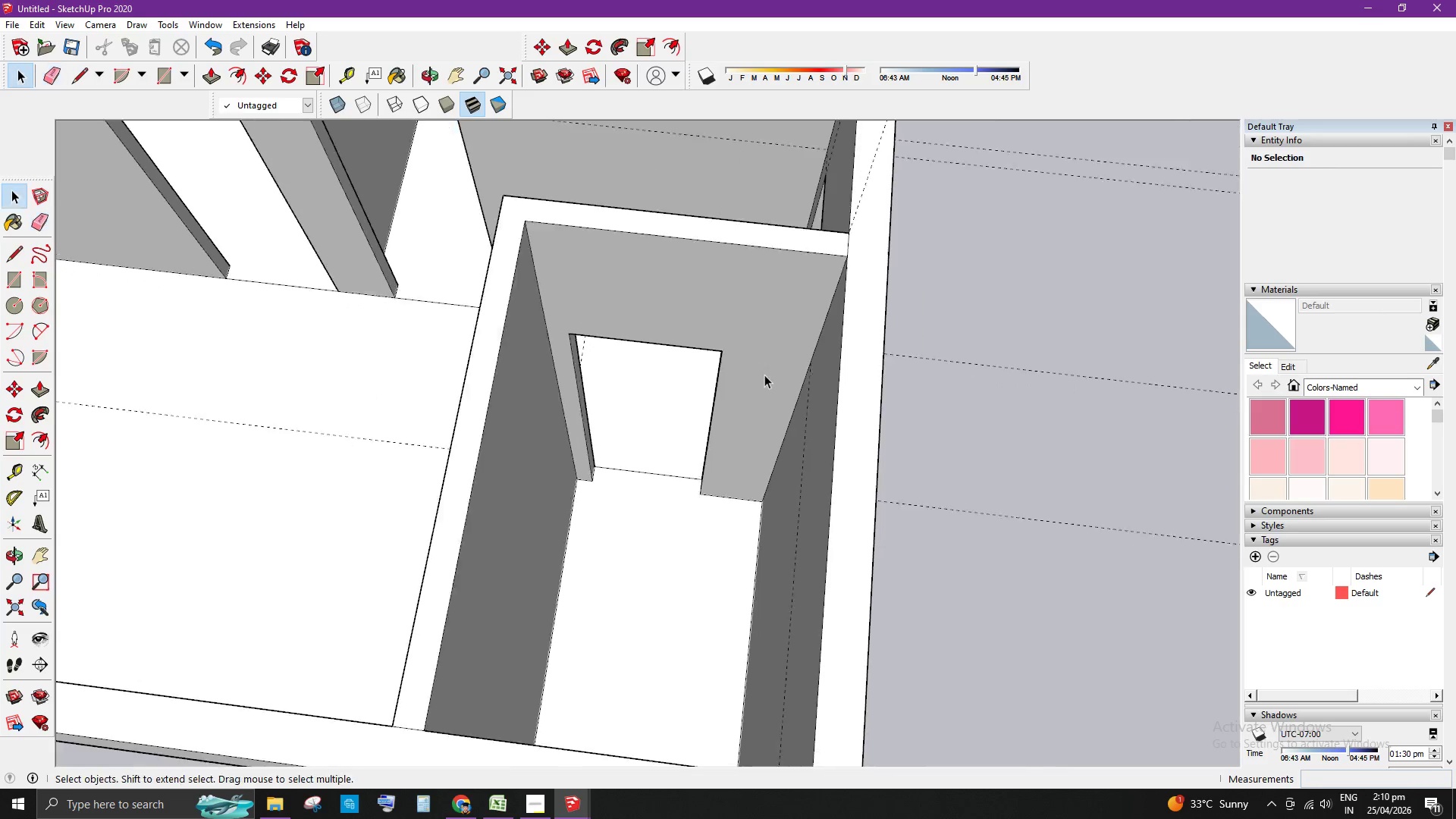 
scroll: coordinate [765, 375], scroll_direction: down, amount: 6.0
 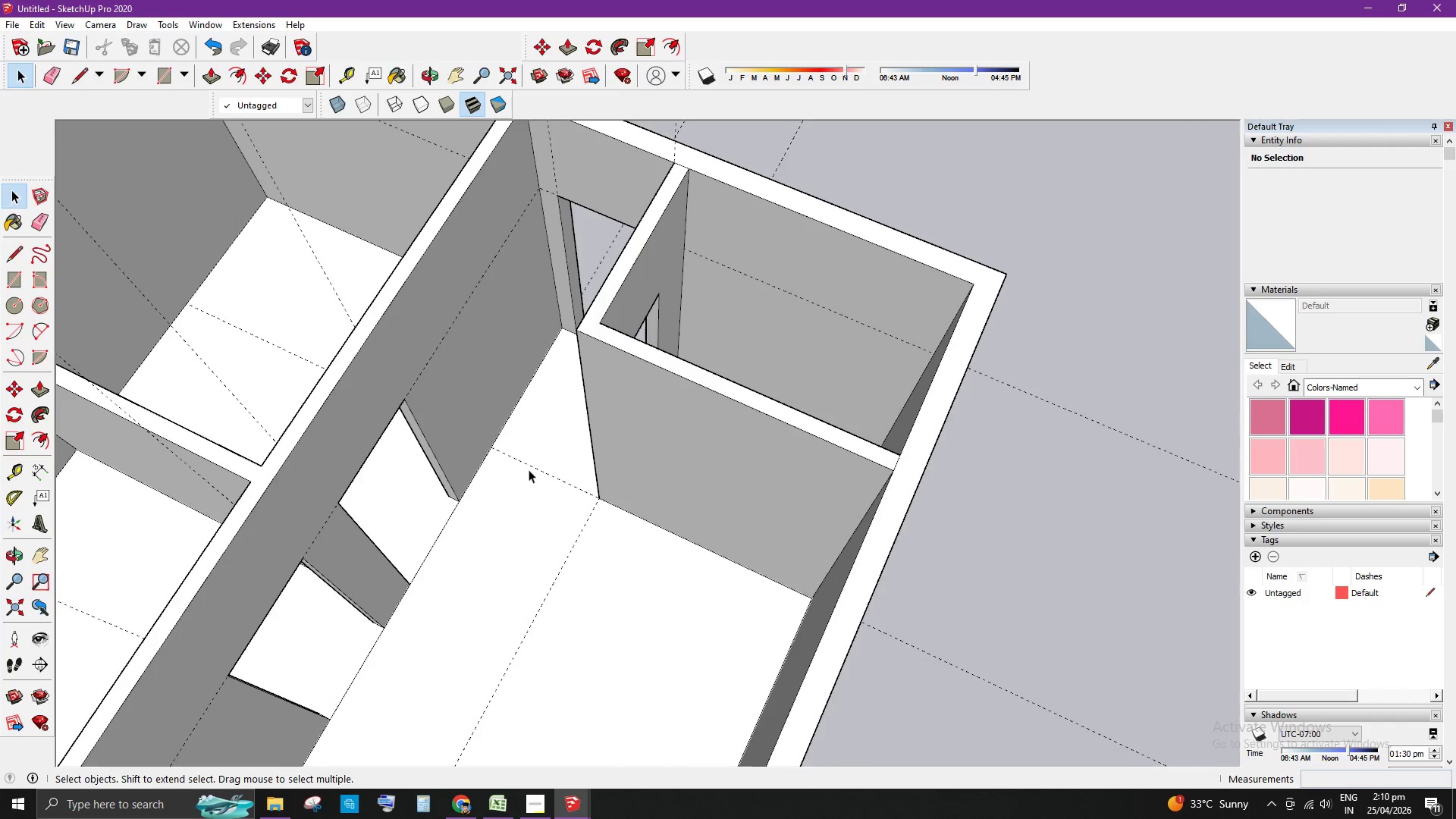 
scroll: coordinate [617, 507], scroll_direction: up, amount: 7.0
 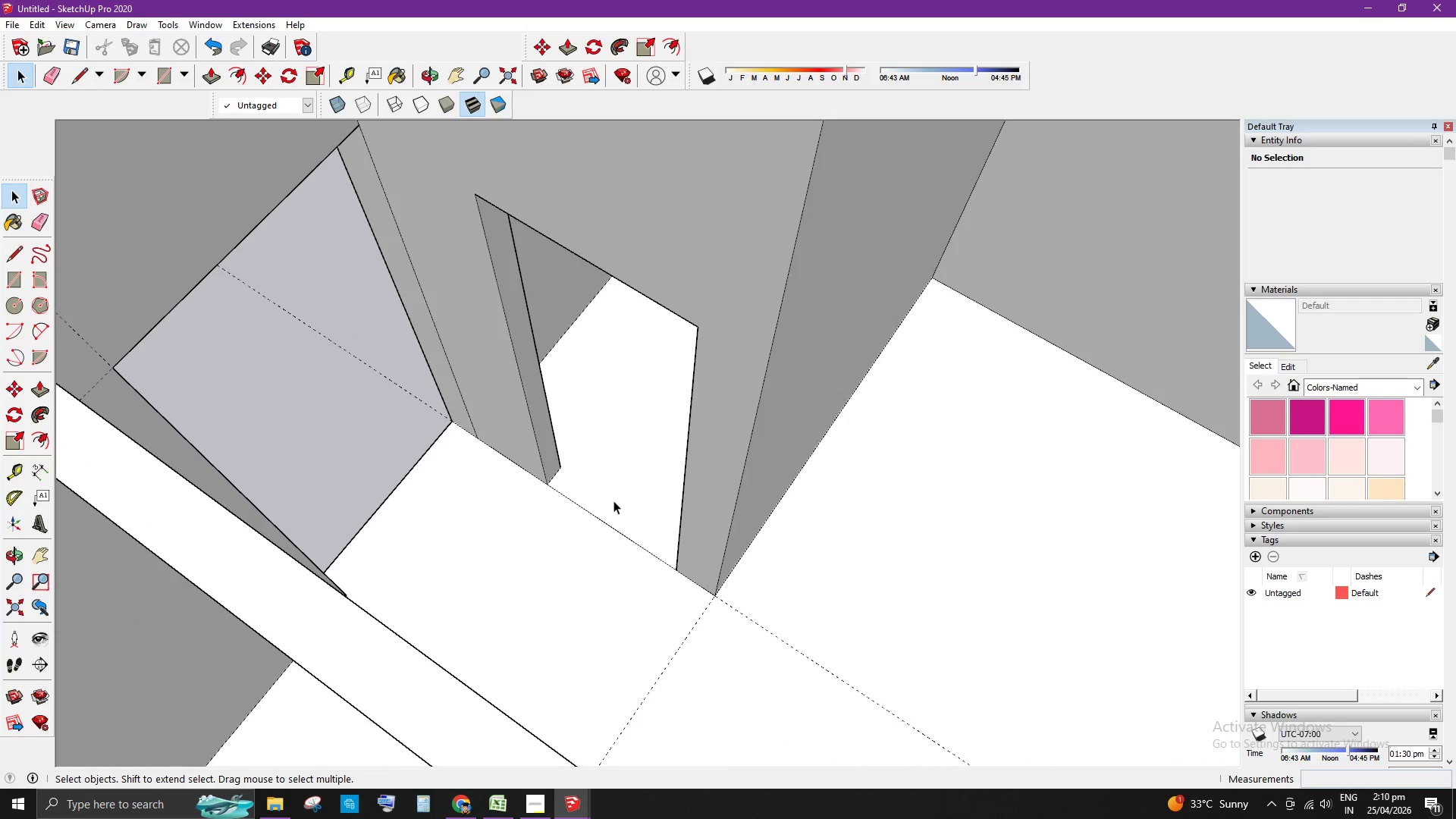 
key(E)
 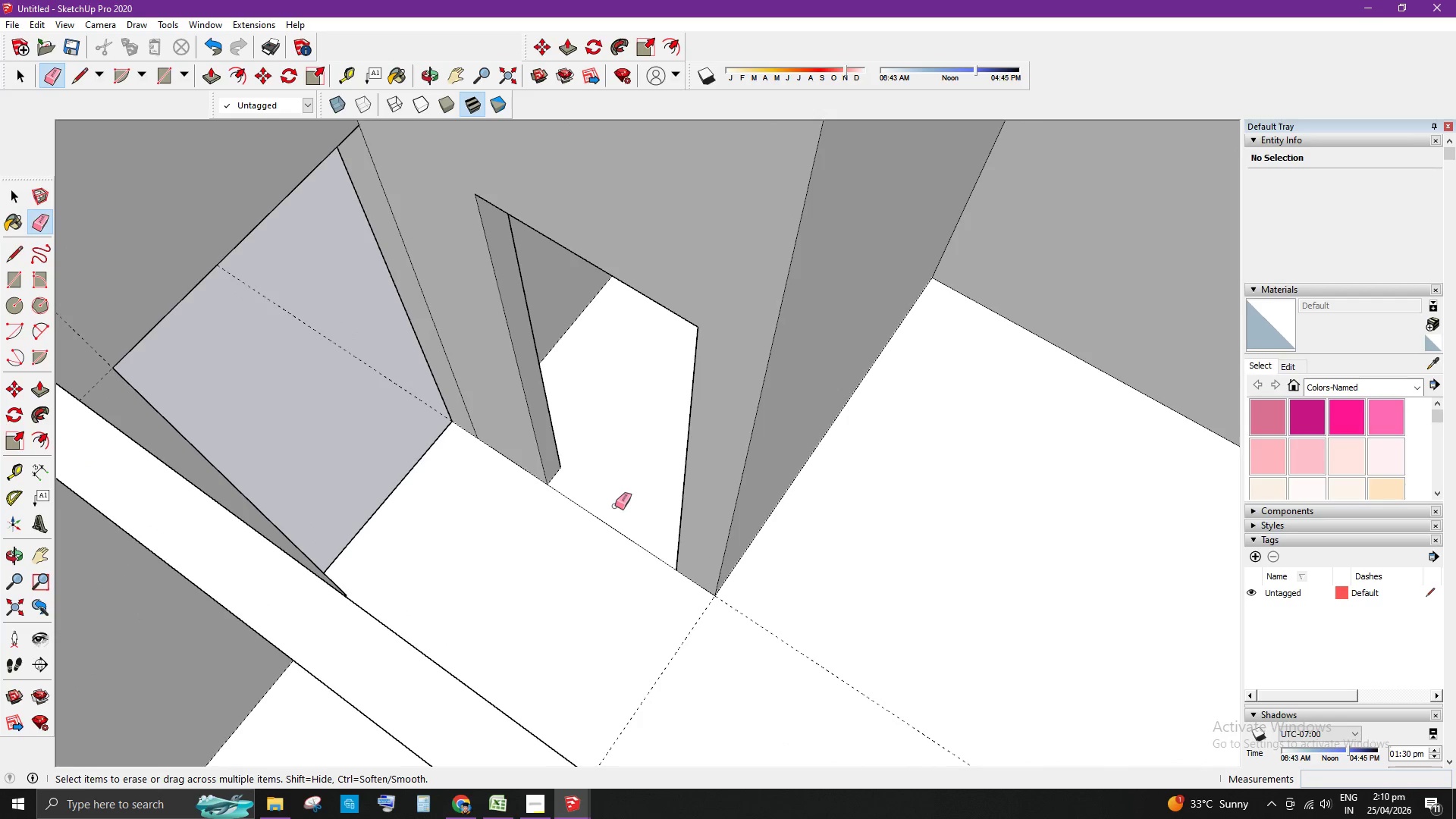 
left_click_drag(start_coordinate=[615, 507], to_coordinate=[607, 530])
 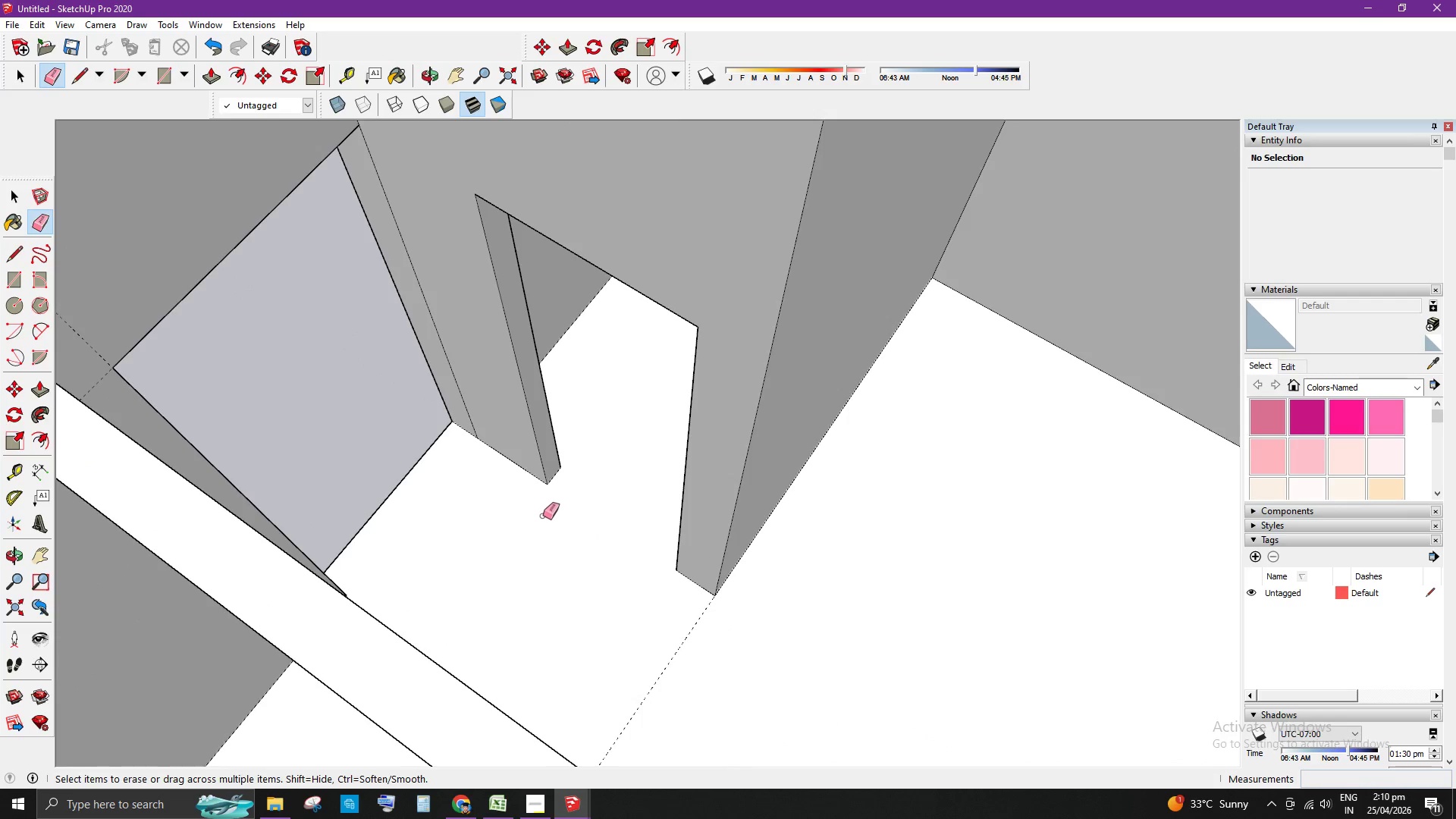 
key(Space)
 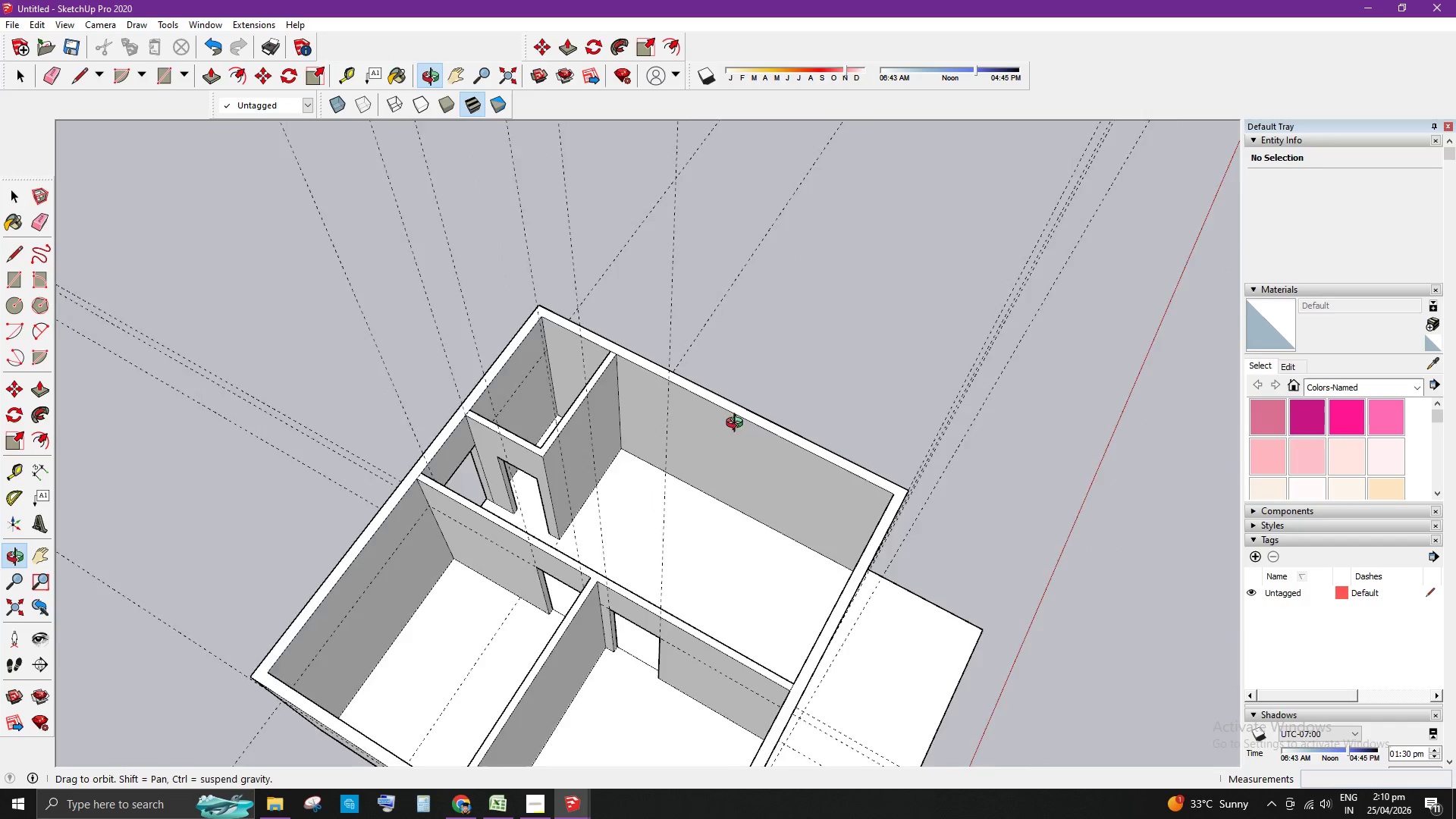 
scroll: coordinate [489, 497], scroll_direction: down, amount: 14.0
 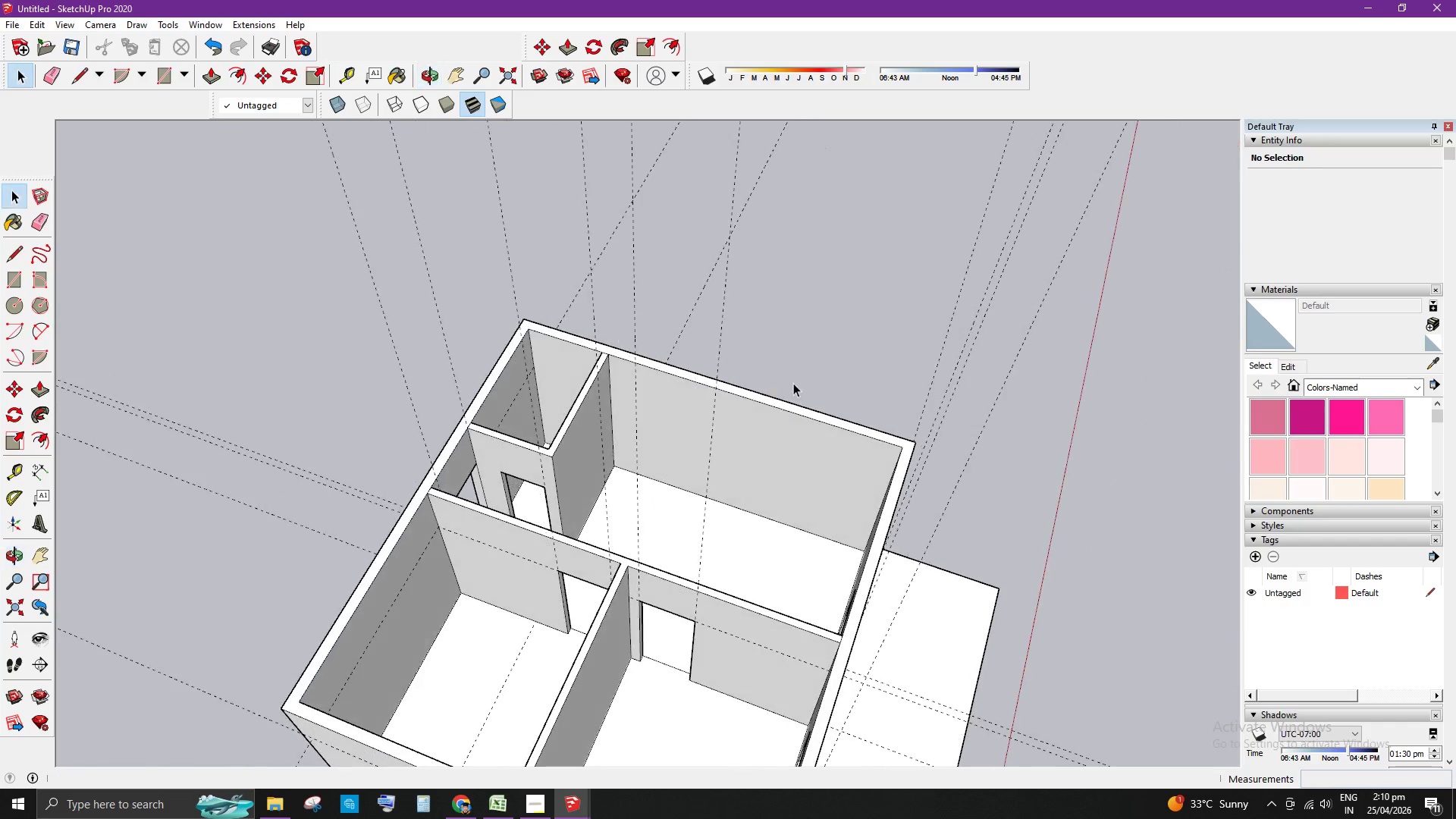 
scroll: coordinate [652, 391], scroll_direction: up, amount: 7.0
 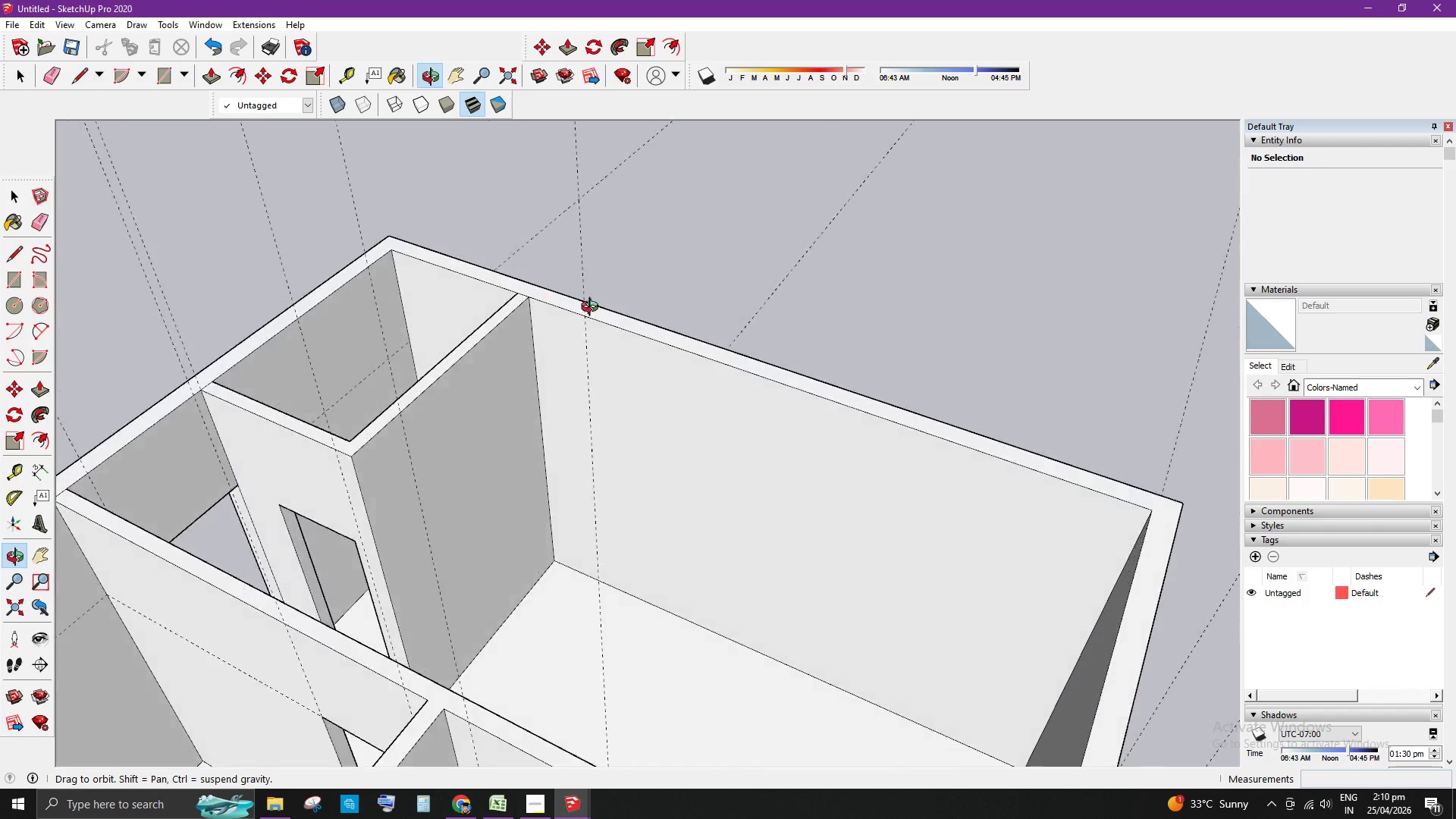 
scroll: coordinate [834, 443], scroll_direction: down, amount: 1.0
 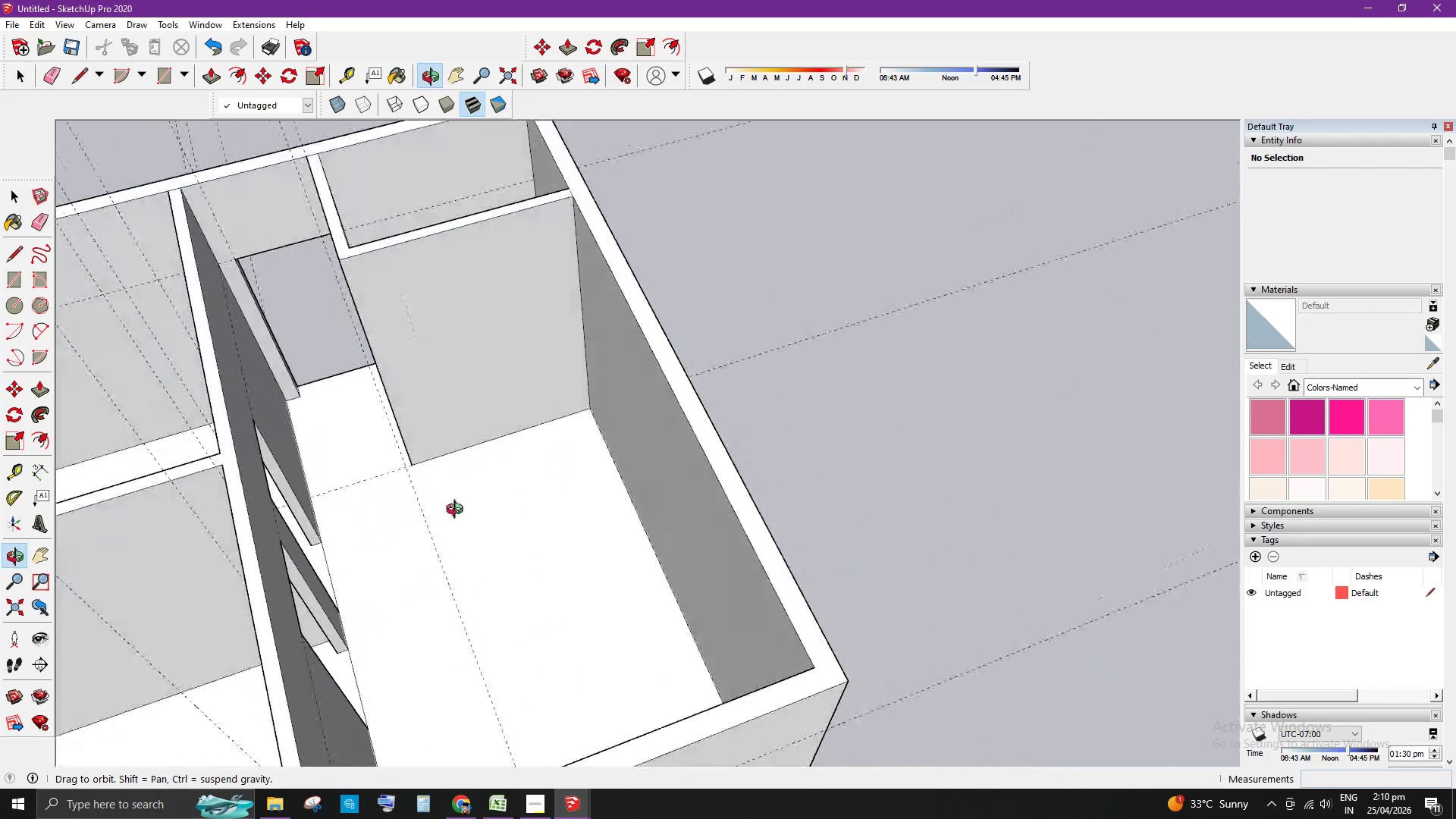 
scroll: coordinate [474, 437], scroll_direction: up, amount: 3.0
 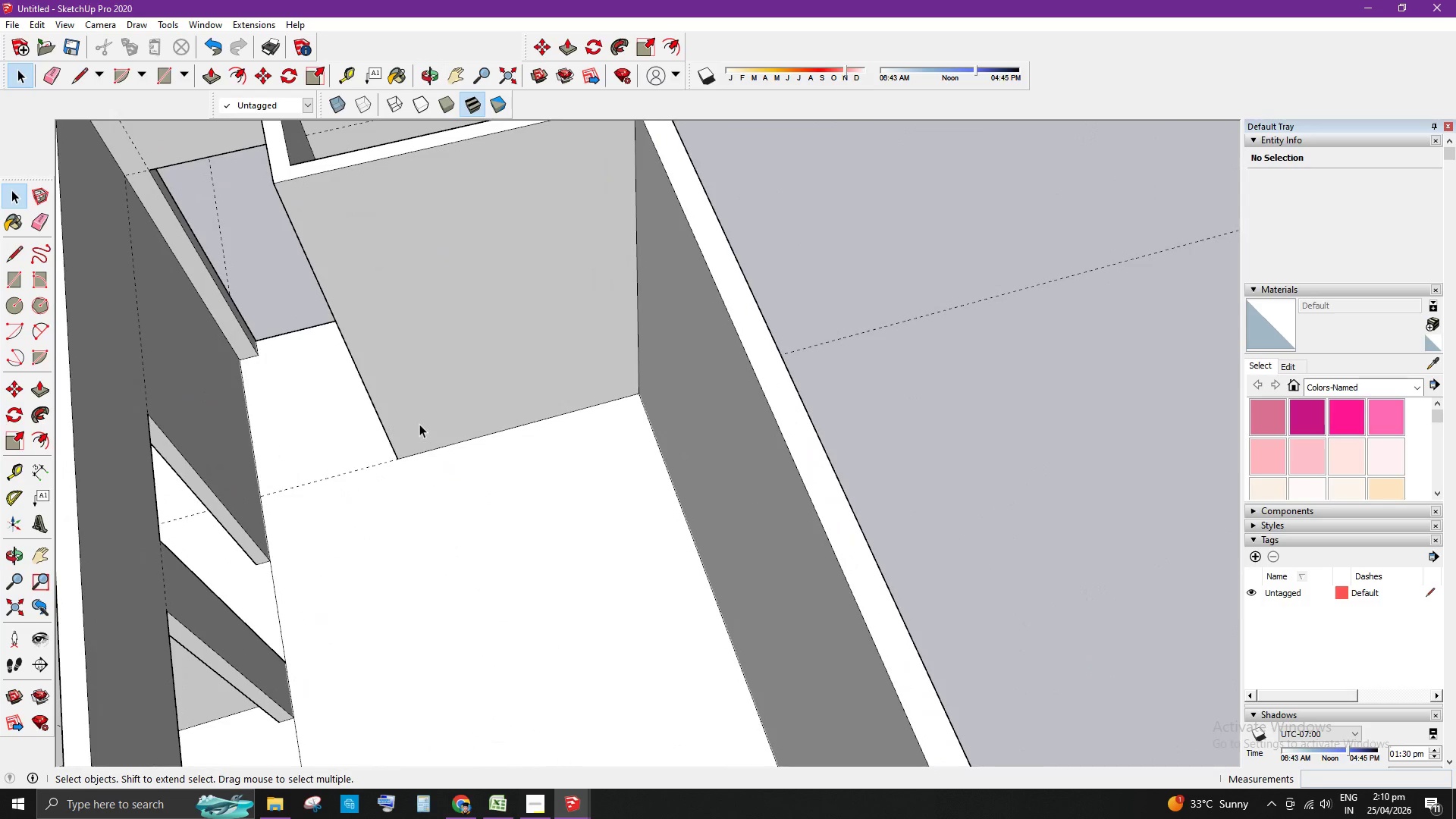 
type(tt t)
 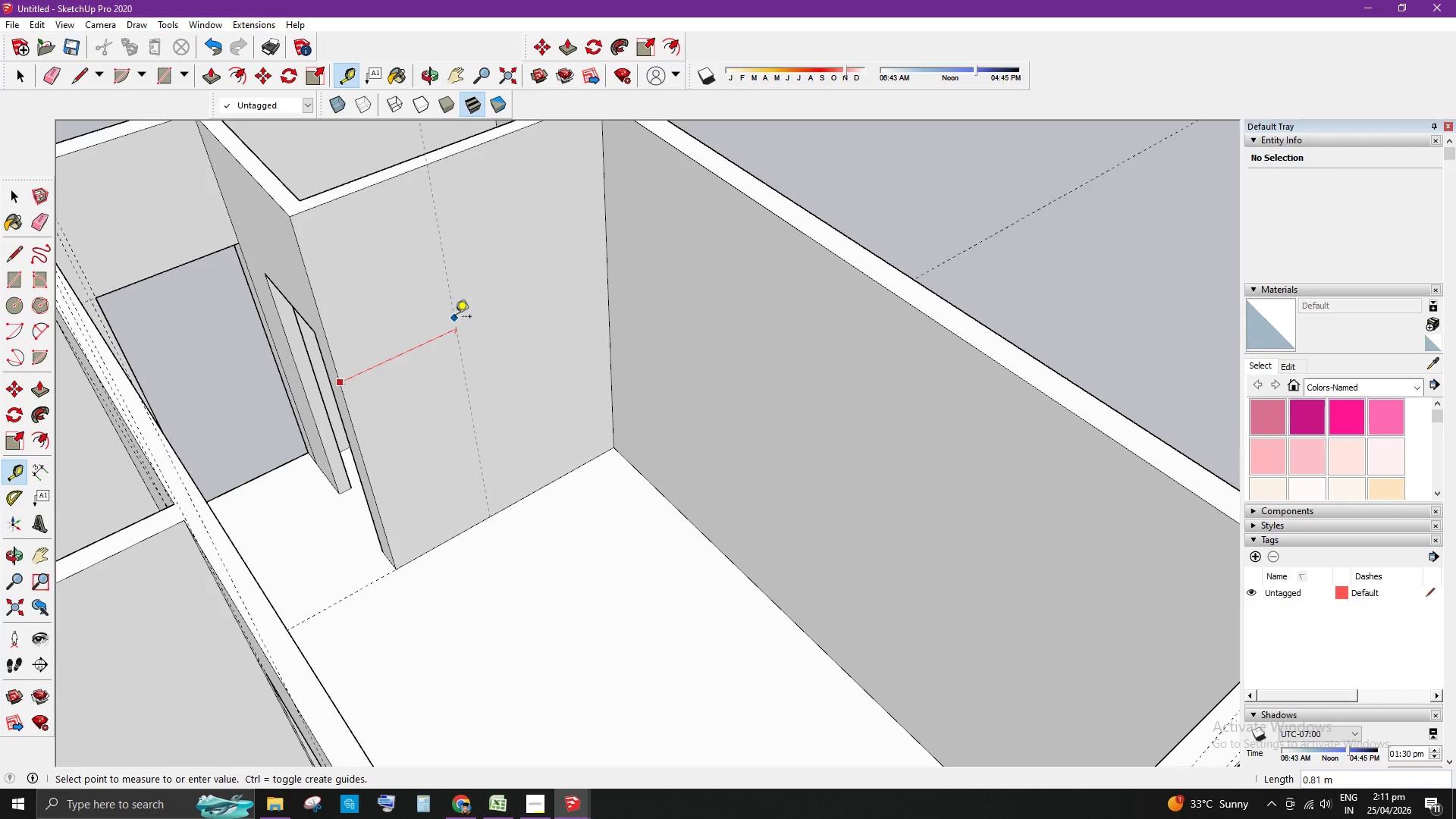 
wait(5.64)
 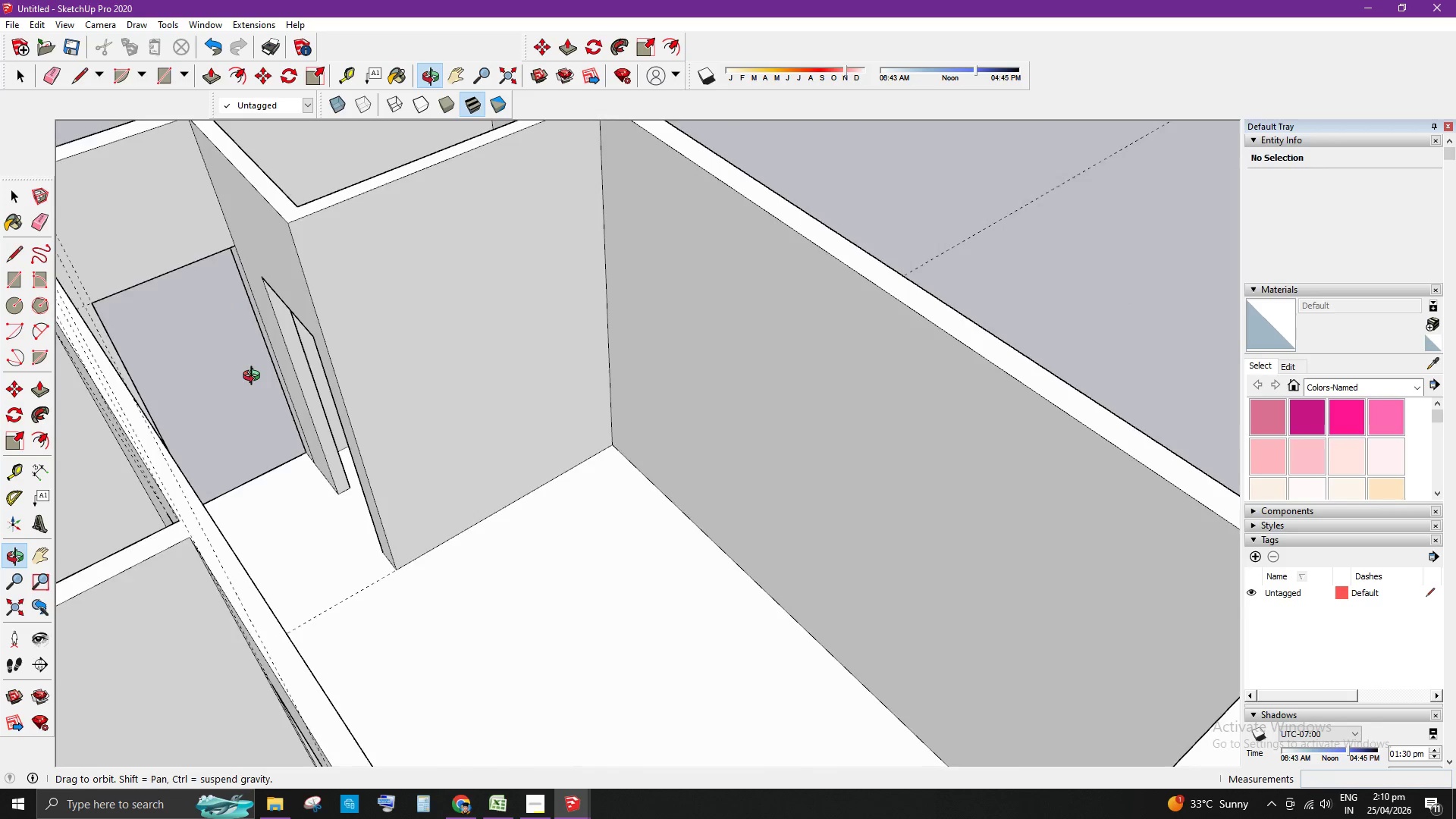 
key(NumpadDecimal)
 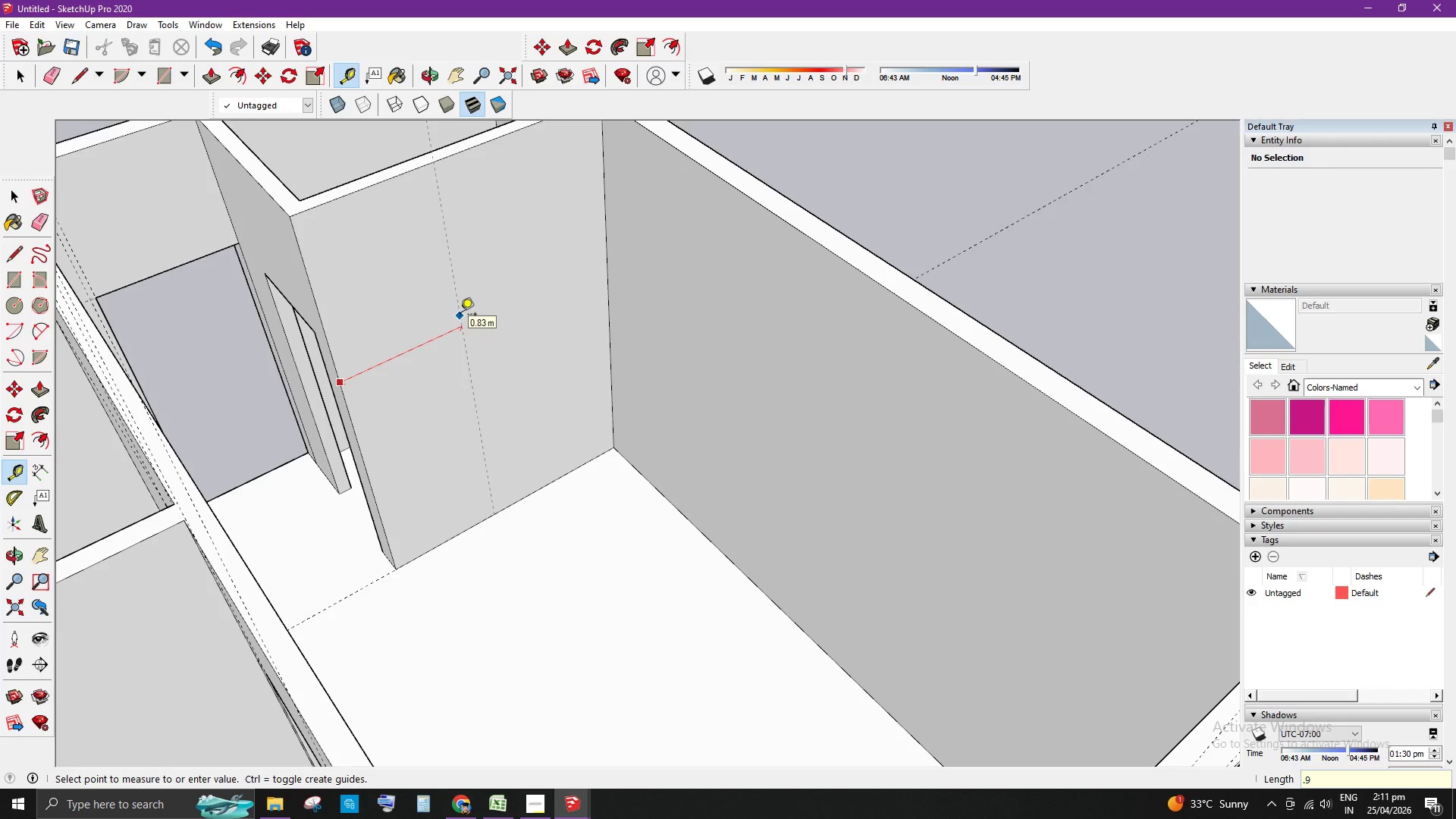 
key(Numpad9)
 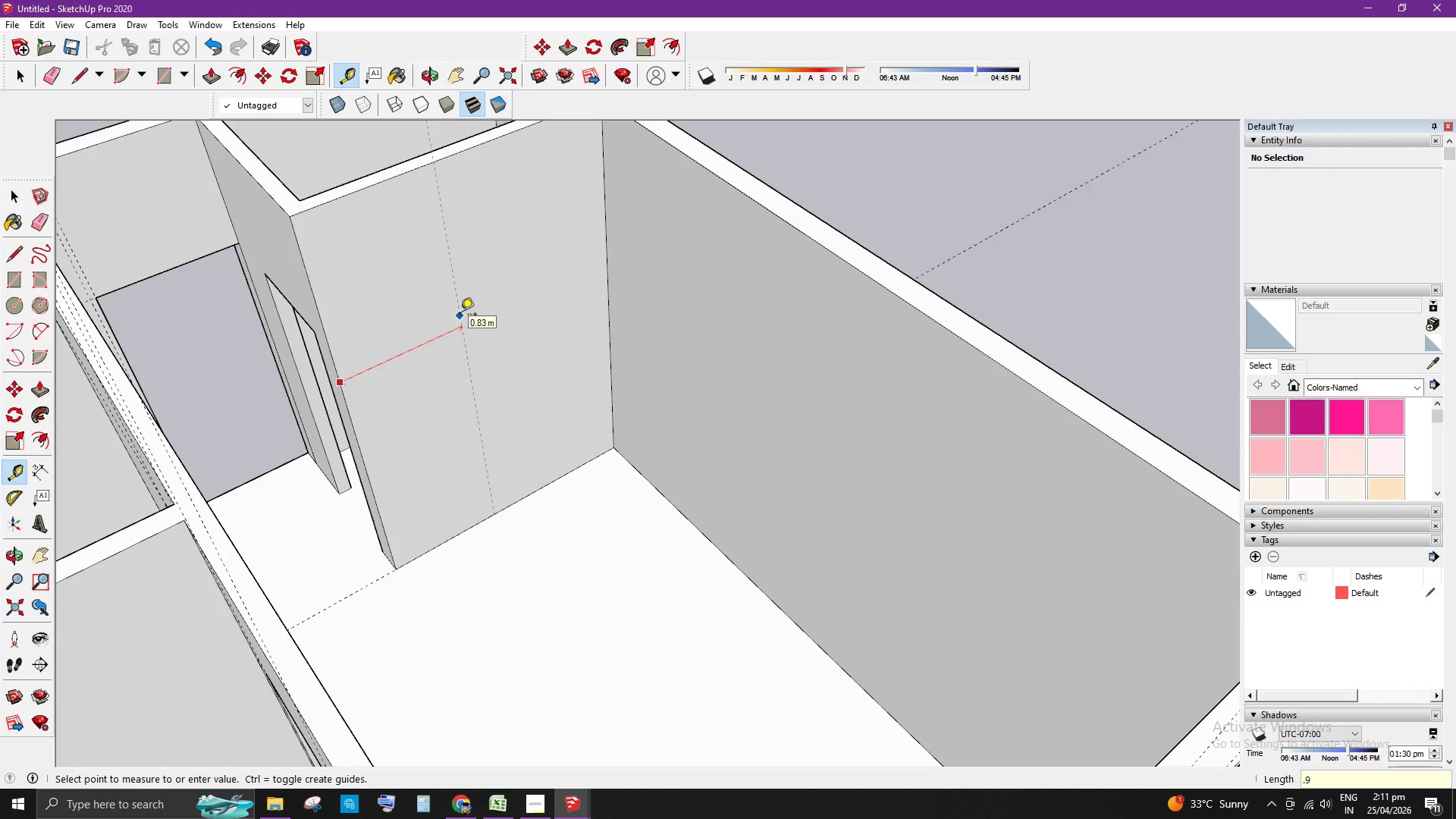 
key(Enter)
 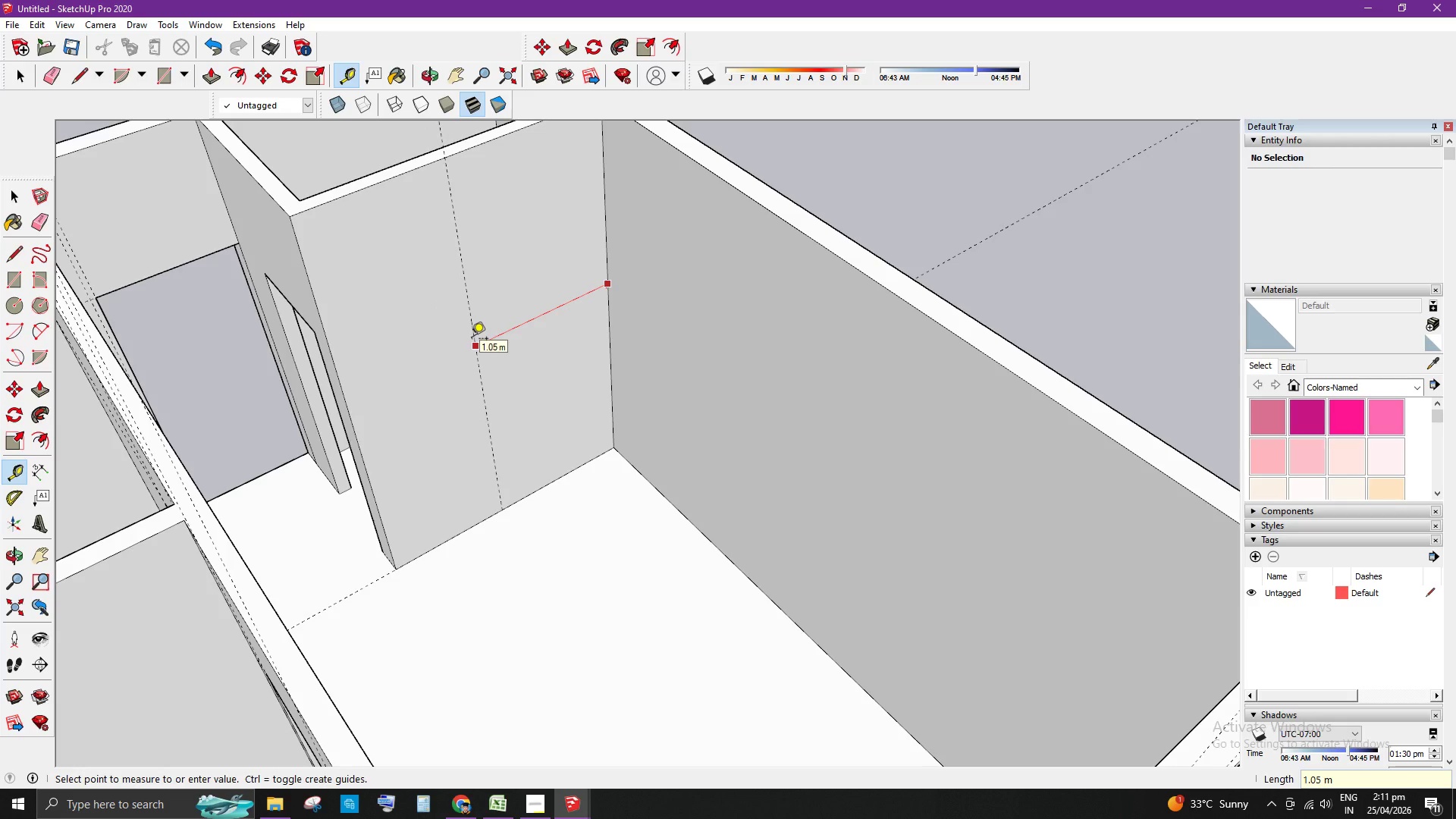 
key(Numpad1)
 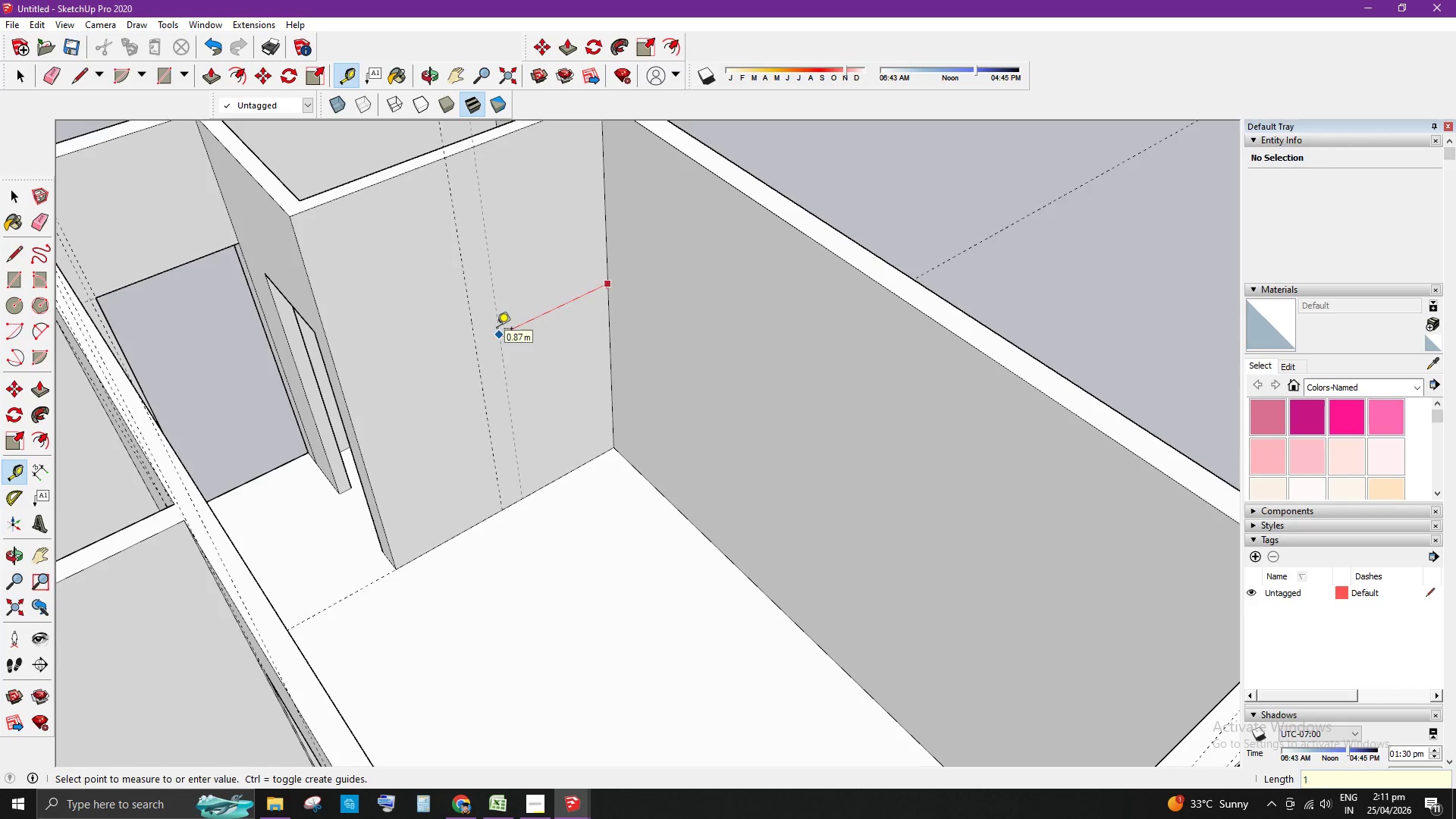 
key(Enter)
 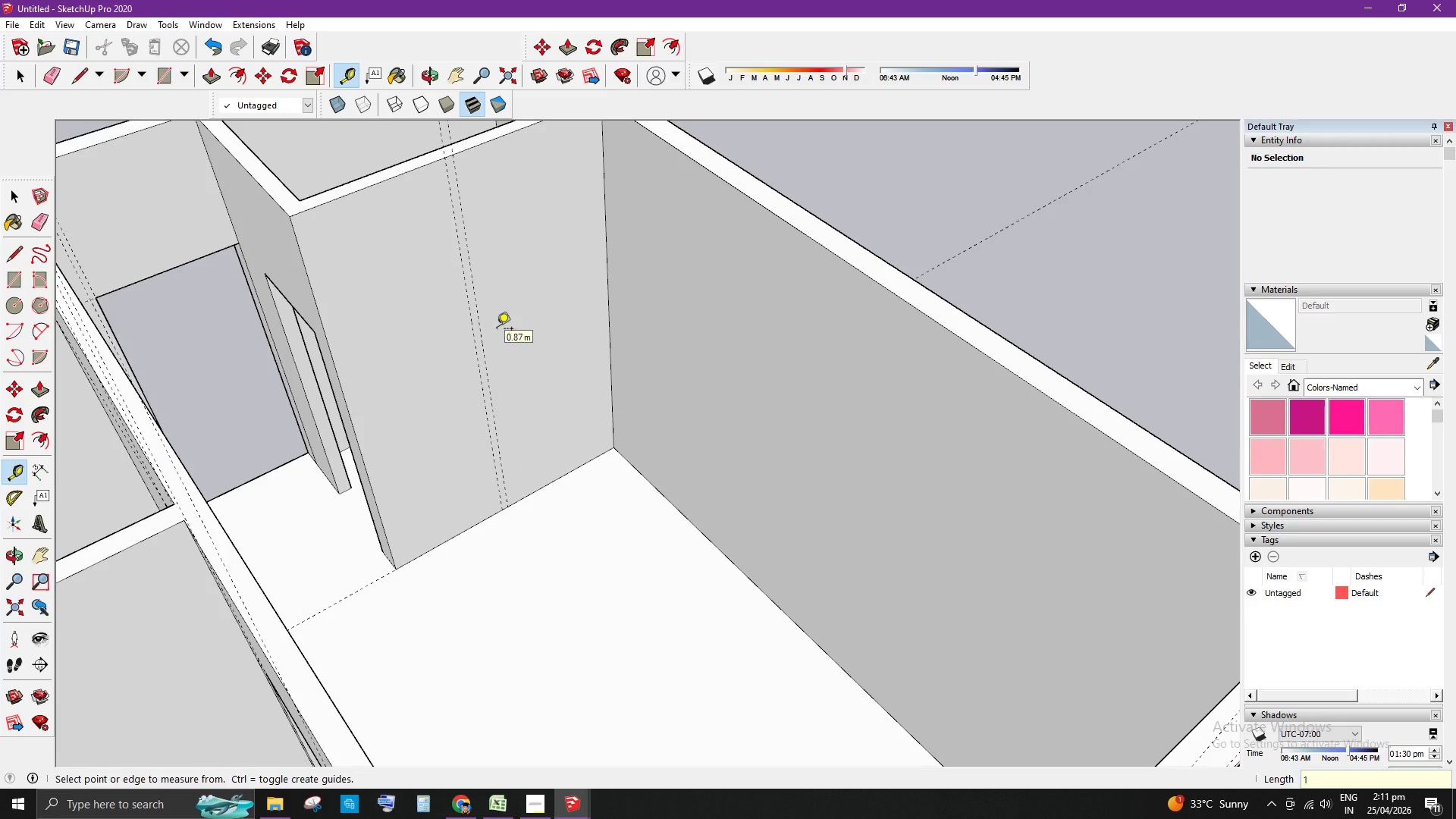 
key(Space)
 